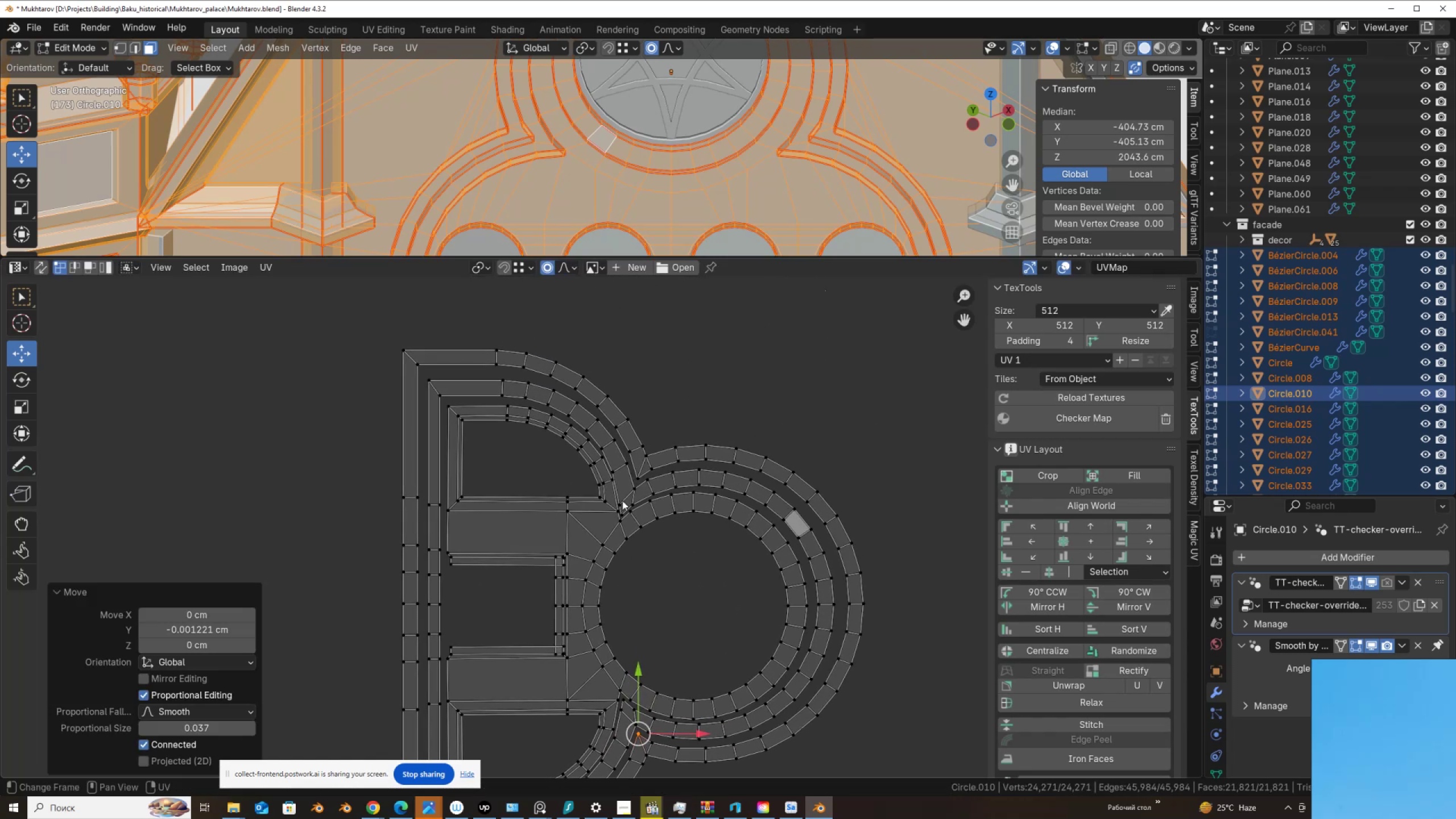 
left_click([623, 510])
 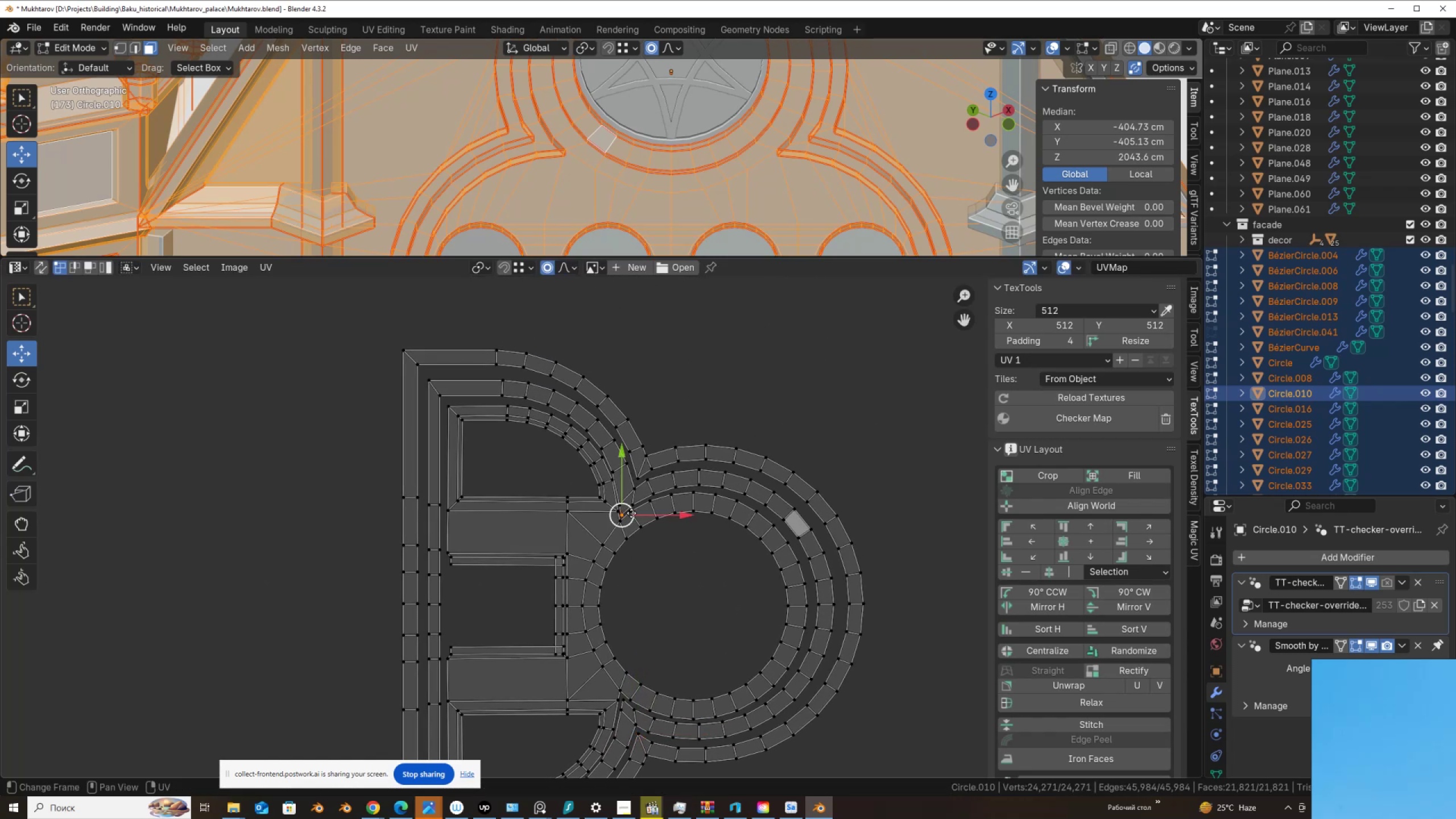 
key(G)
 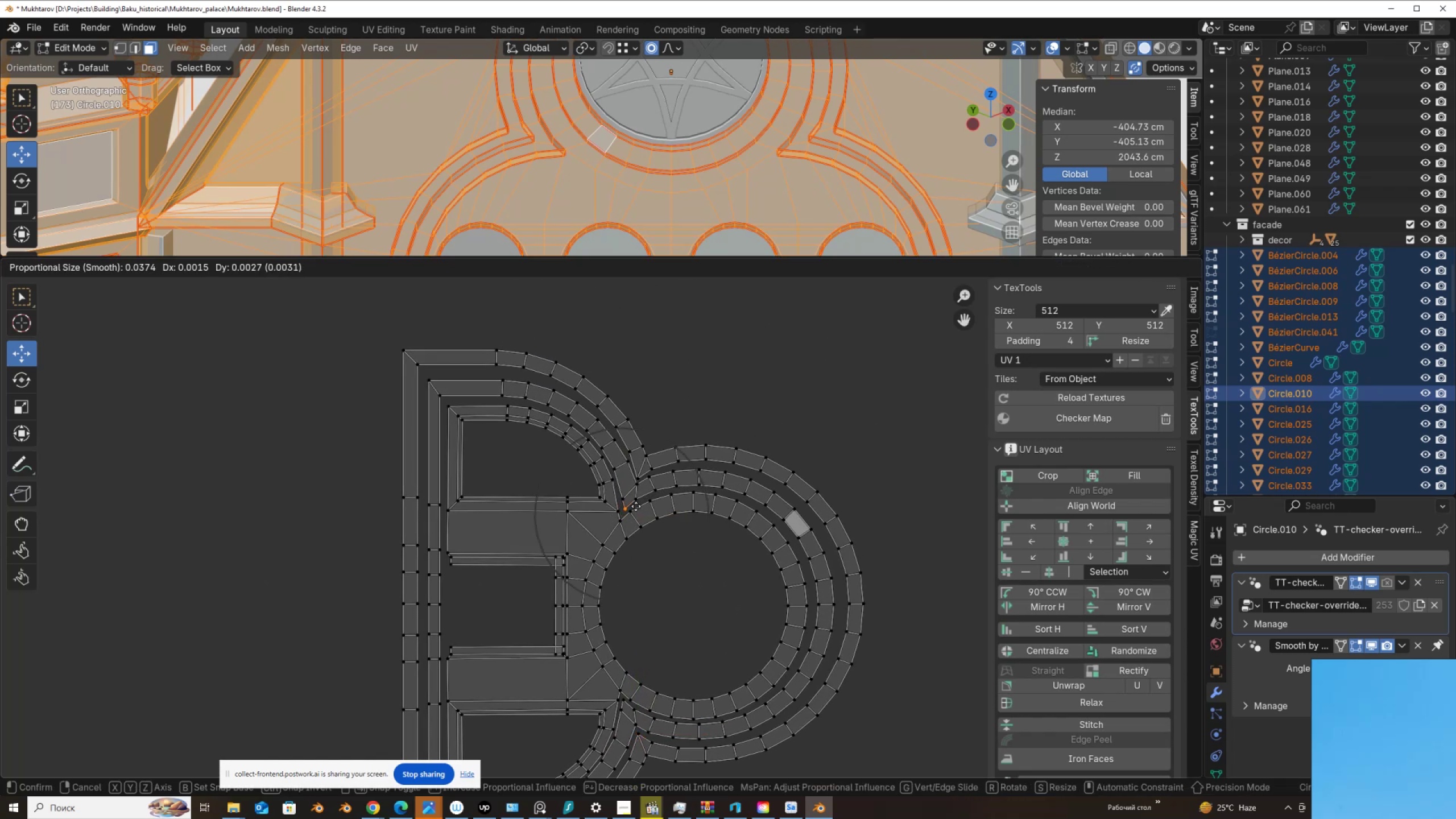 
left_click([636, 506])
 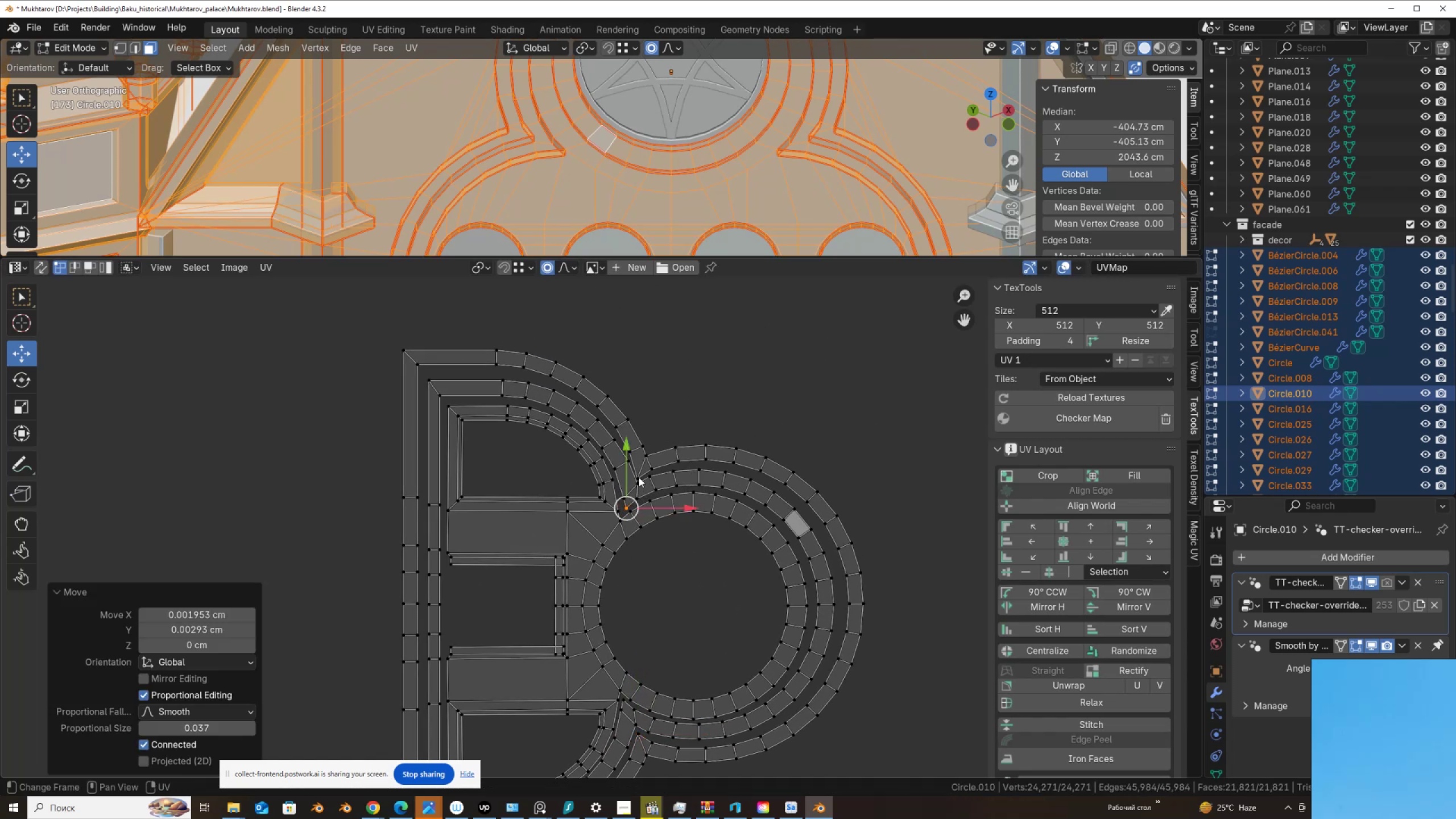 
left_click([639, 477])
 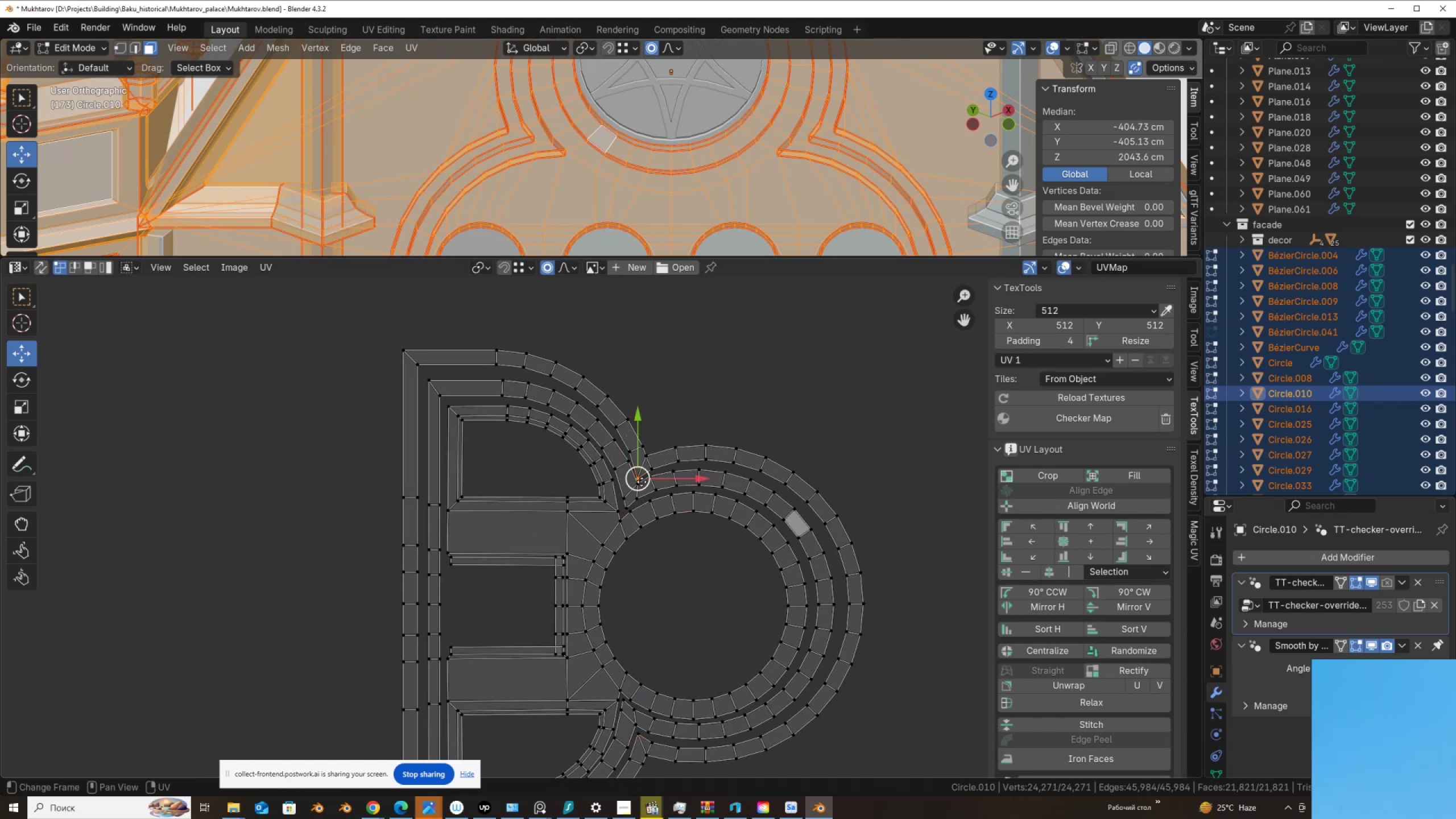 
key(G)
 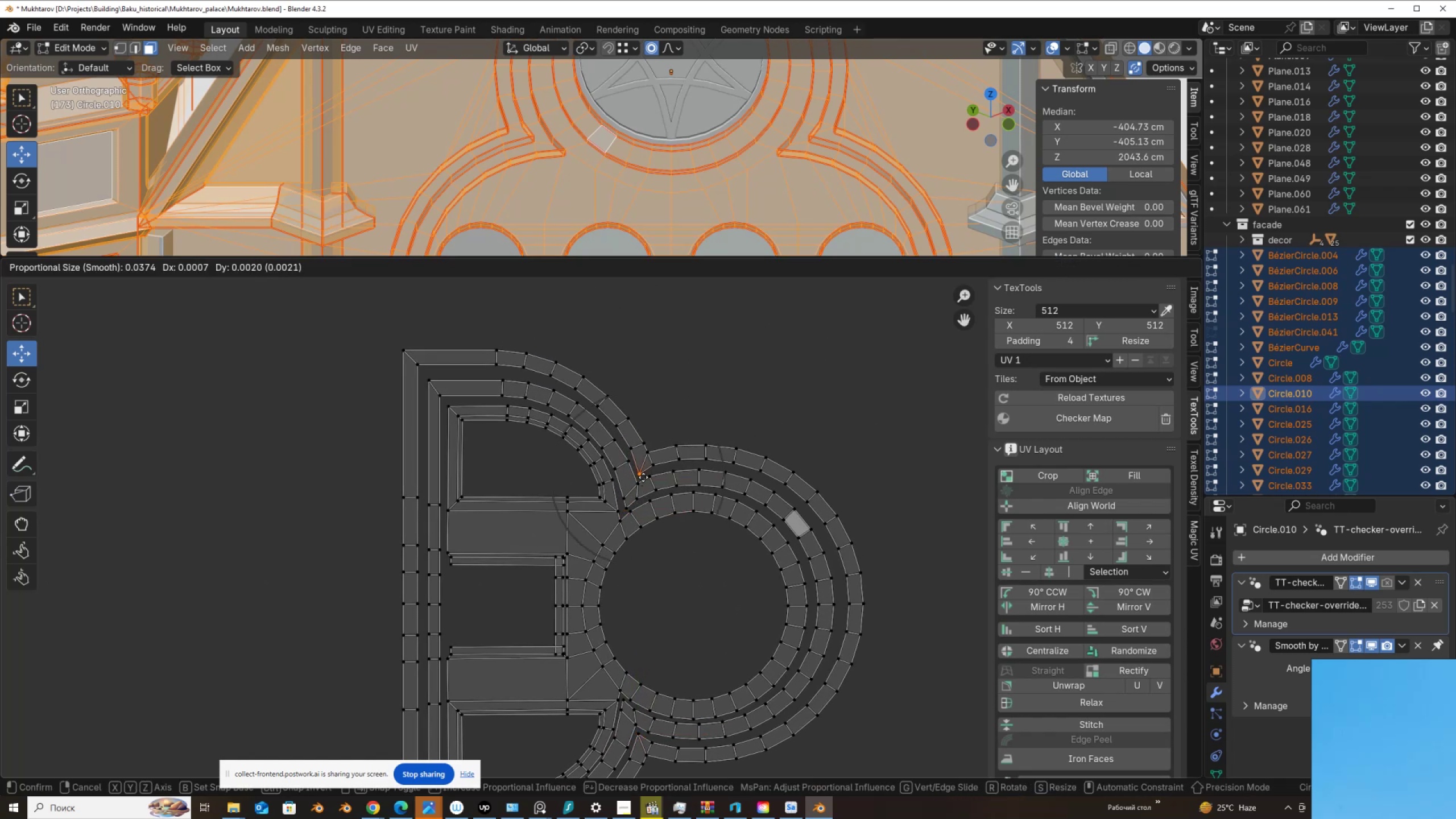 
left_click([643, 477])
 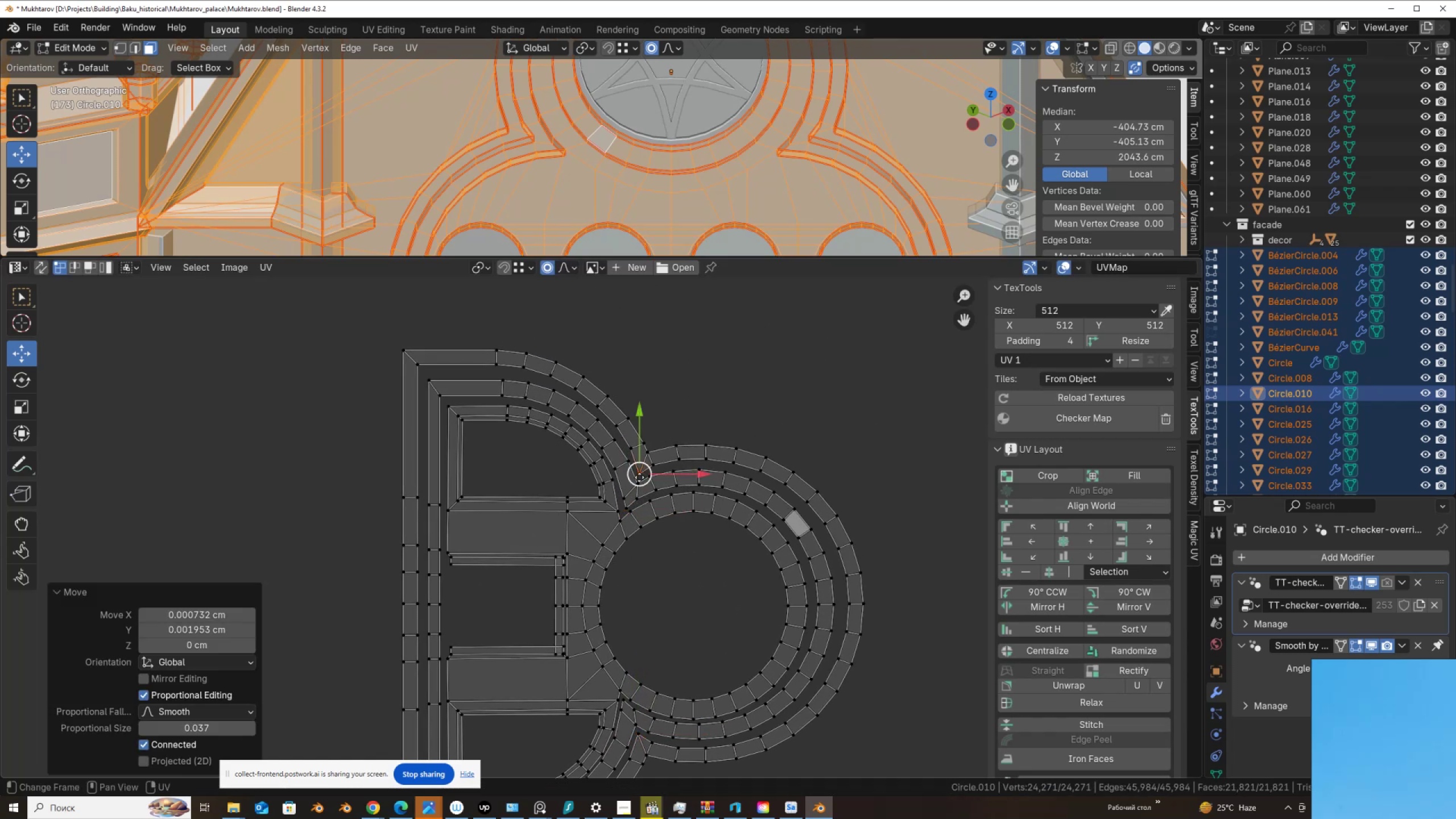 
scroll: coordinate [639, 477], scroll_direction: down, amount: 5.0
 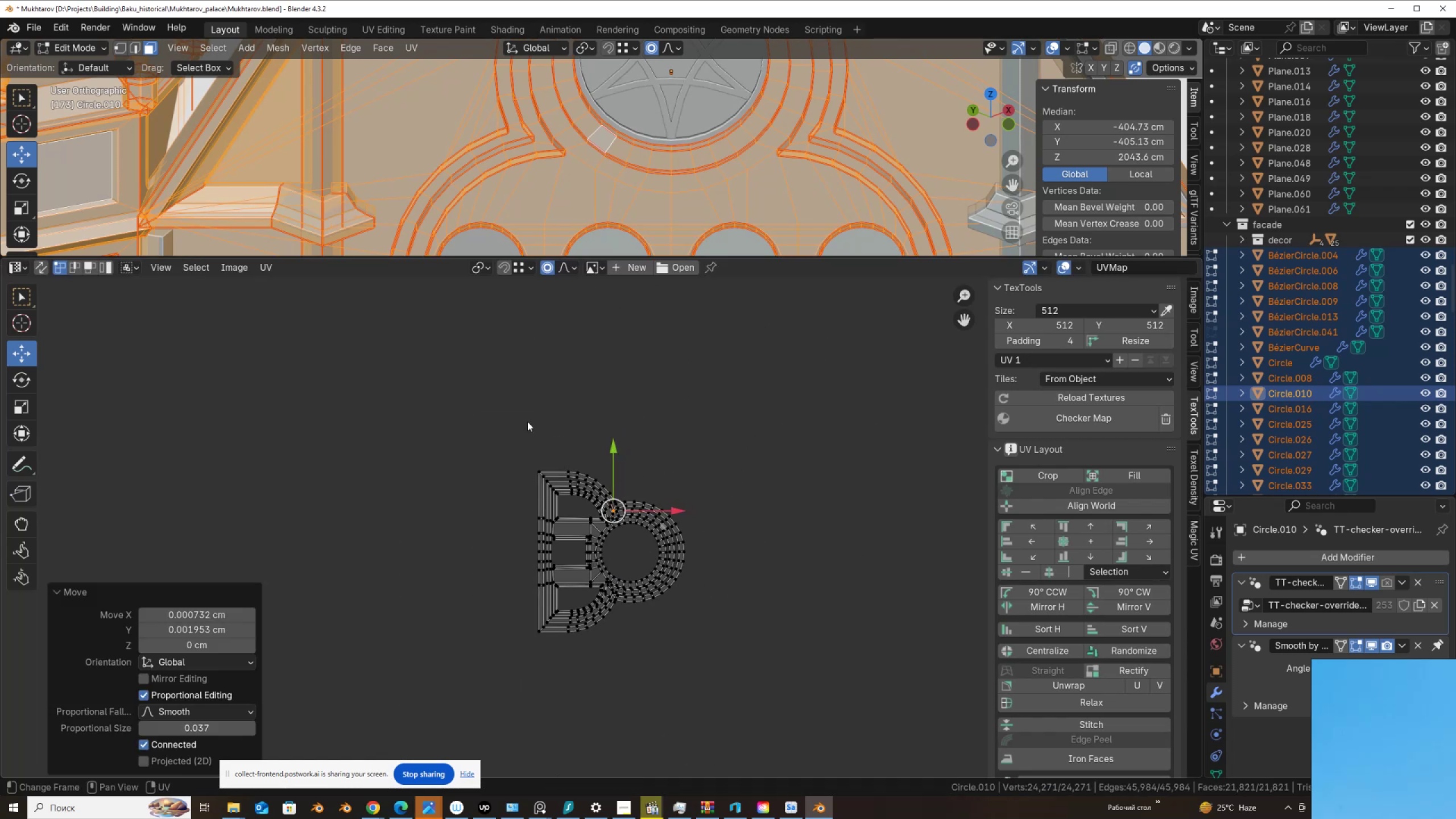 
left_click_drag(start_coordinate=[456, 395], to_coordinate=[760, 744])
 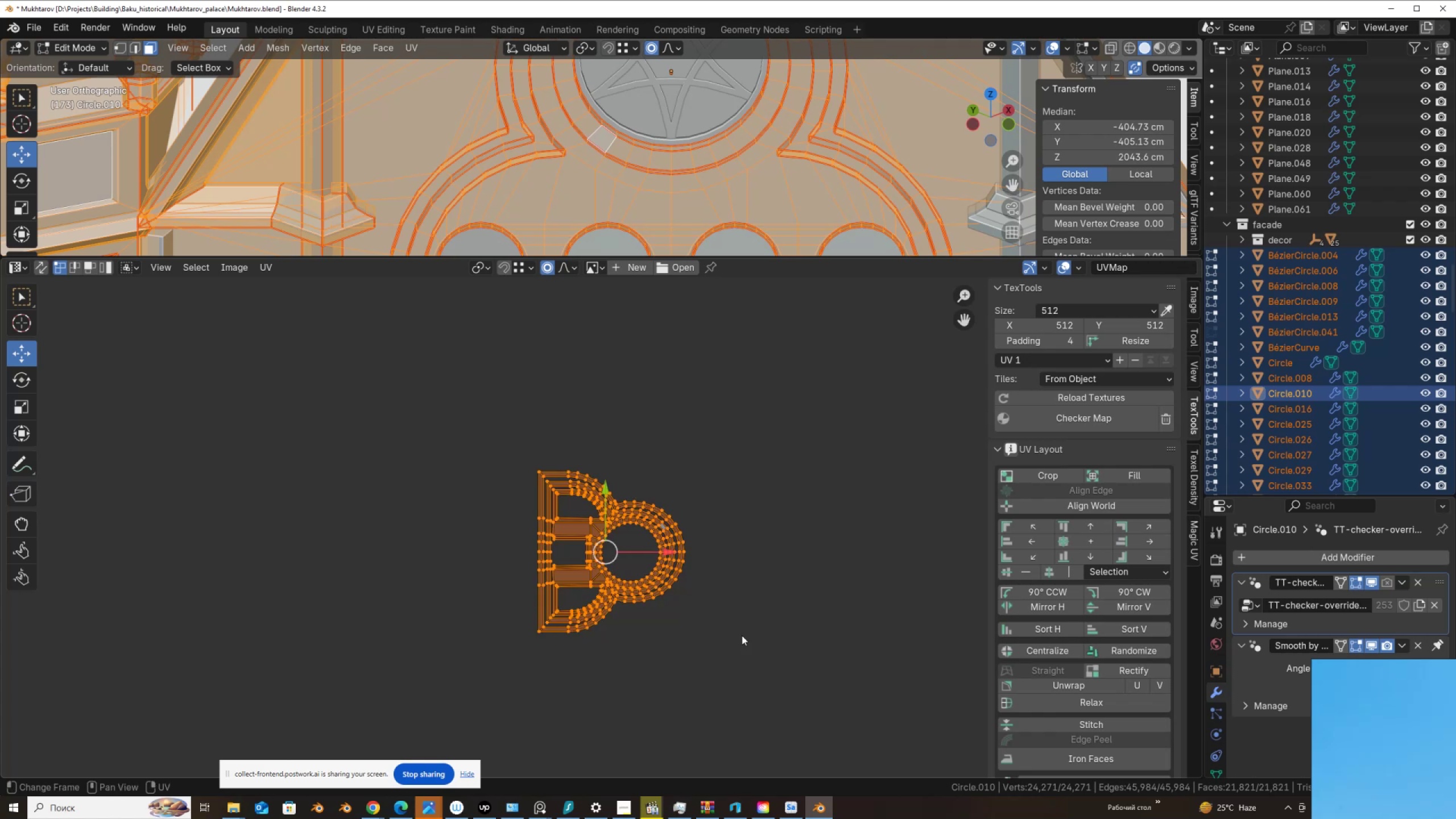 
scroll: coordinate [691, 623], scroll_direction: down, amount: 3.0
 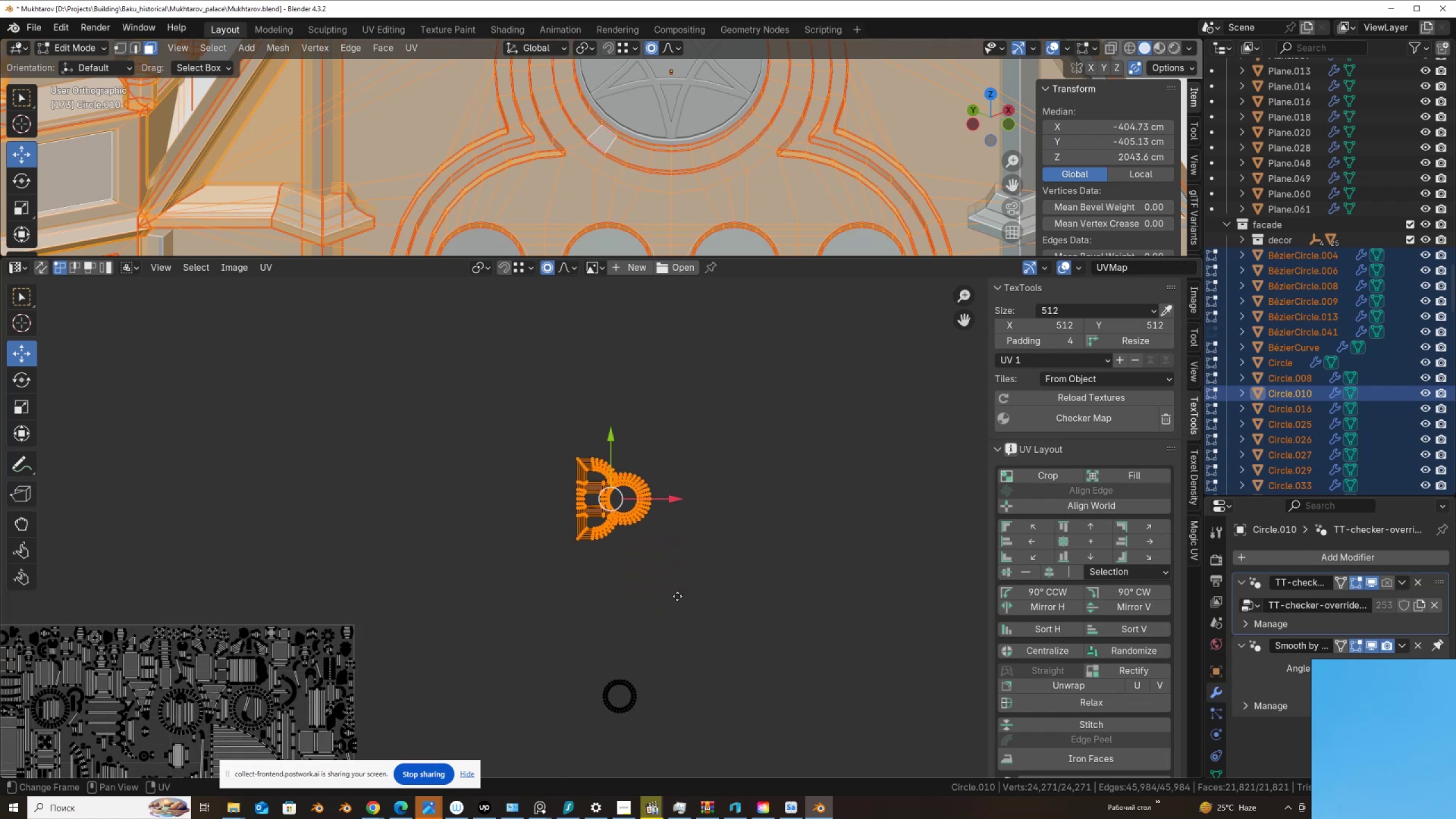 
scroll: coordinate [679, 578], scroll_direction: up, amount: 1.0
 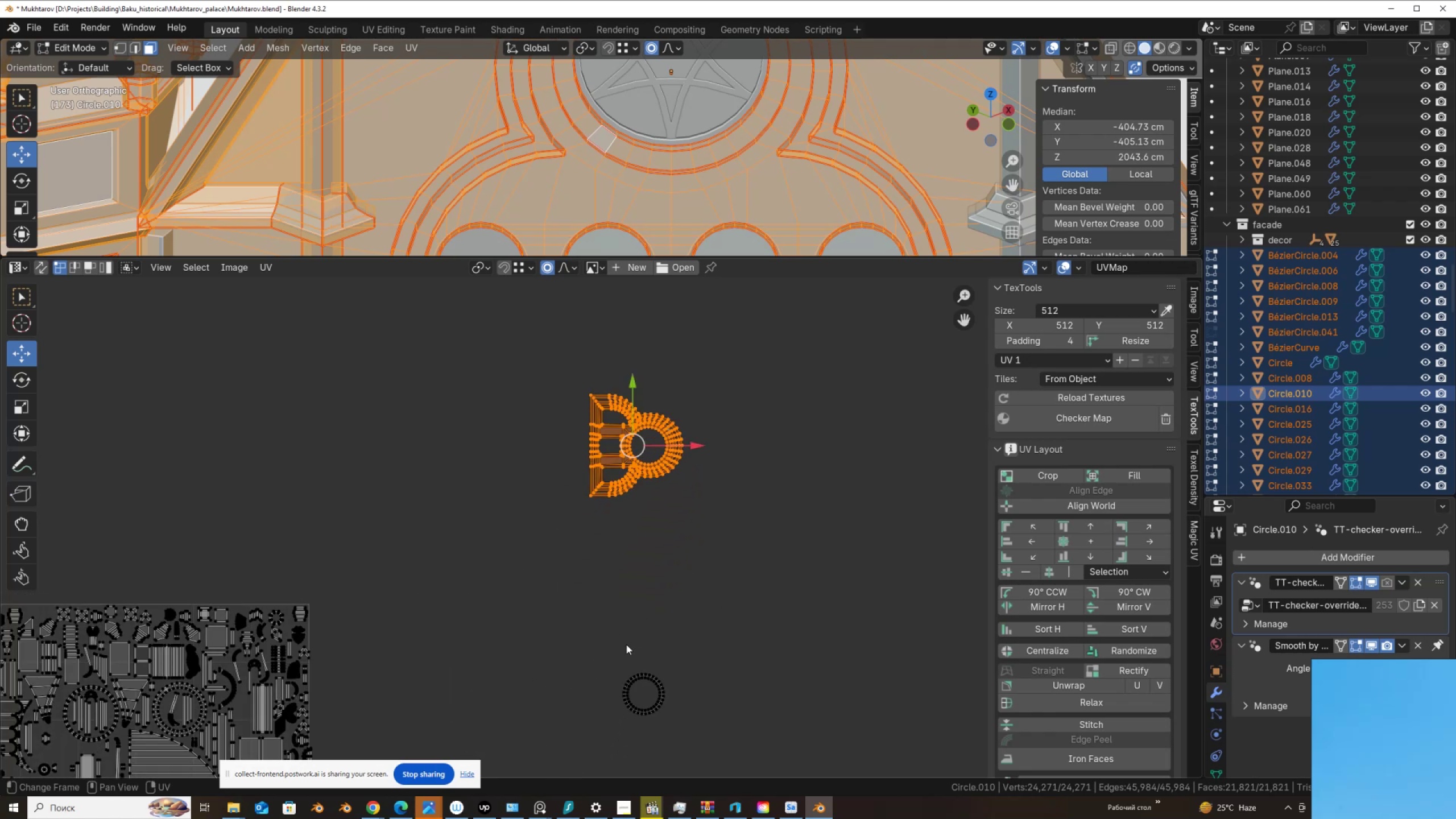 
left_click_drag(start_coordinate=[619, 648], to_coordinate=[698, 745])
 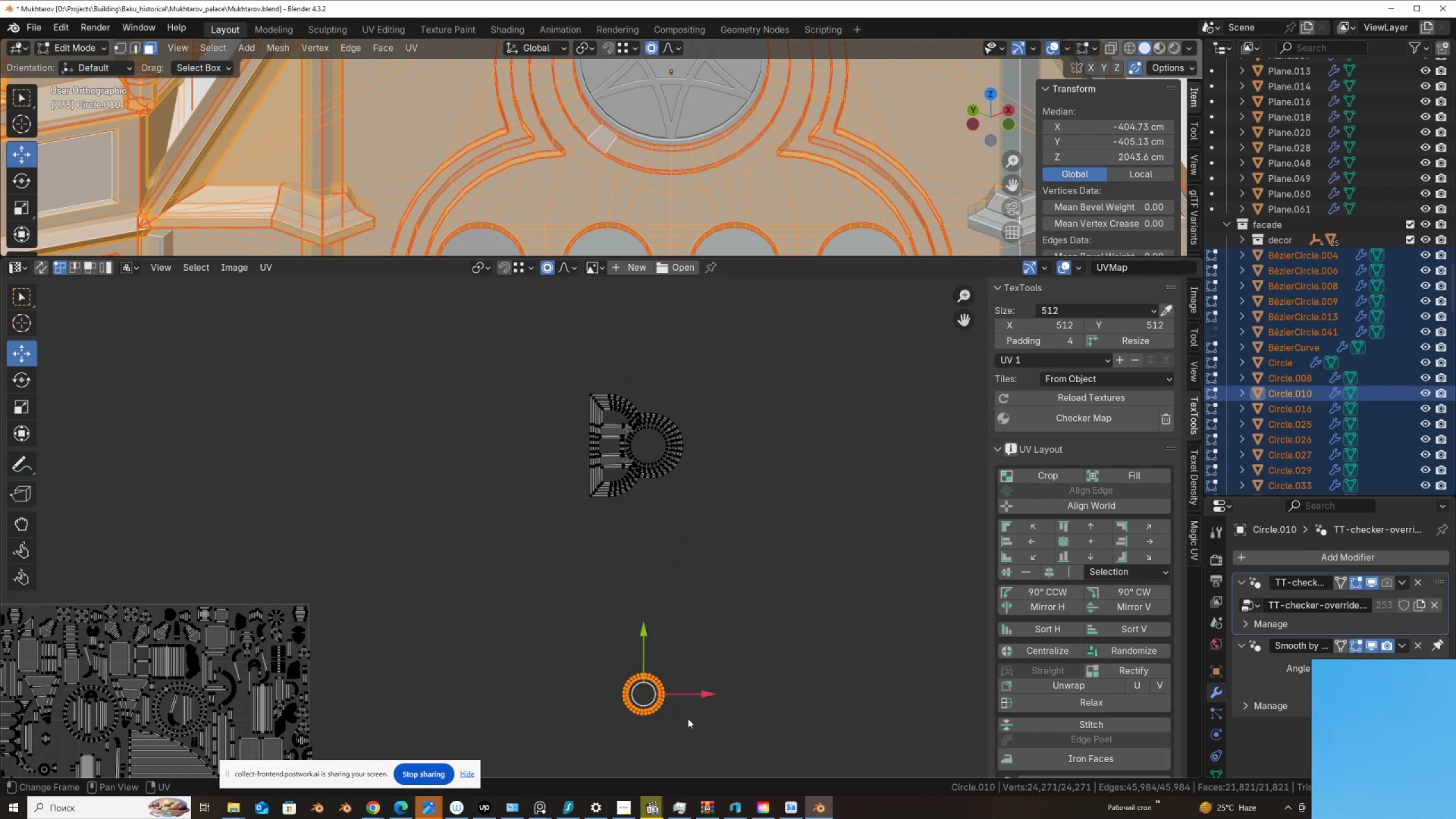 
key(G)
 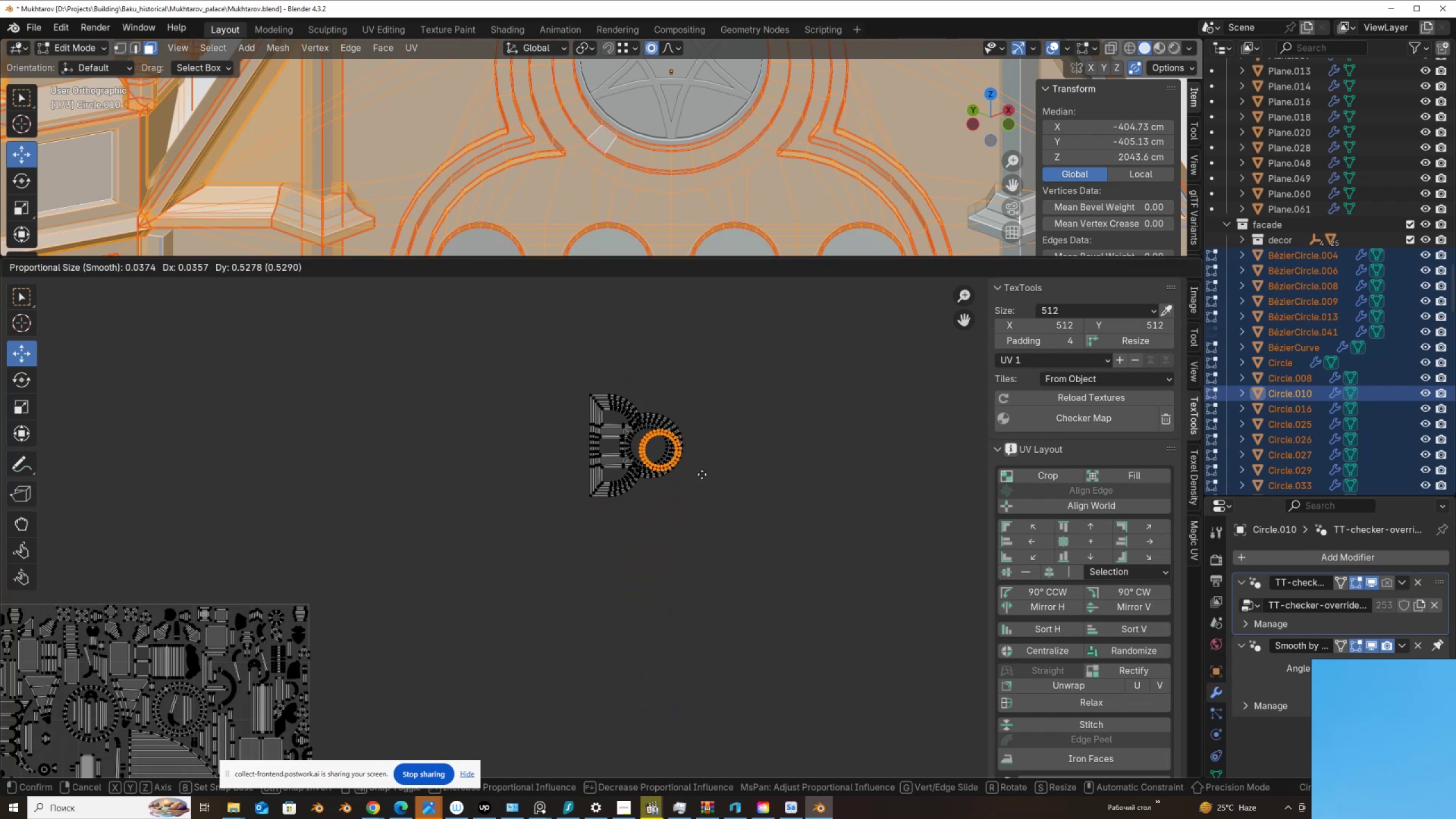 
left_click([696, 468])
 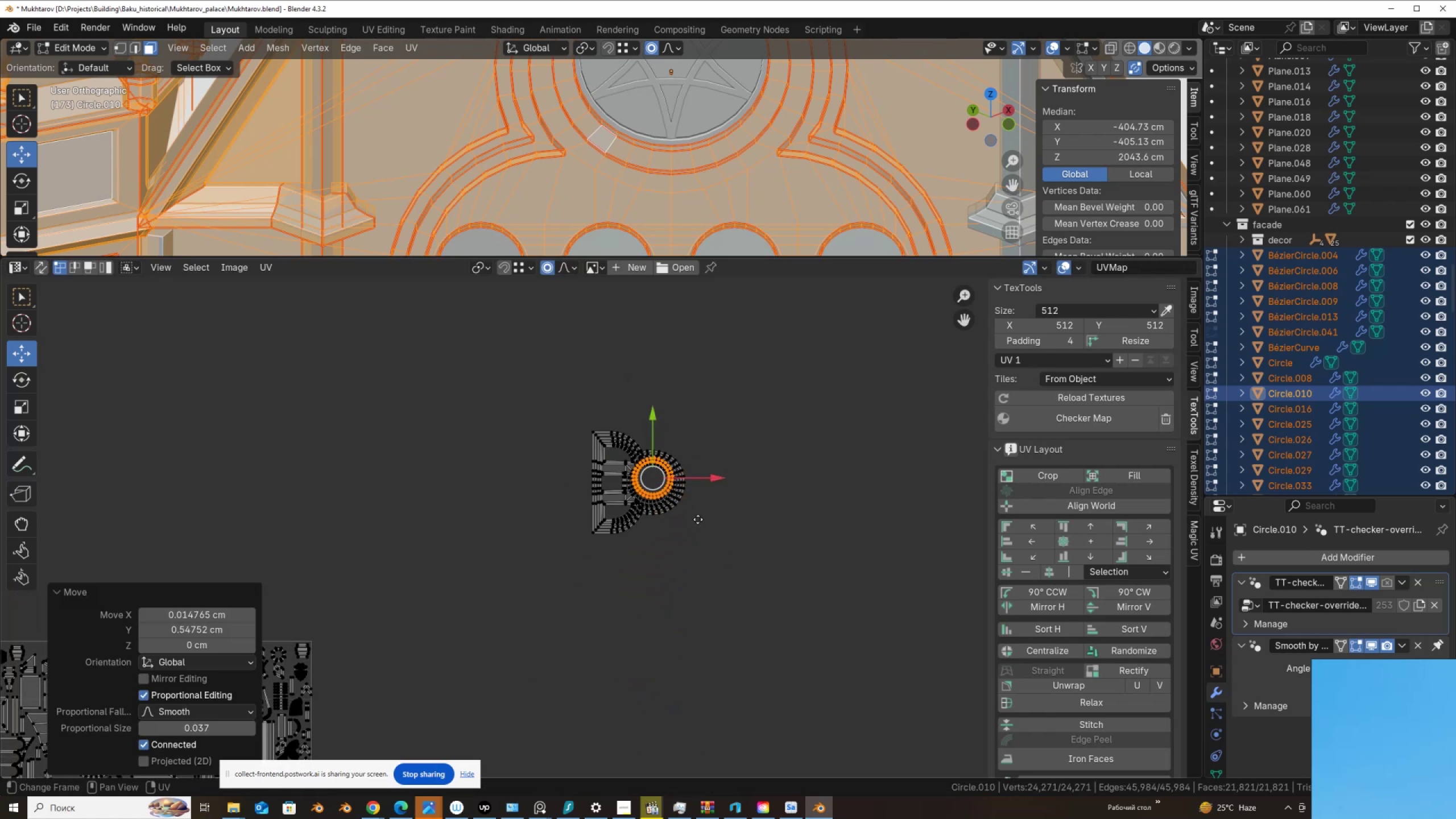 
scroll: coordinate [591, 499], scroll_direction: up, amount: 11.0
 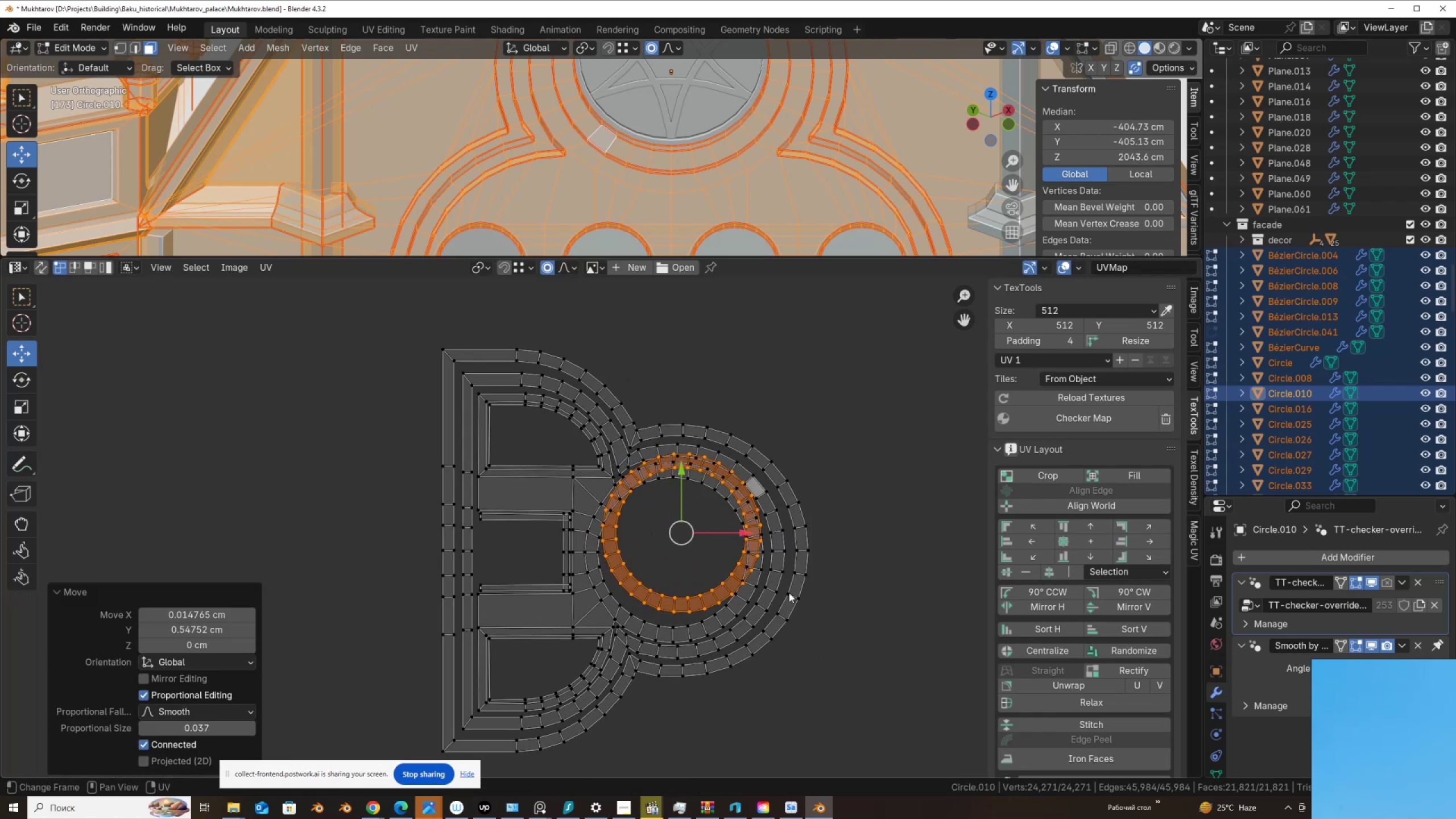 
key(S)
 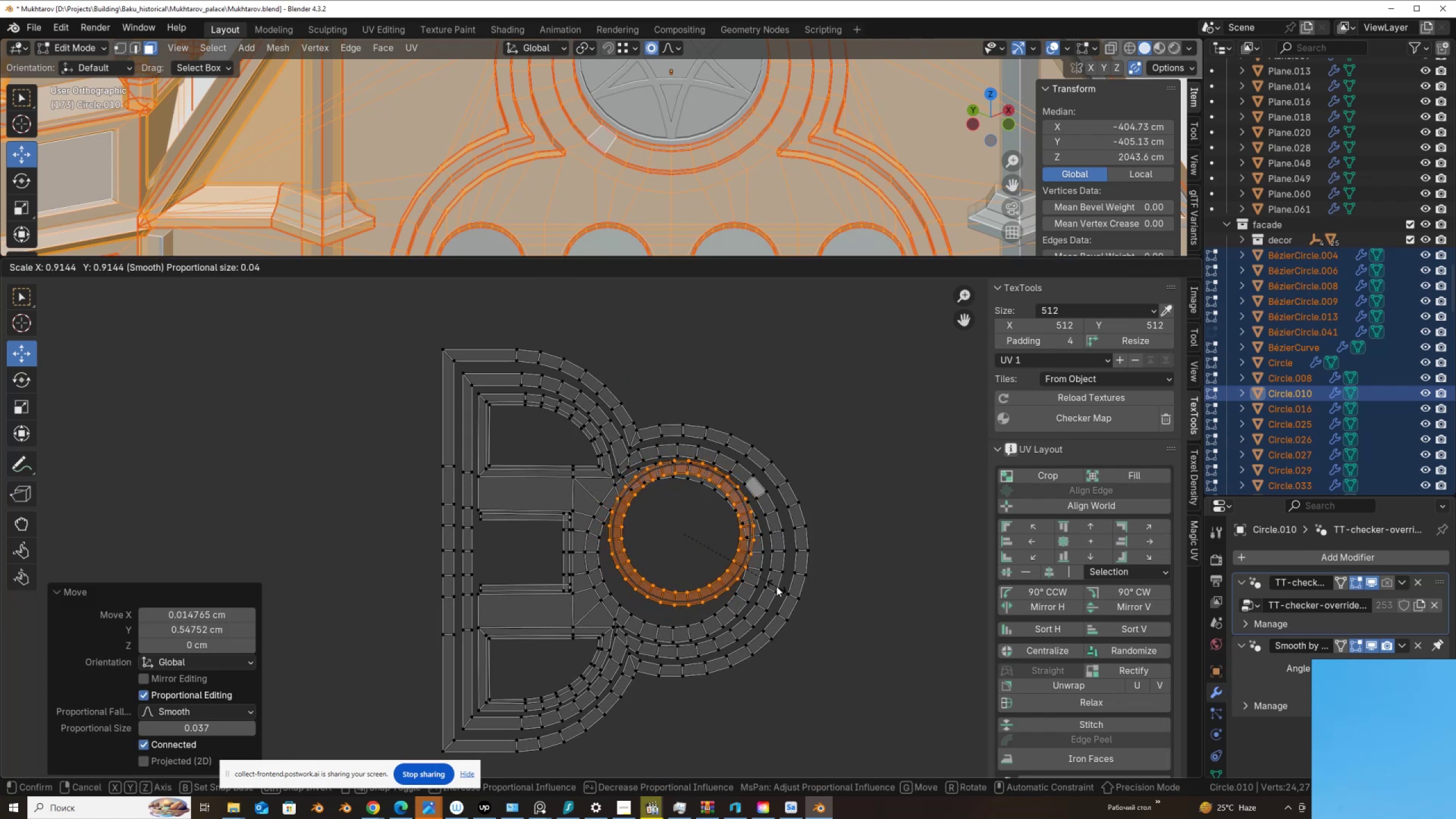 
left_click([776, 586])
 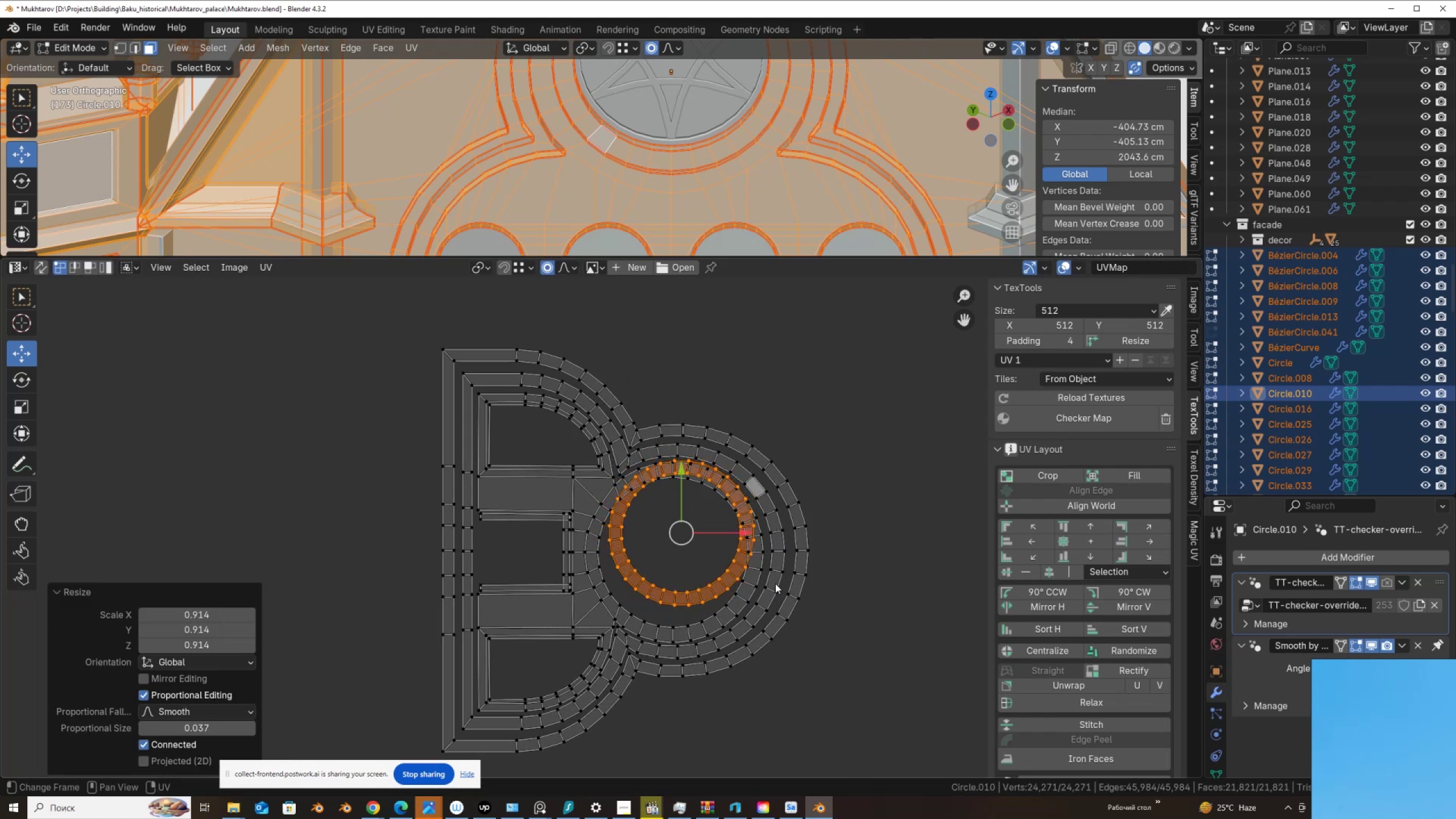 
key(G)
 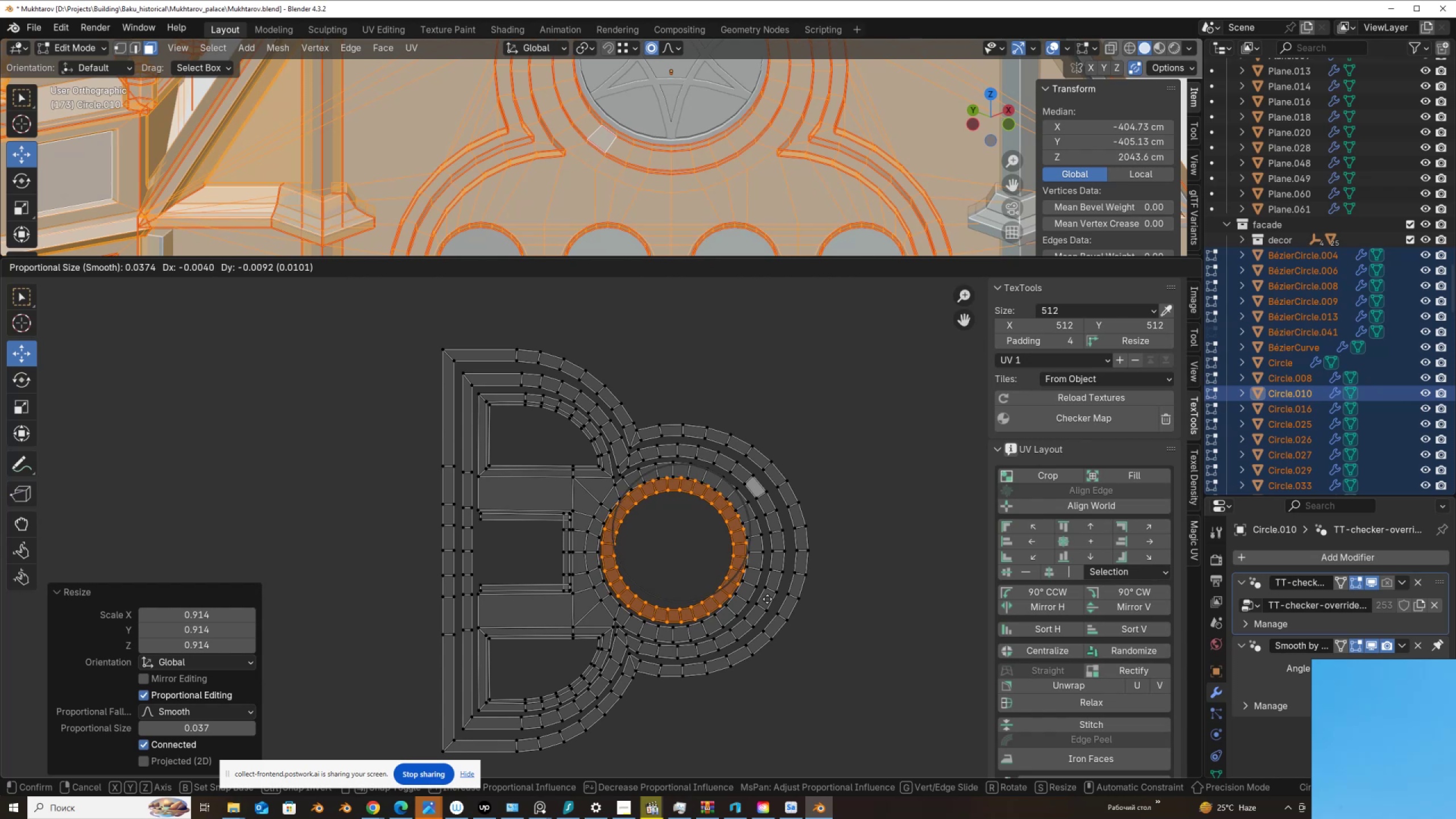 
left_click([767, 599])
 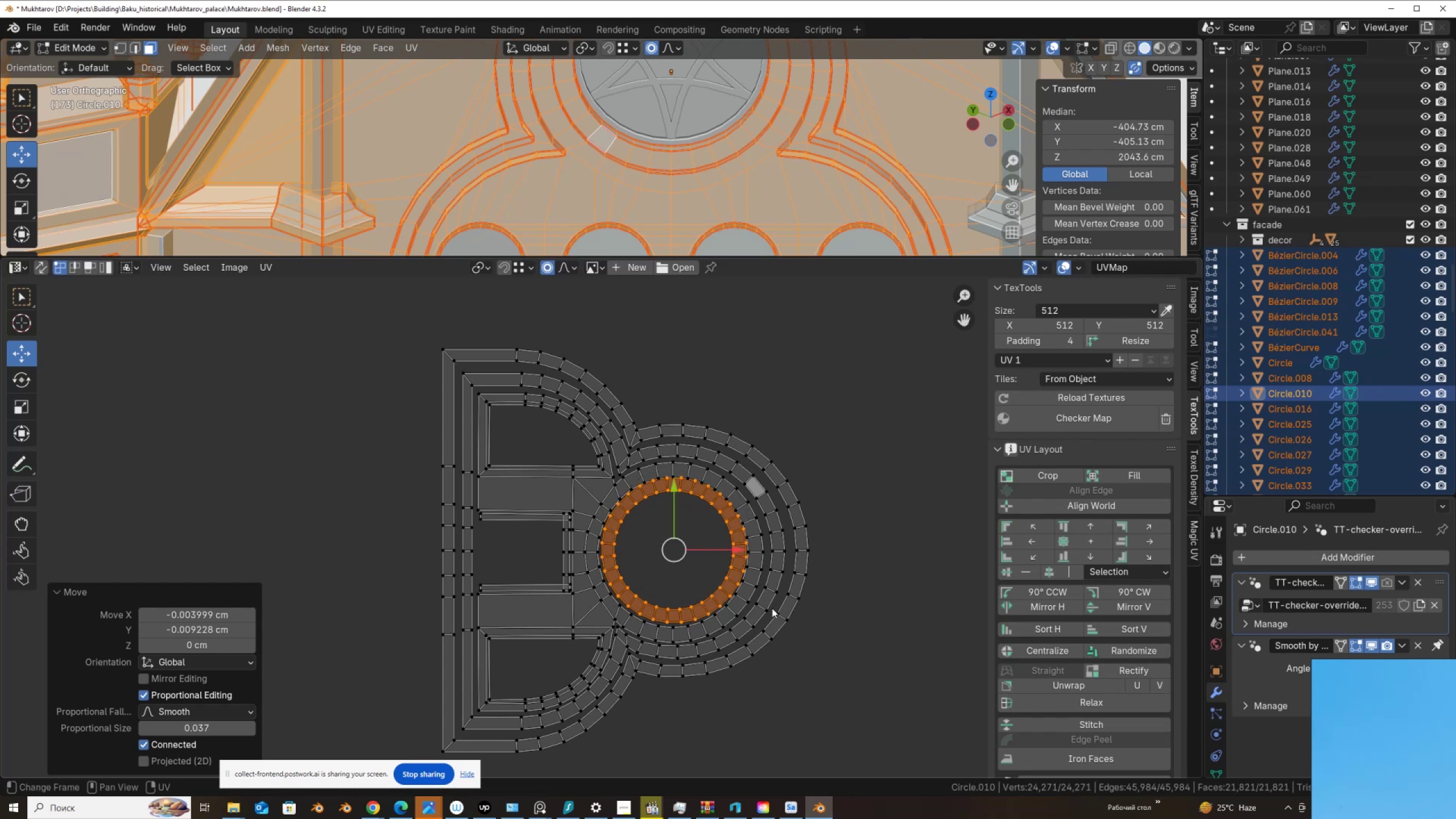 
key(S)
 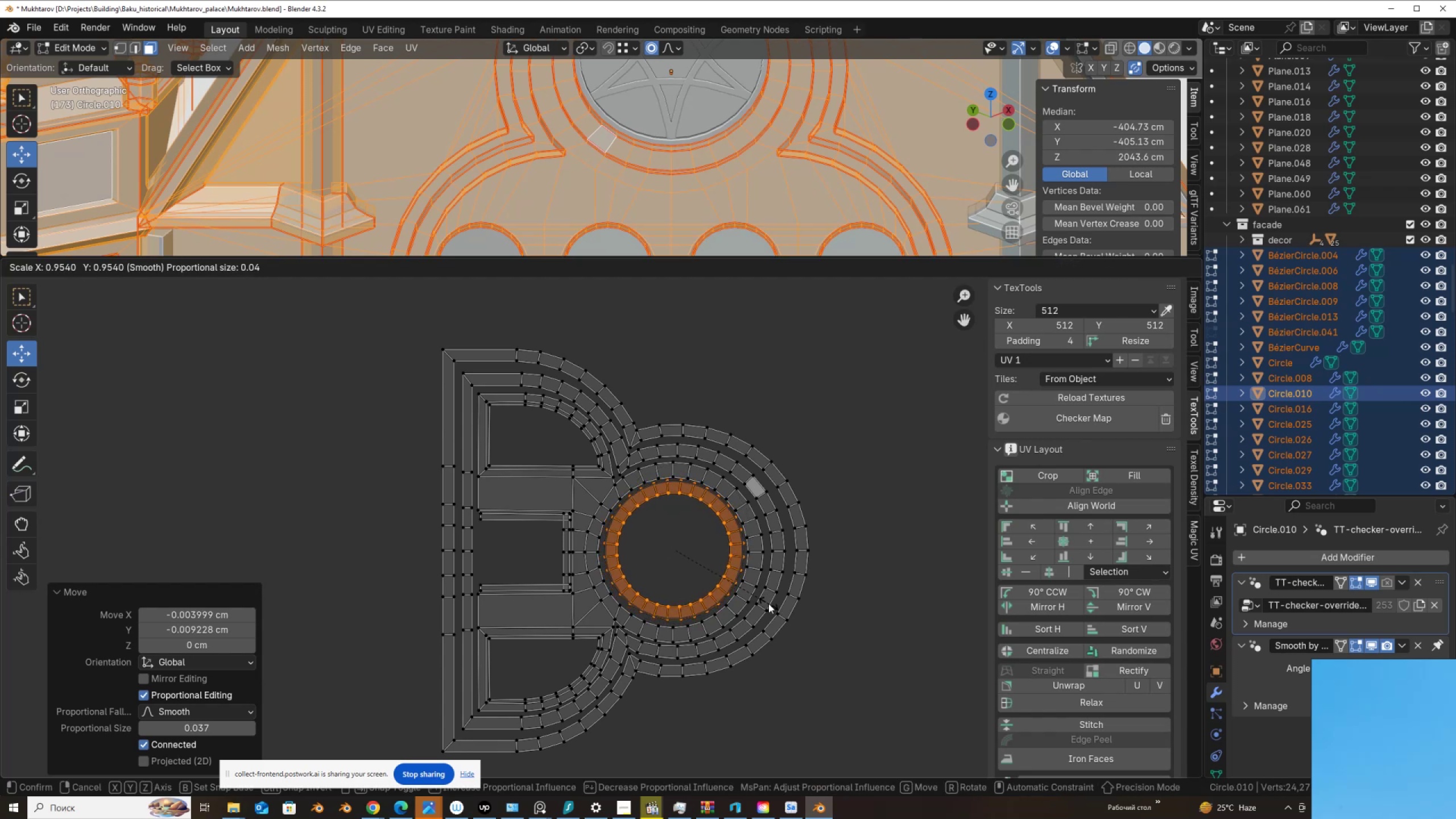 
left_click([768, 603])
 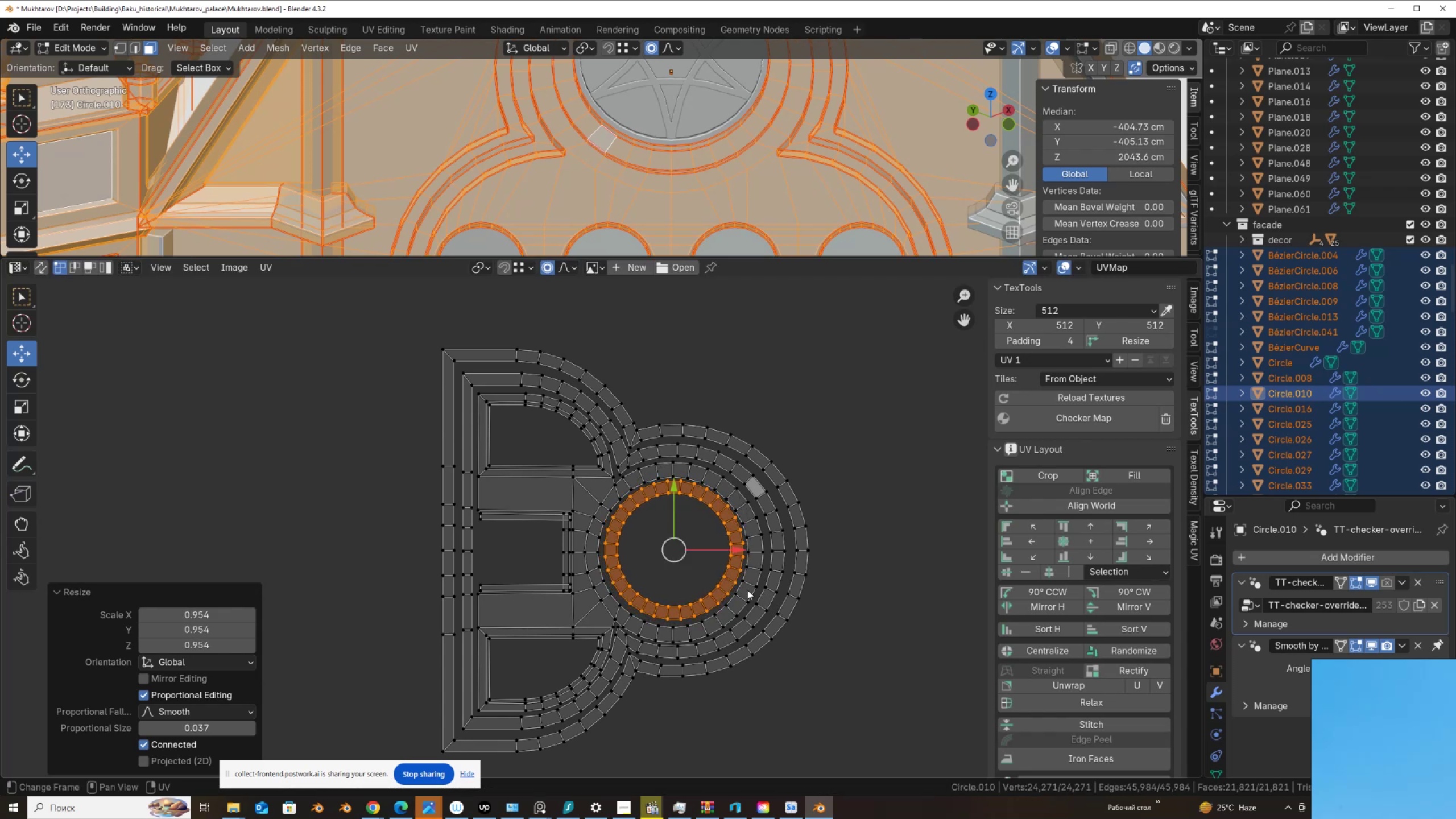 
scroll: coordinate [746, 589], scroll_direction: up, amount: 2.0
 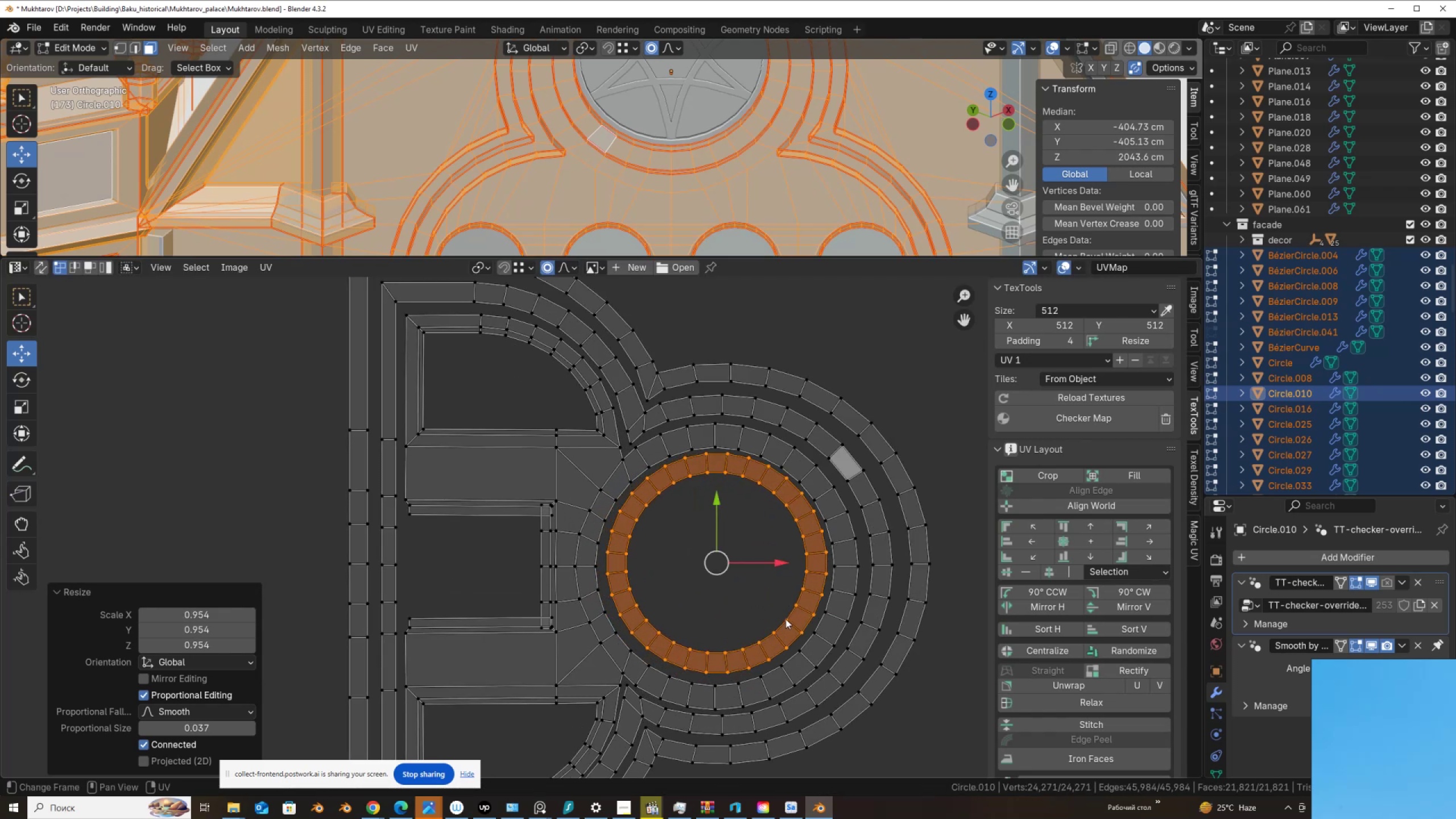 
key(G)
 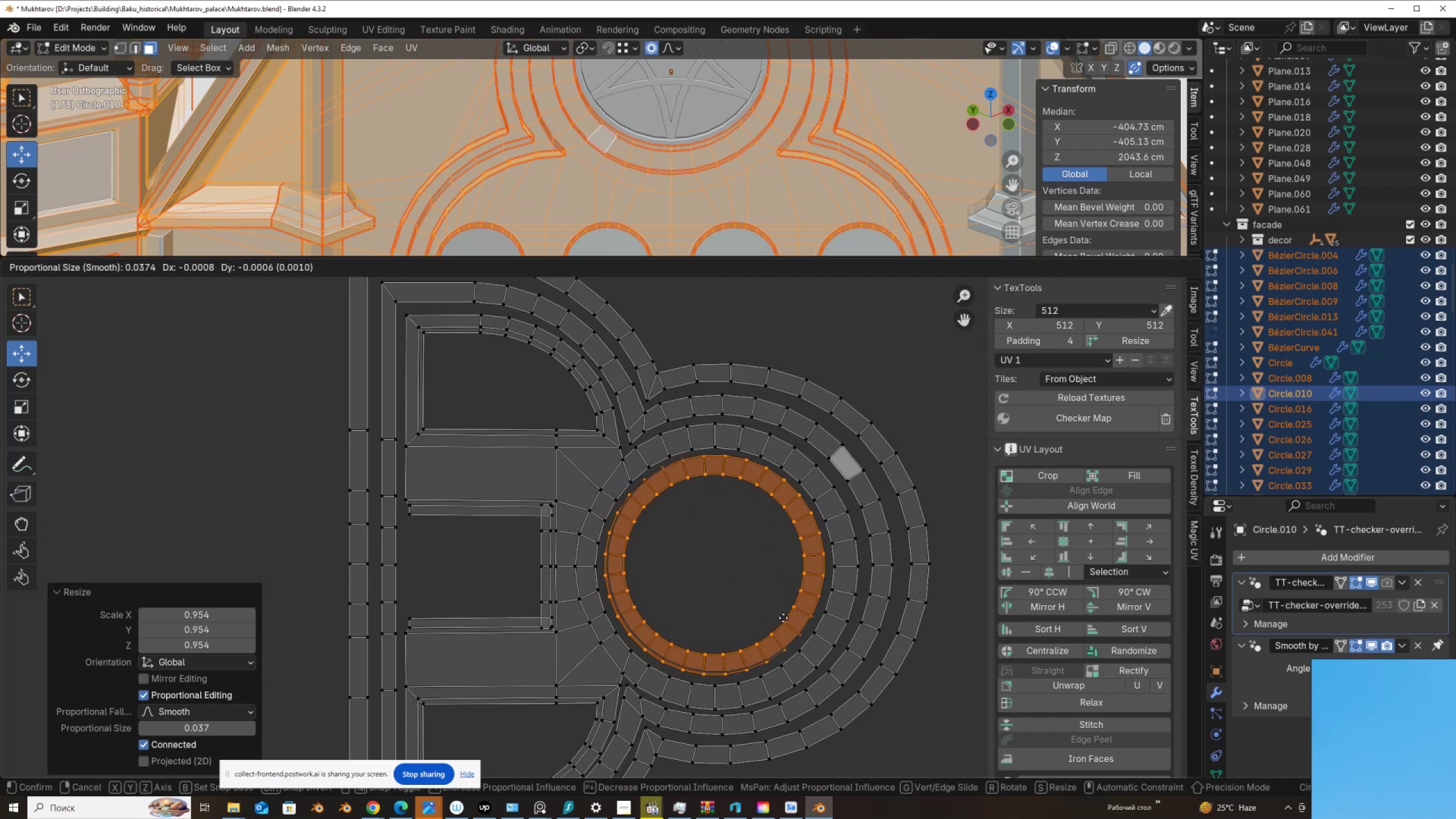 
left_click([783, 618])
 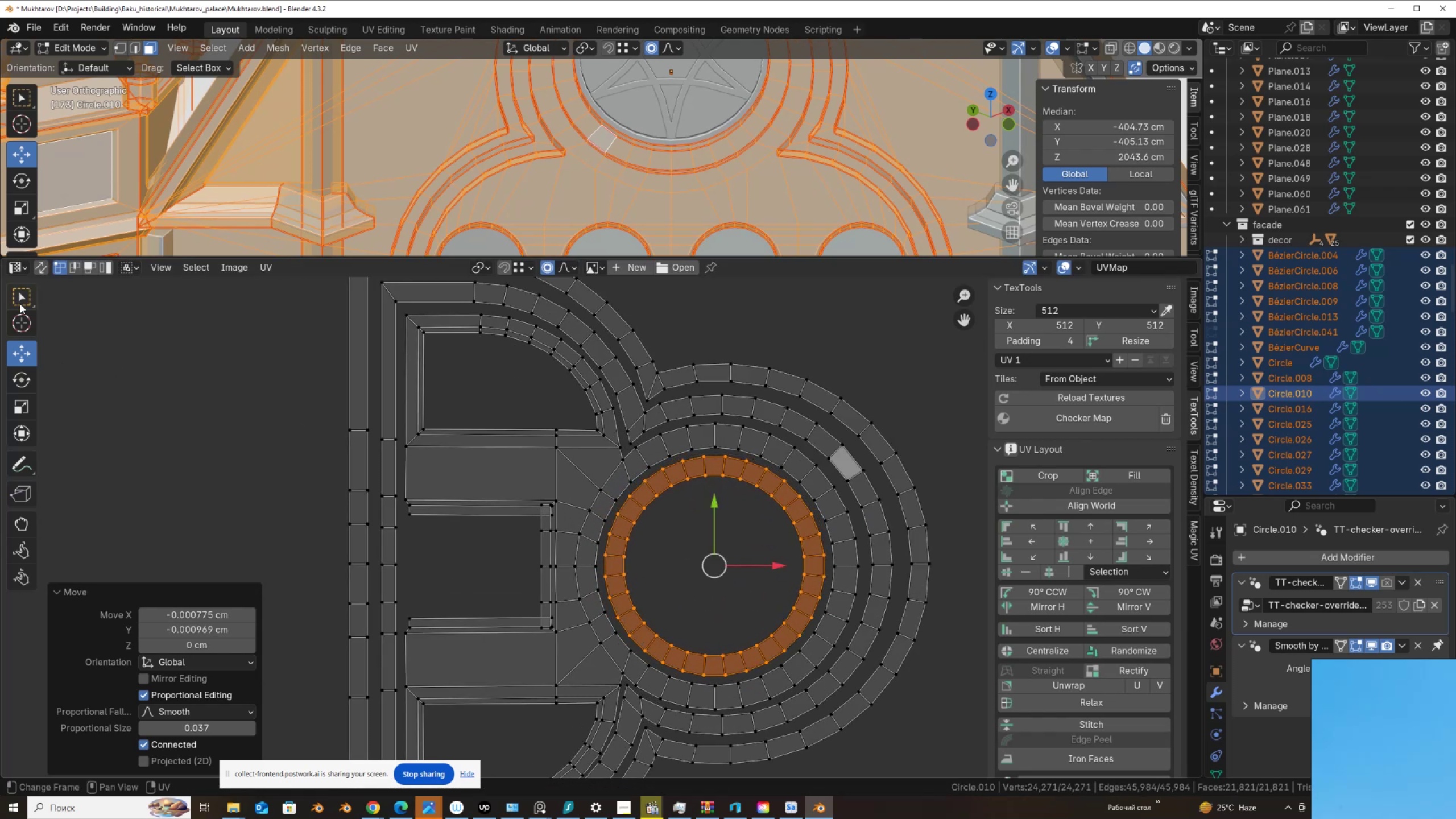 
scroll: coordinate [593, 365], scroll_direction: down, amount: 6.0
 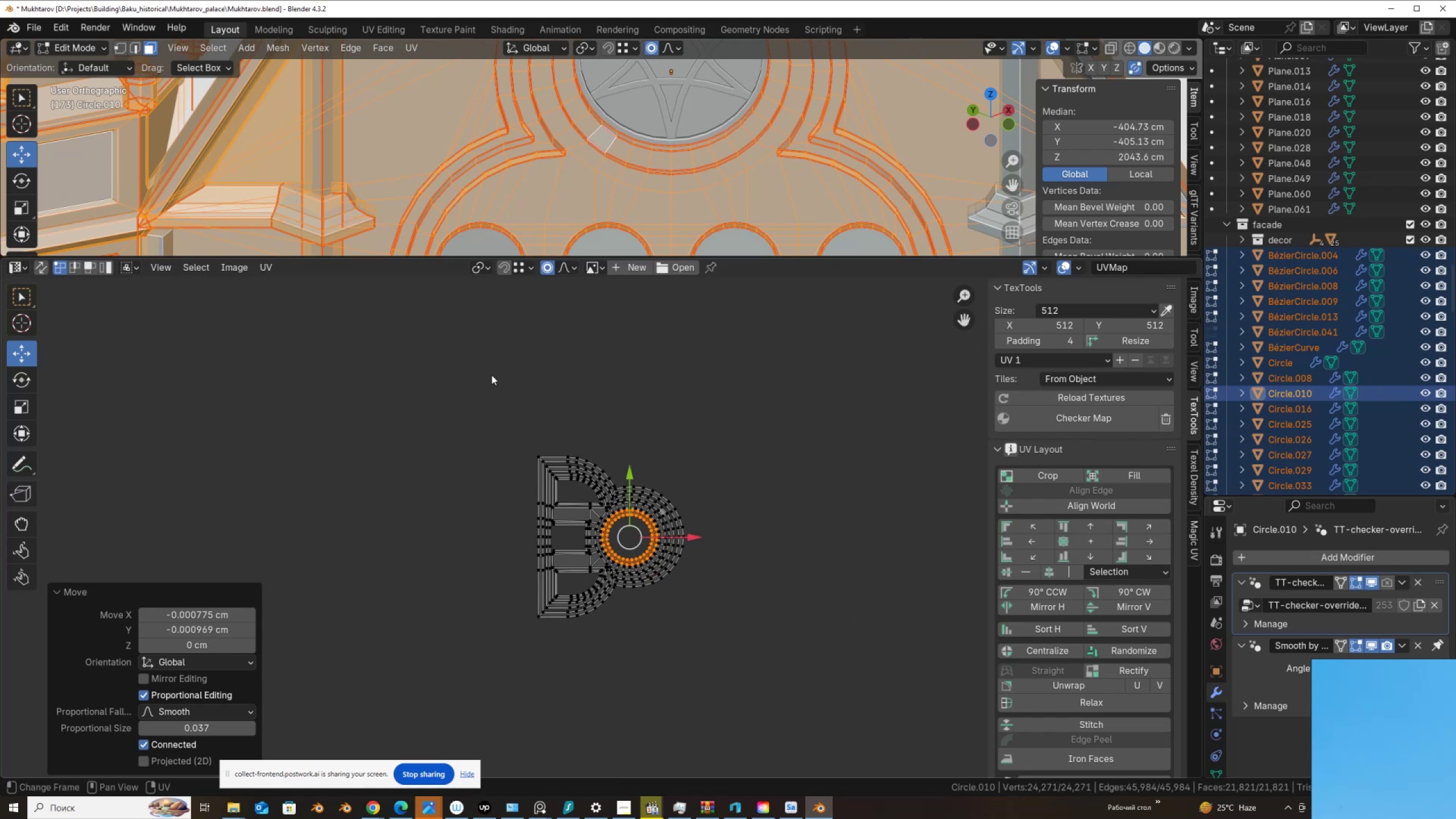 
left_click_drag(start_coordinate=[489, 375], to_coordinate=[715, 653])
 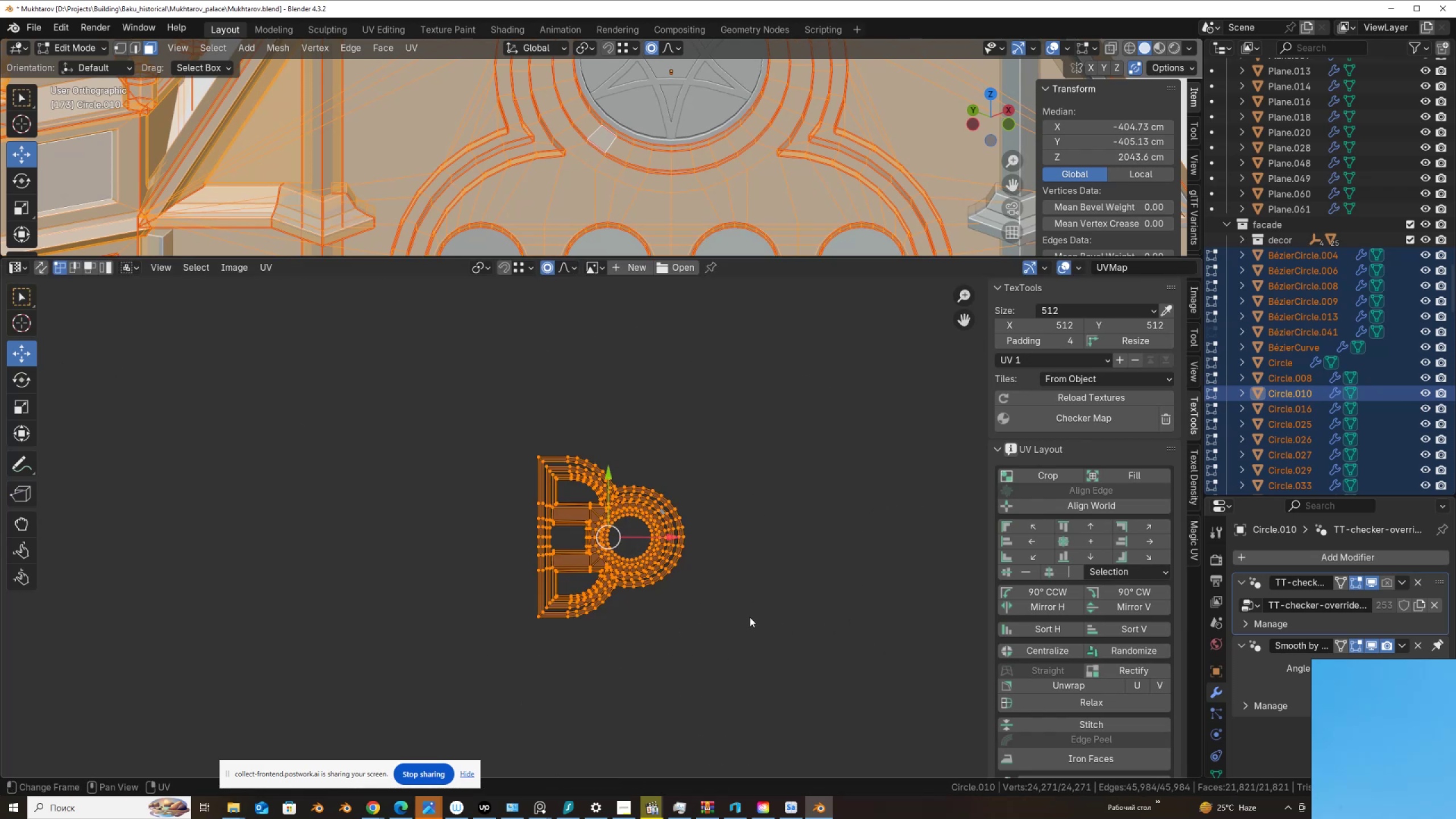 
key(R)
 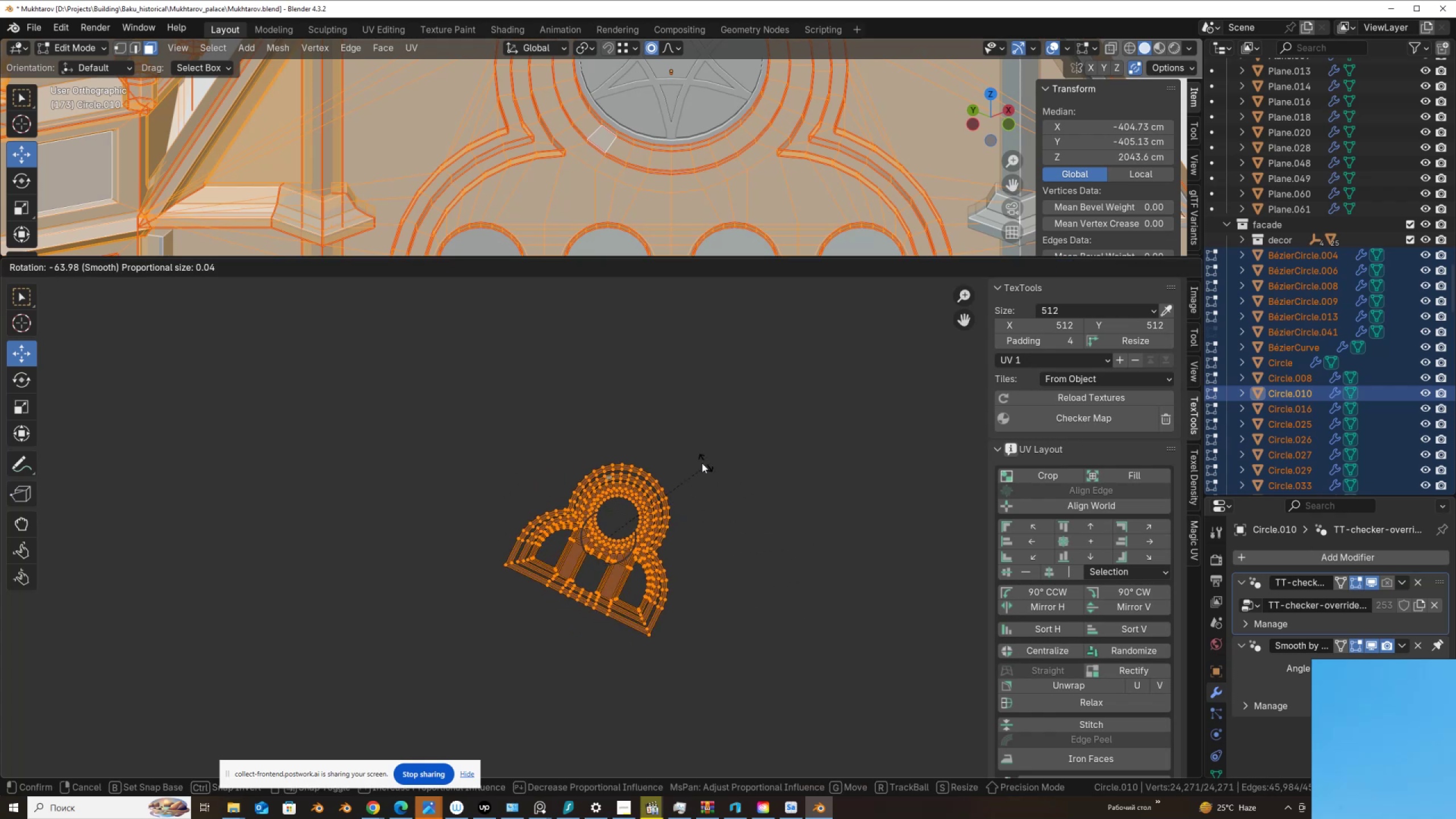 
hold_key(key=ControlLeft, duration=1.46)
left_click([646, 465])
 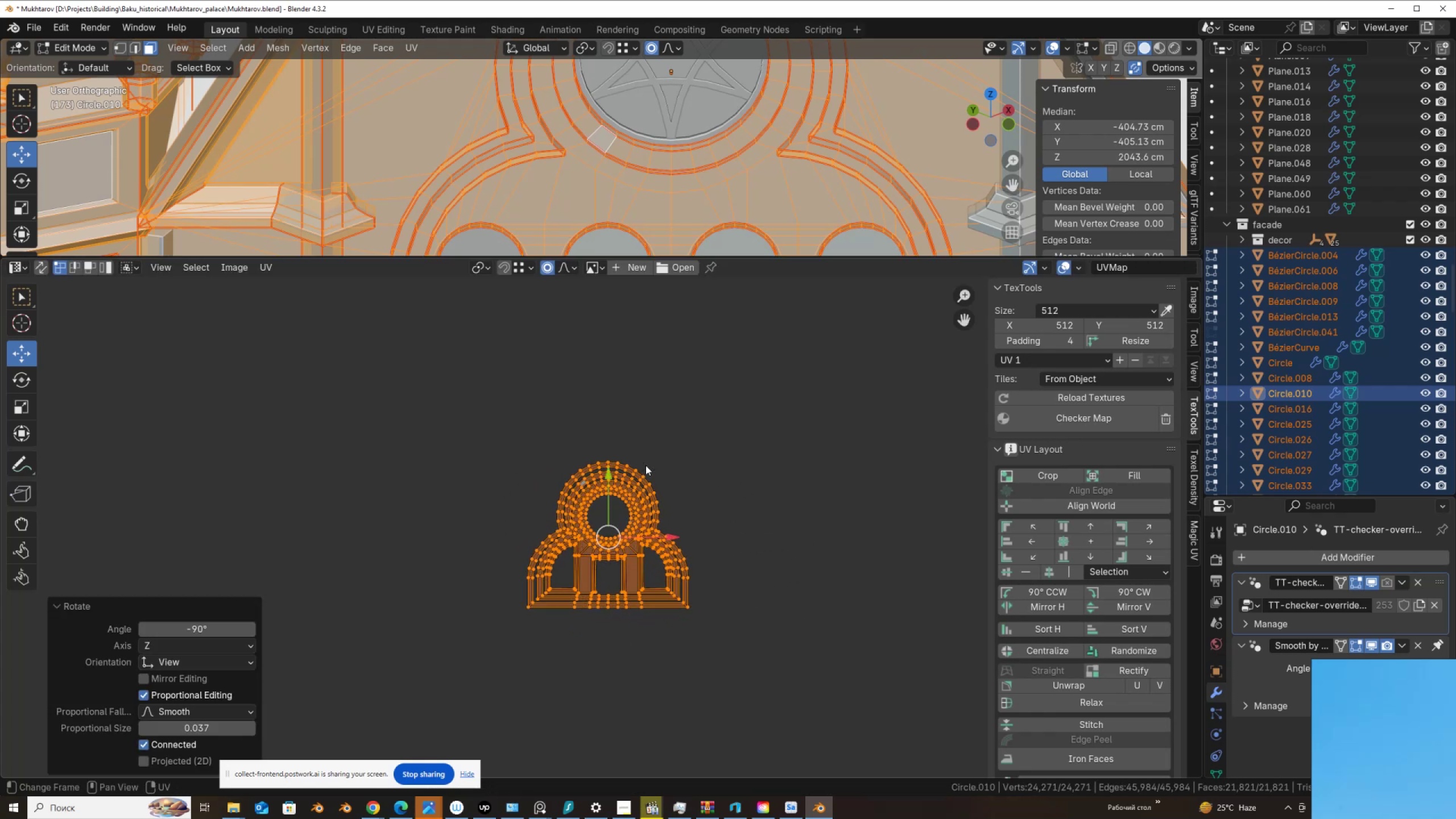 
scroll: coordinate [644, 473], scroll_direction: down, amount: 6.0
 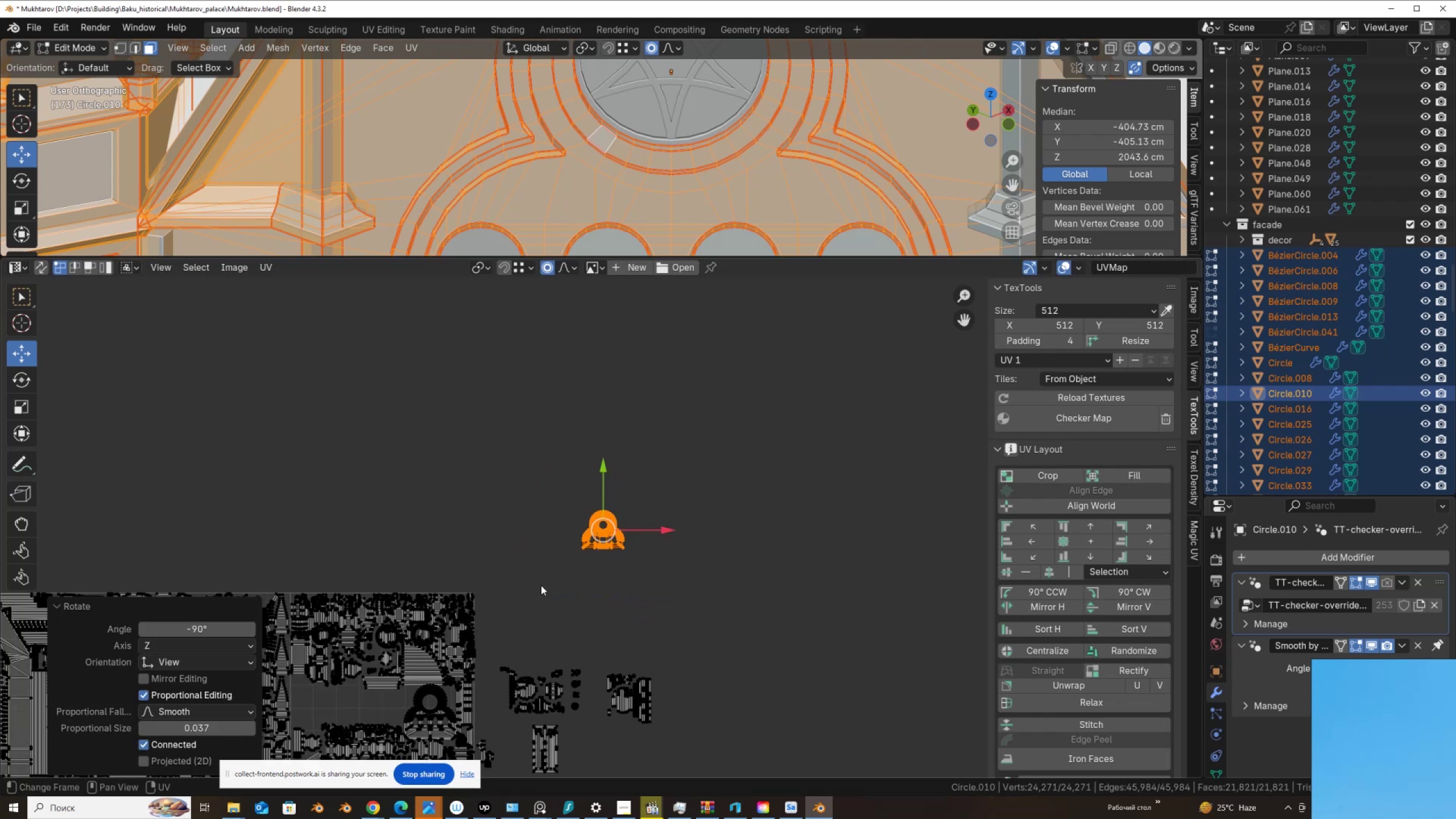 
hold_key(key=ShiftLeft, duration=0.66)
scroll: coordinate [664, 487], scroll_direction: up, amount: 3.0
 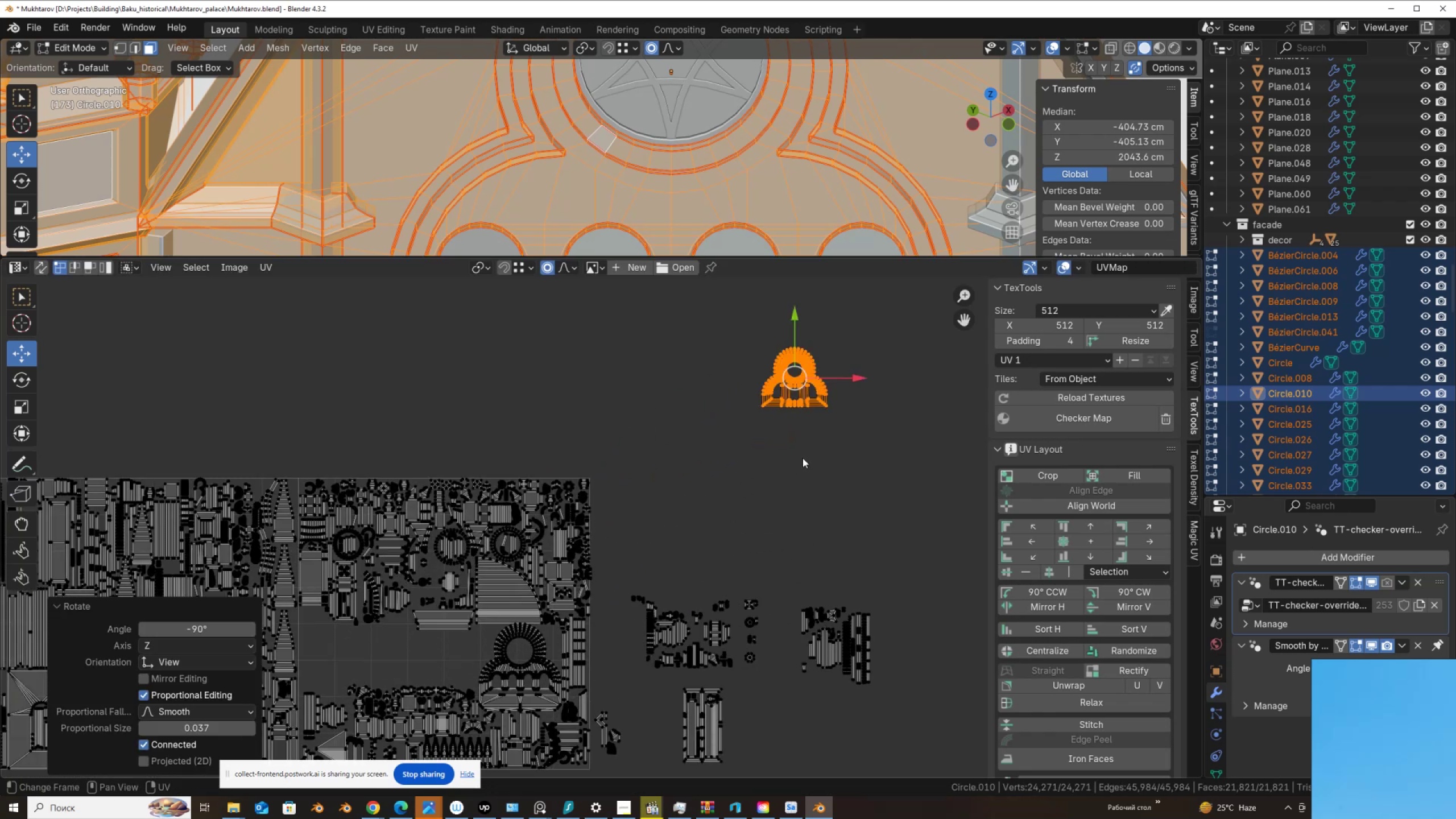 
key(G)
 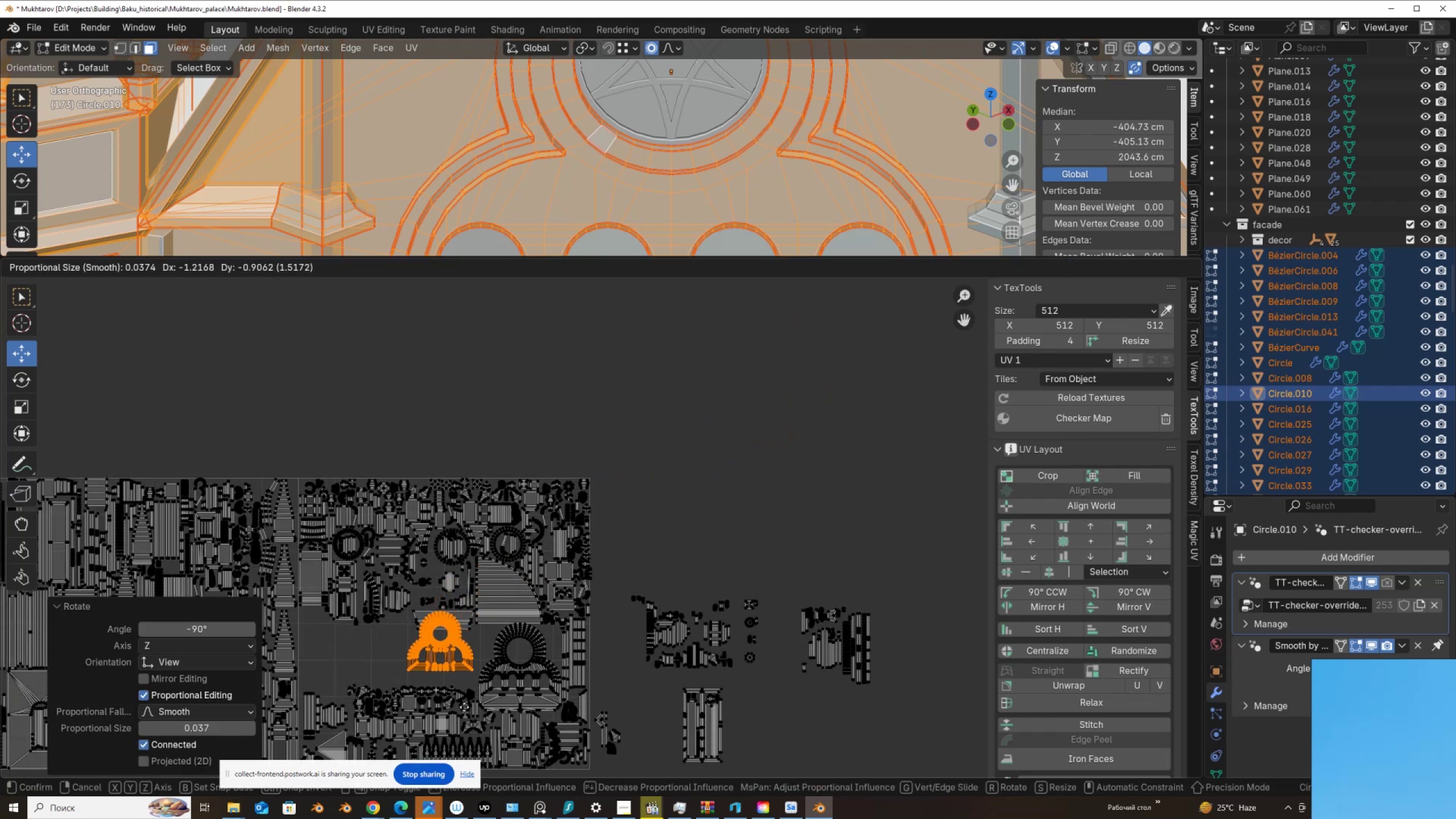 
left_click([465, 709])
 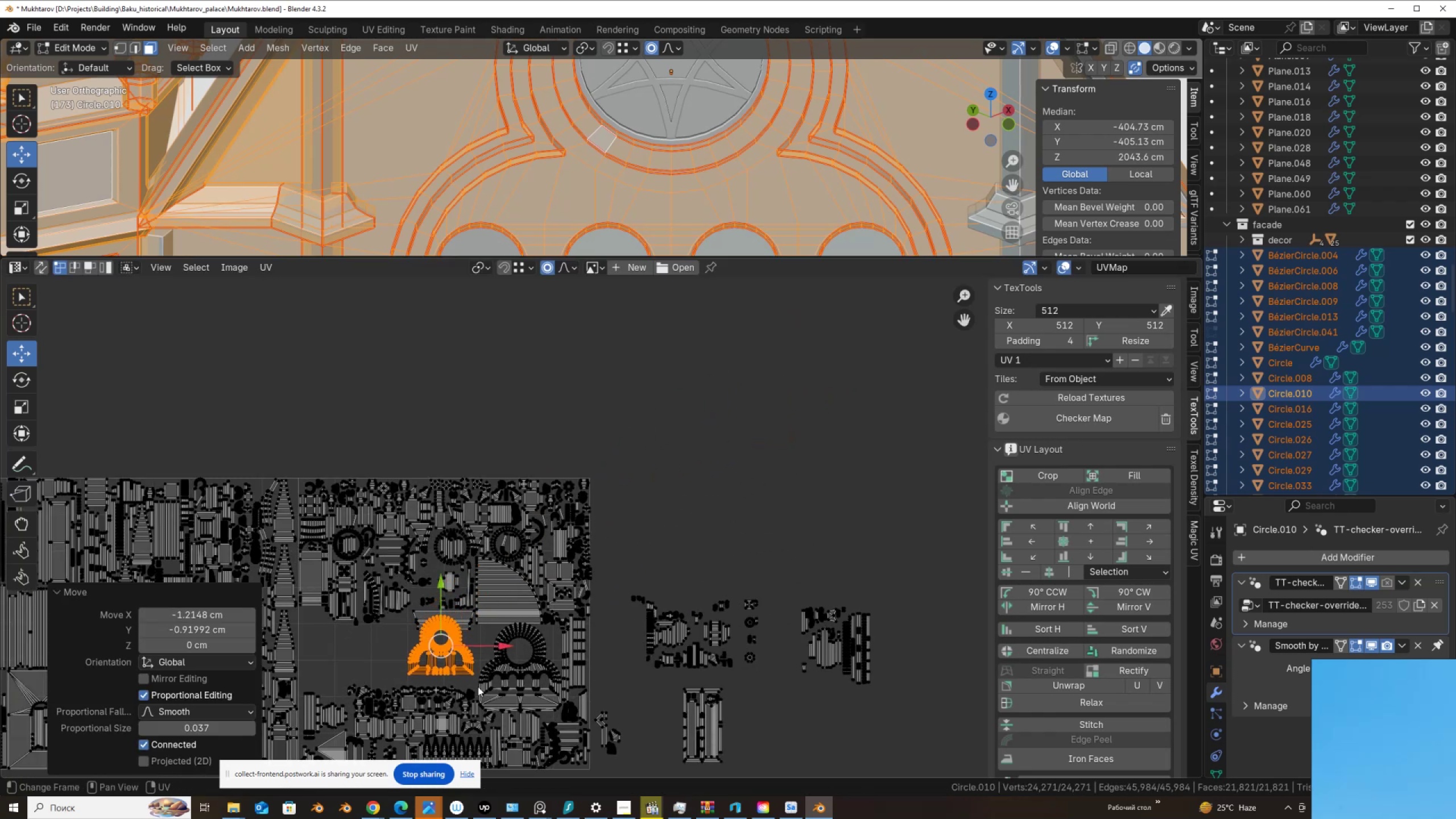 
scroll: coordinate [599, 583], scroll_direction: up, amount: 5.0
 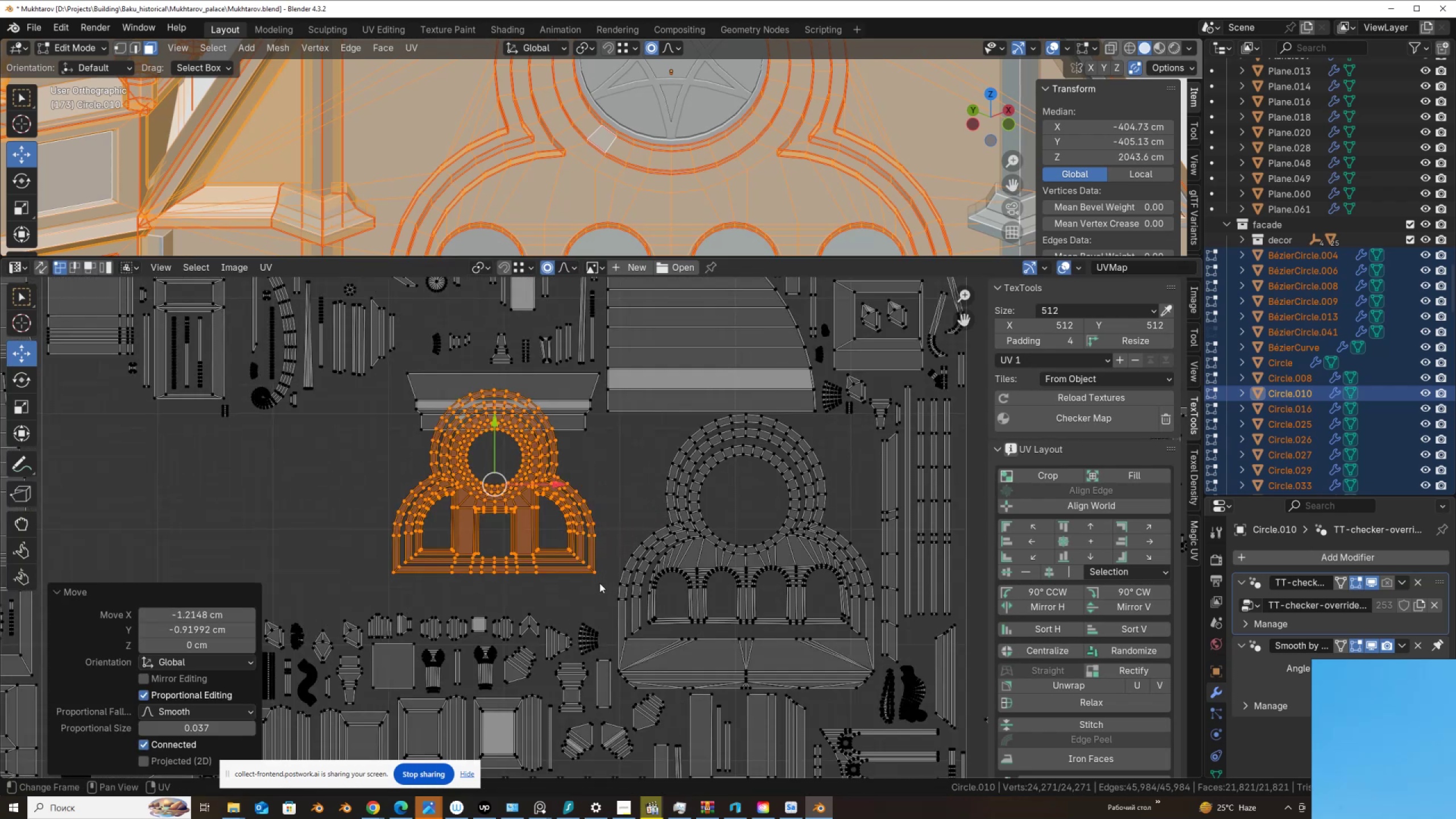 
key(G)
 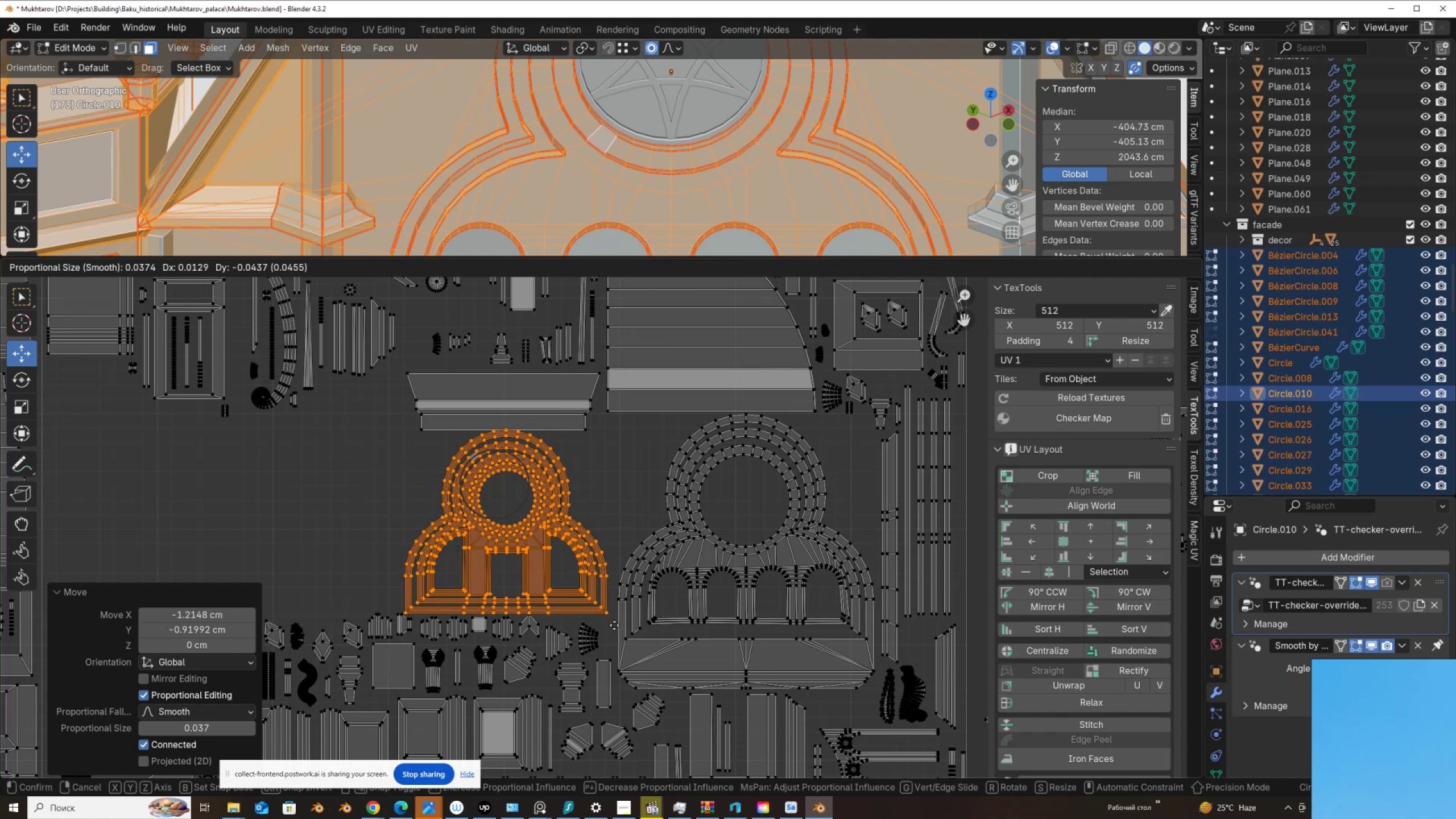 
left_click([615, 625])
 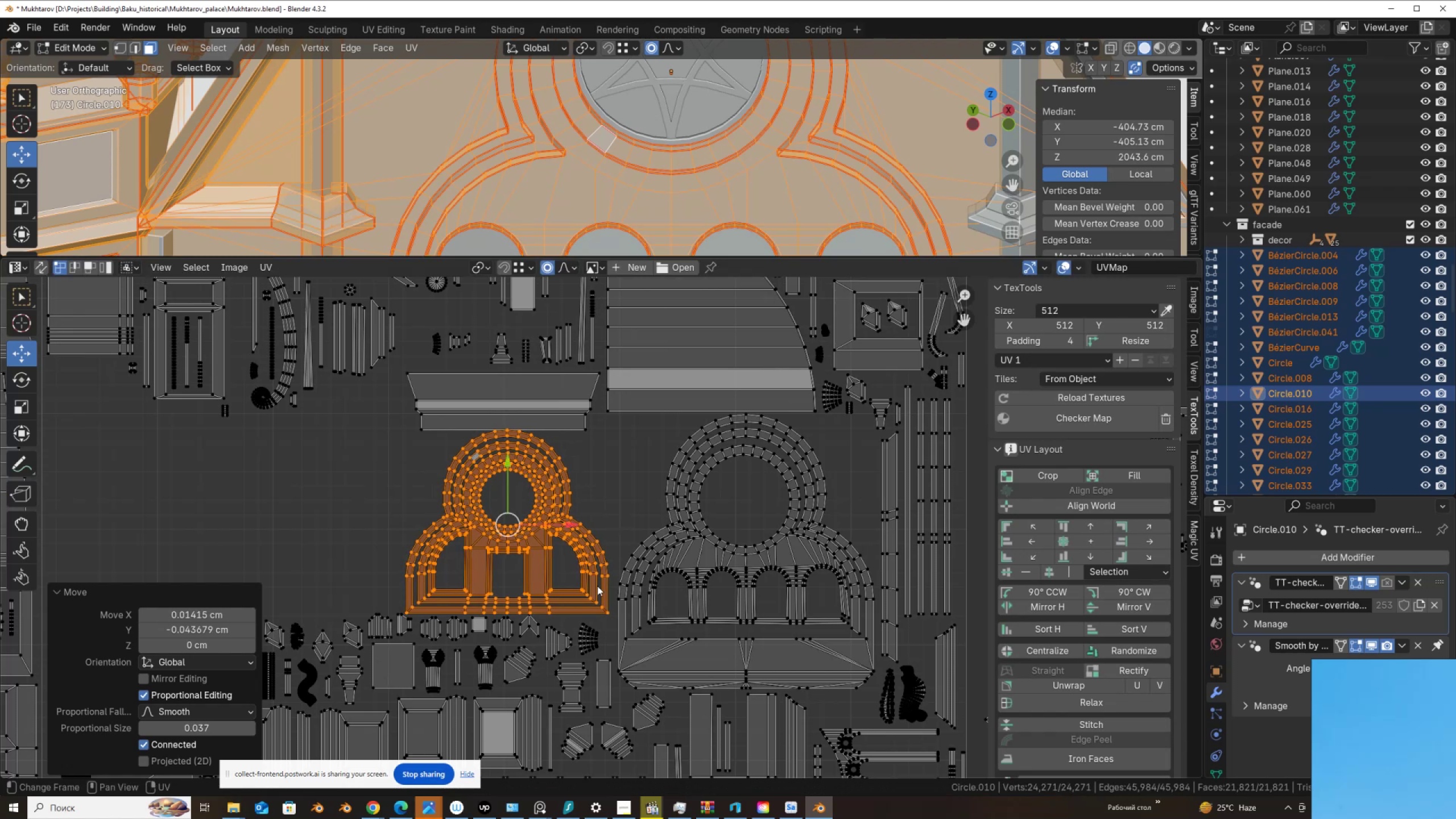 
scroll: coordinate [568, 550], scroll_direction: up, amount: 4.0
 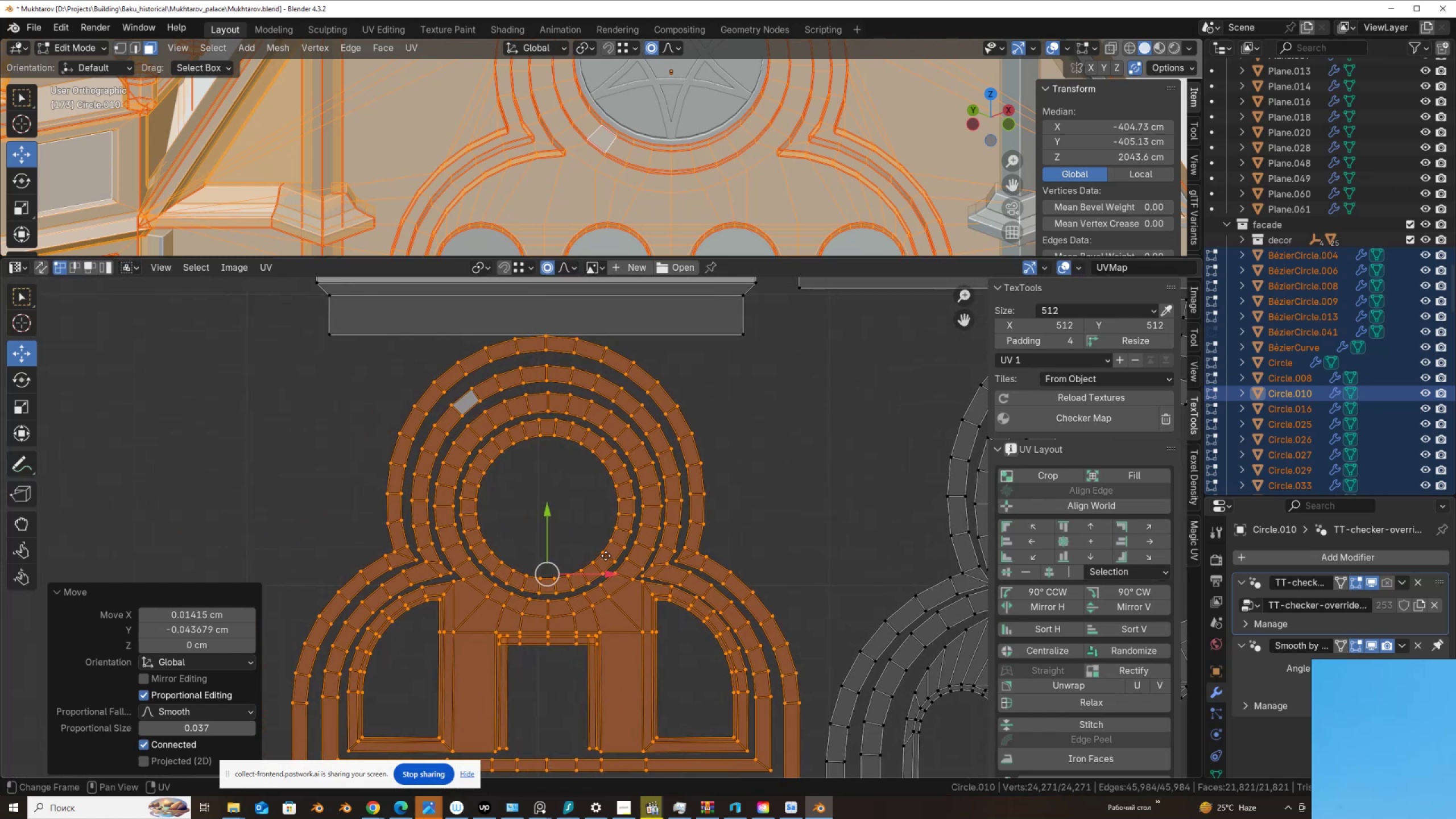 
scroll: coordinate [606, 556], scroll_direction: down, amount: 5.0
 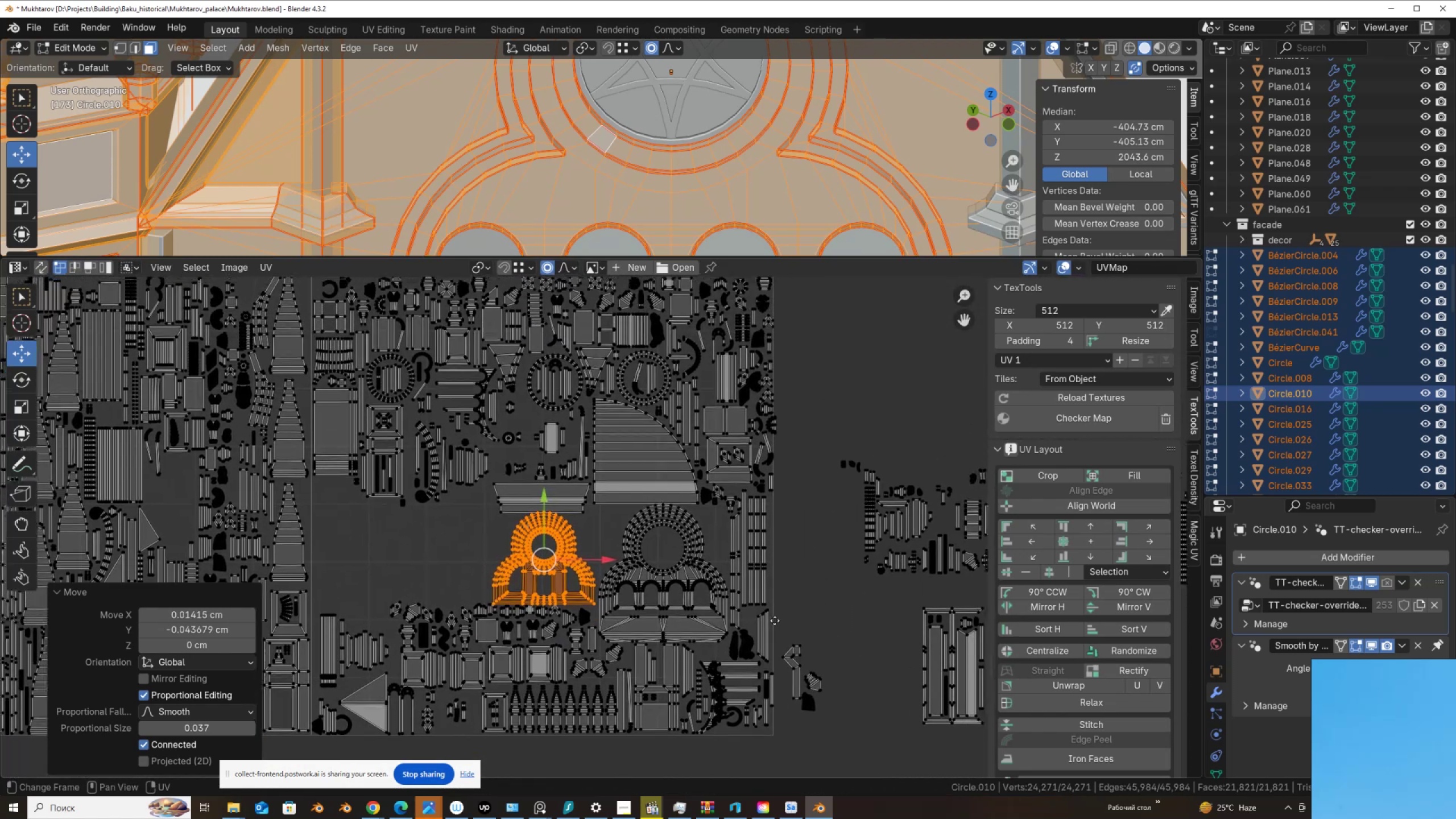 
scroll: coordinate [550, 456], scroll_direction: up, amount: 1.0
 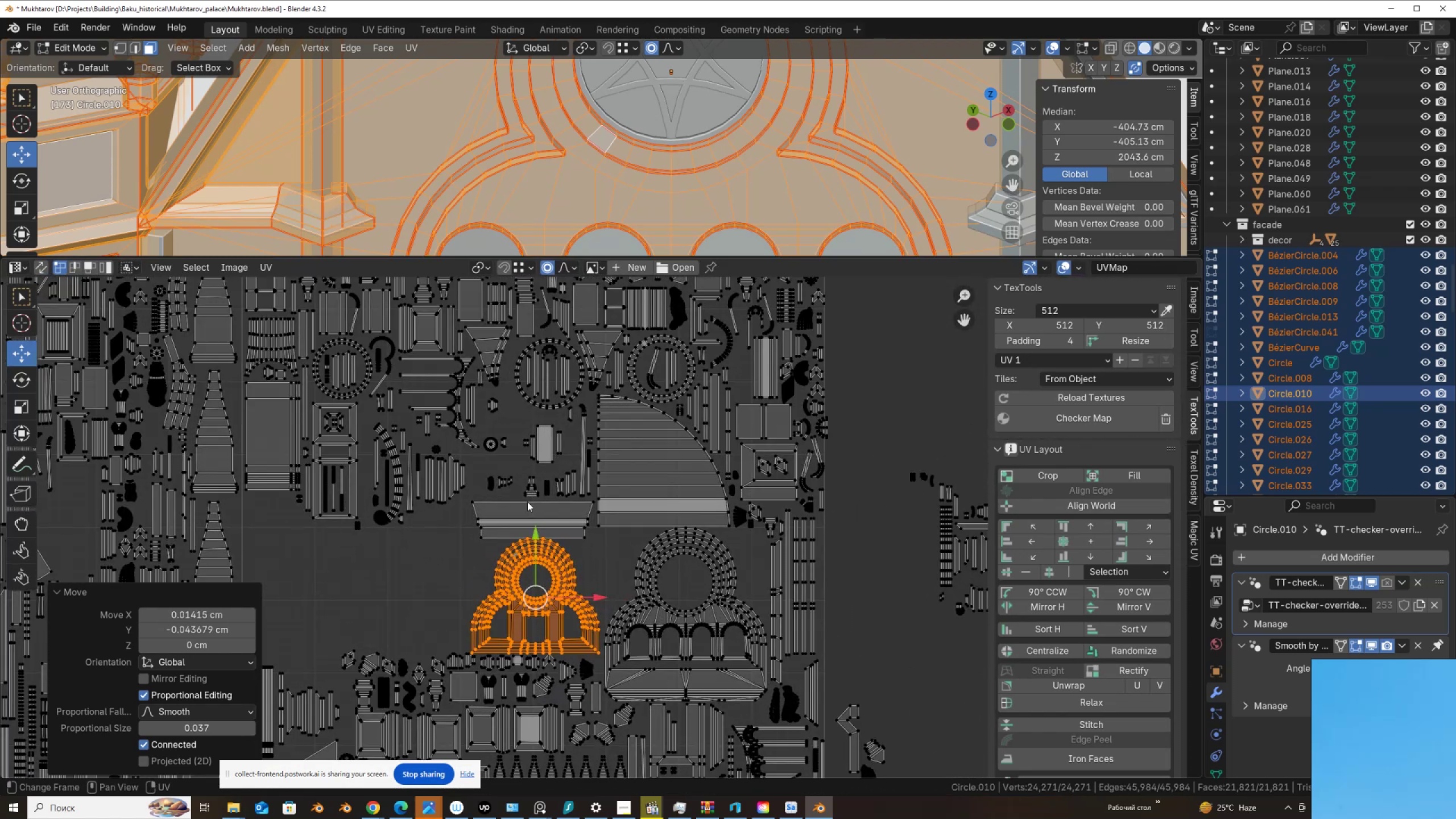 
left_click([524, 514])
 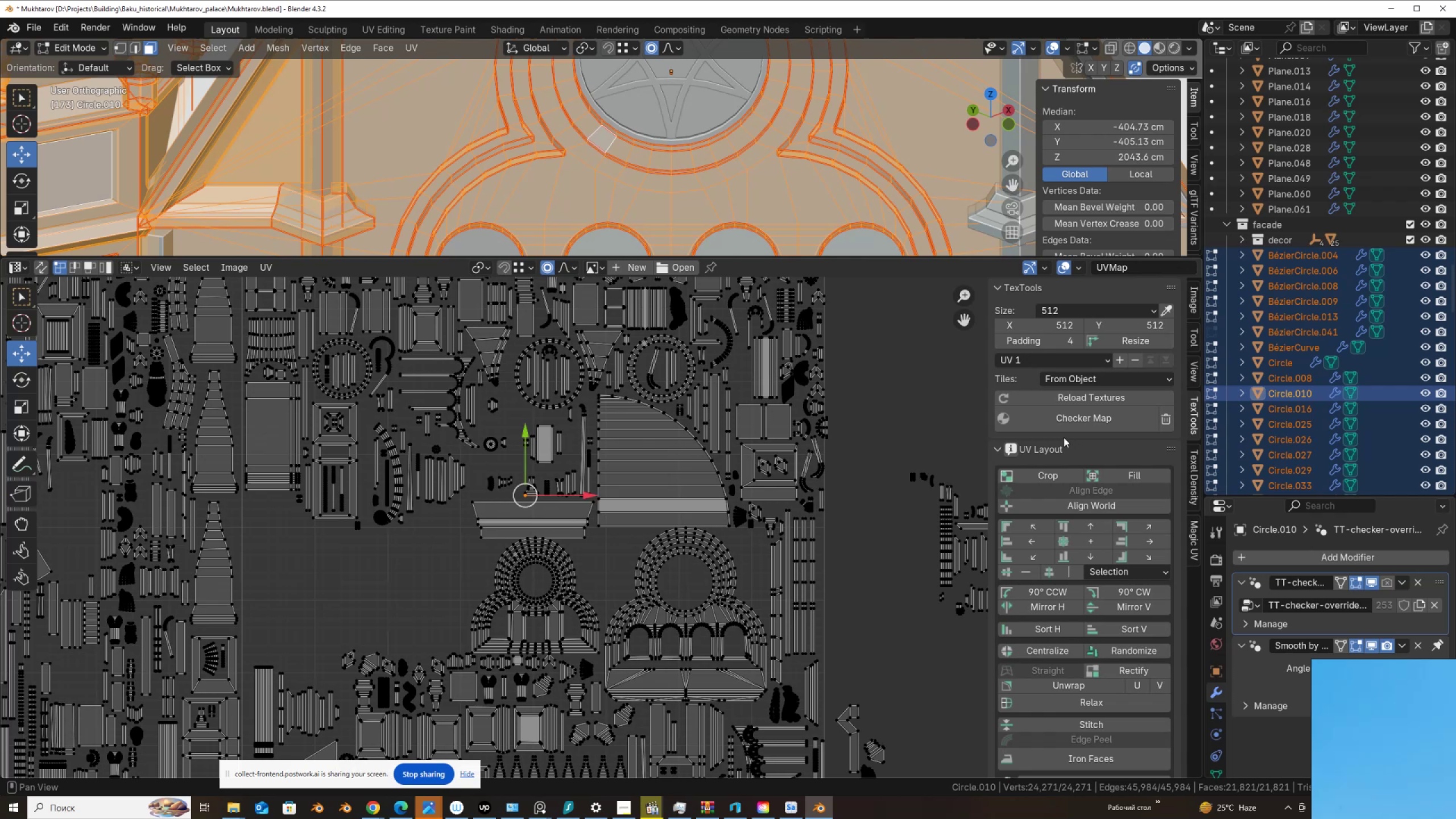 
scroll: coordinate [1061, 442], scroll_direction: up, amount: 5.0
 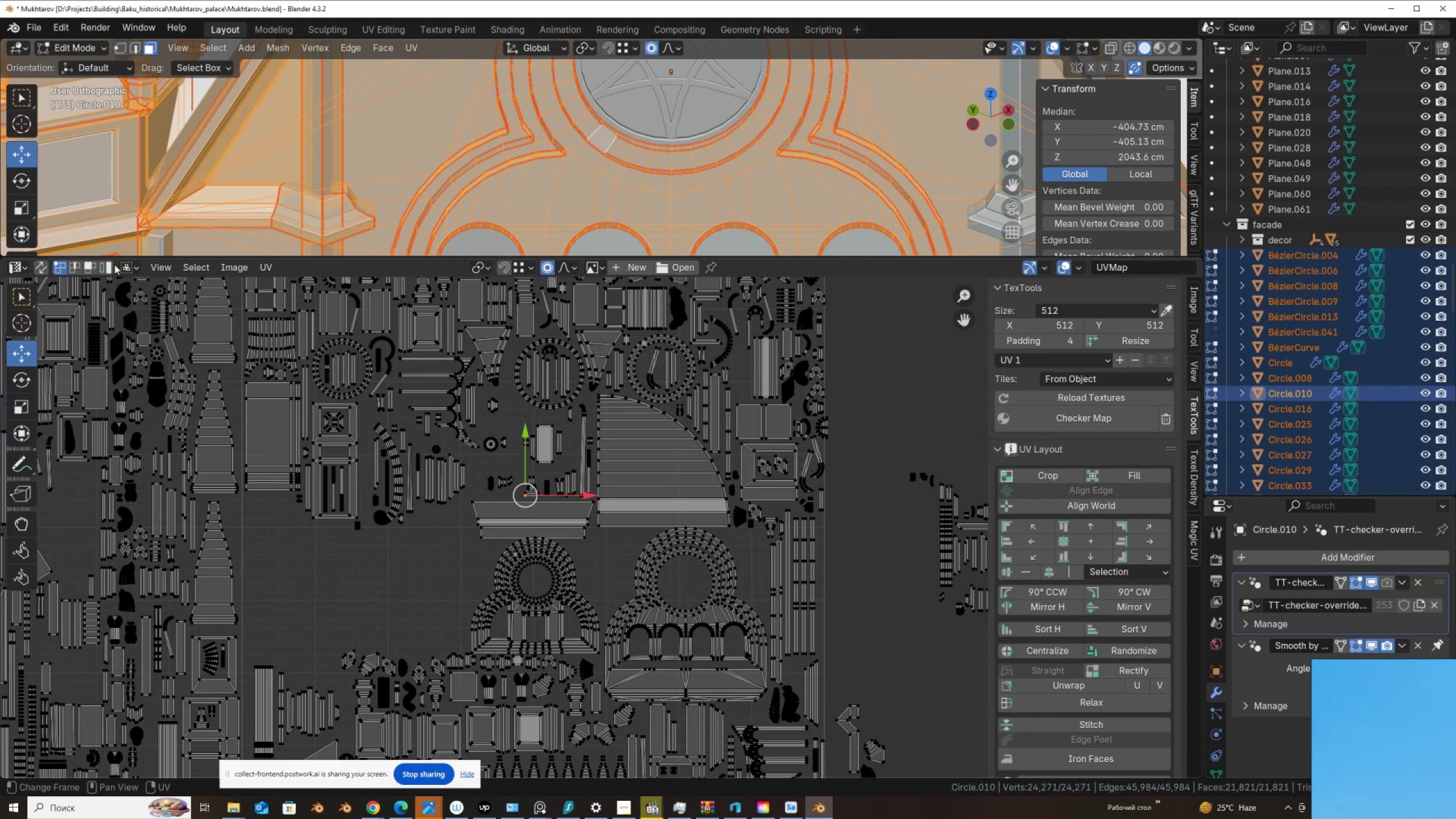 
left_click([112, 265])
 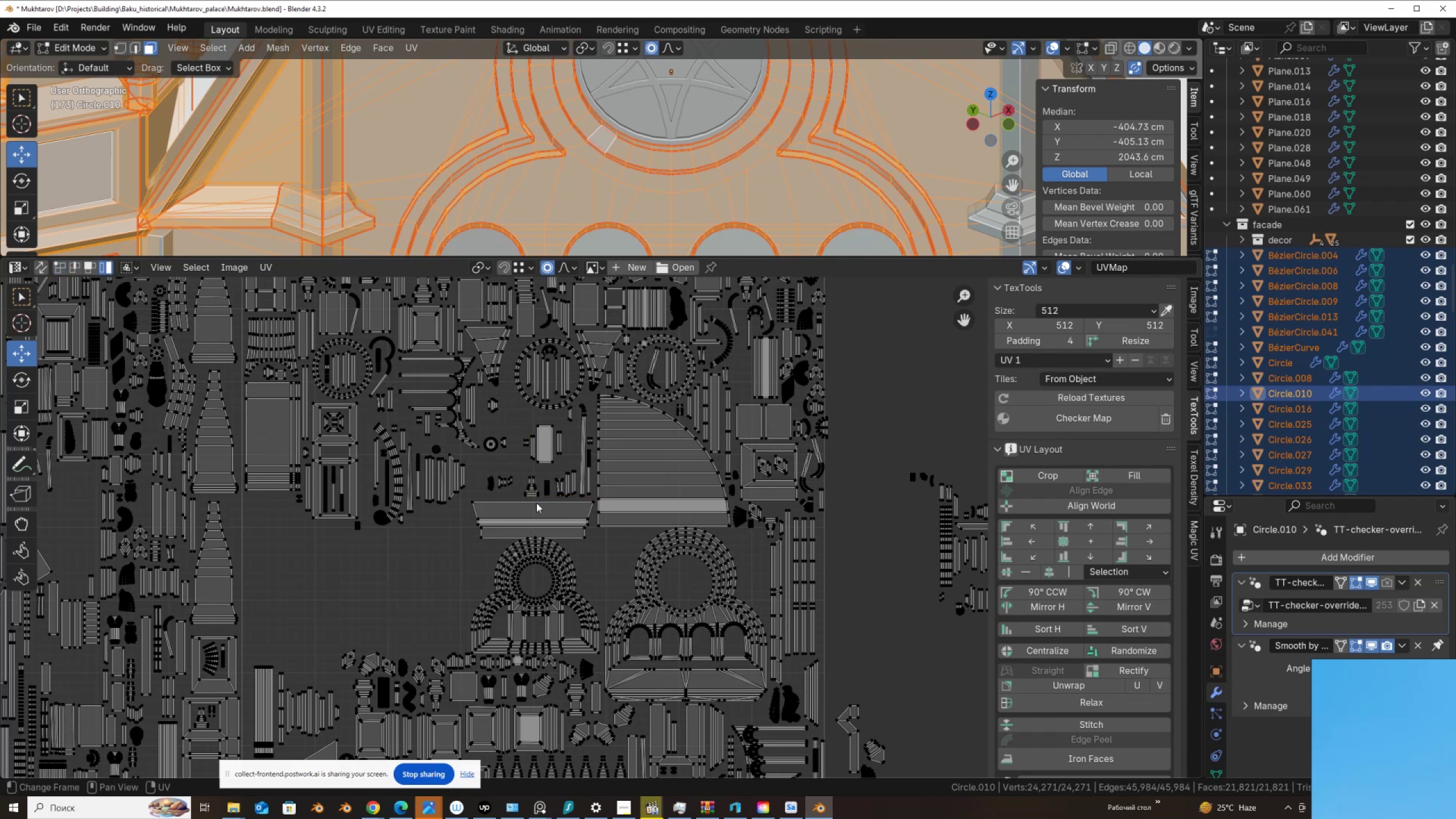 
left_click([537, 506])
 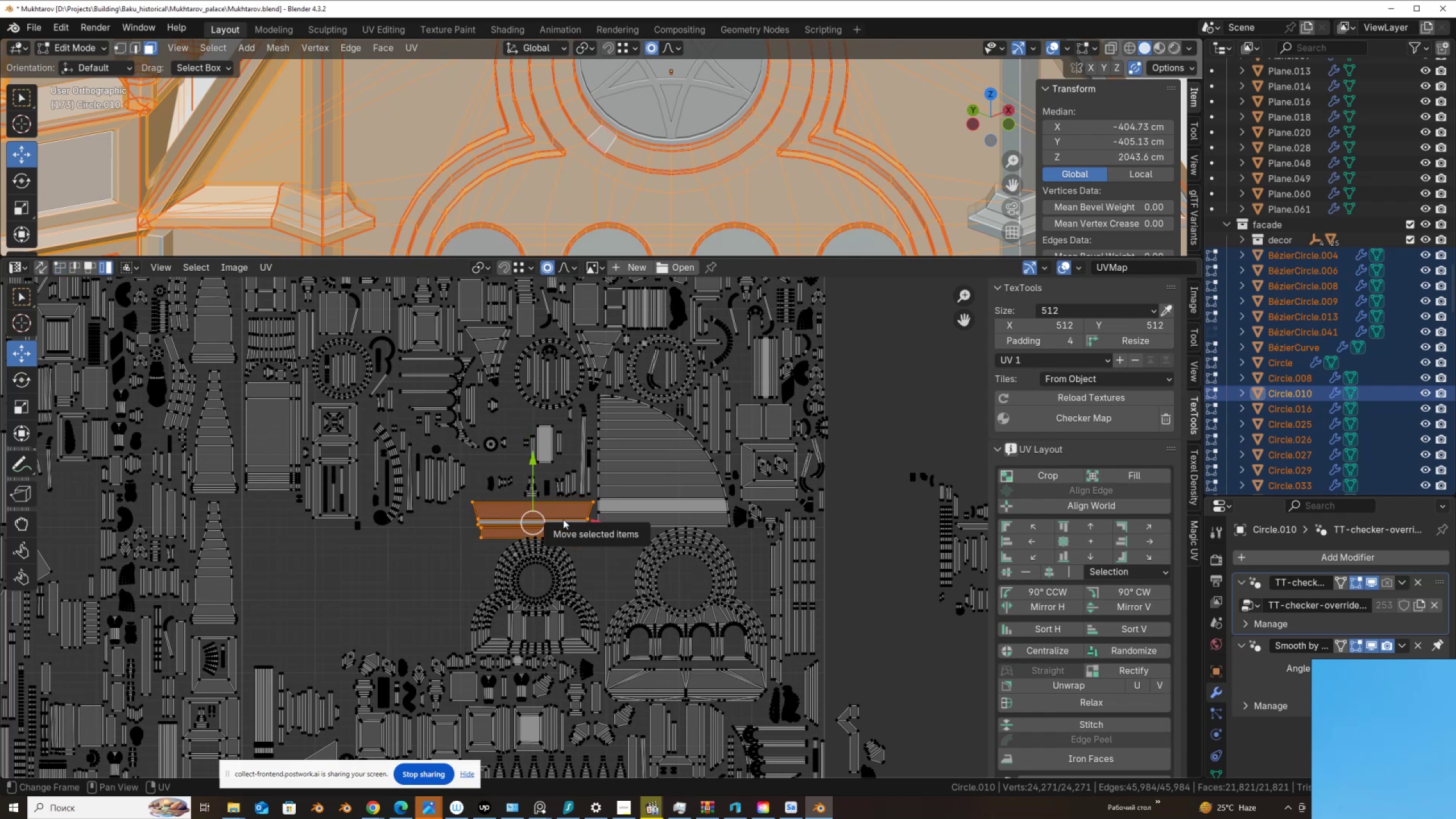 
scroll: coordinate [563, 519], scroll_direction: up, amount: 2.0
 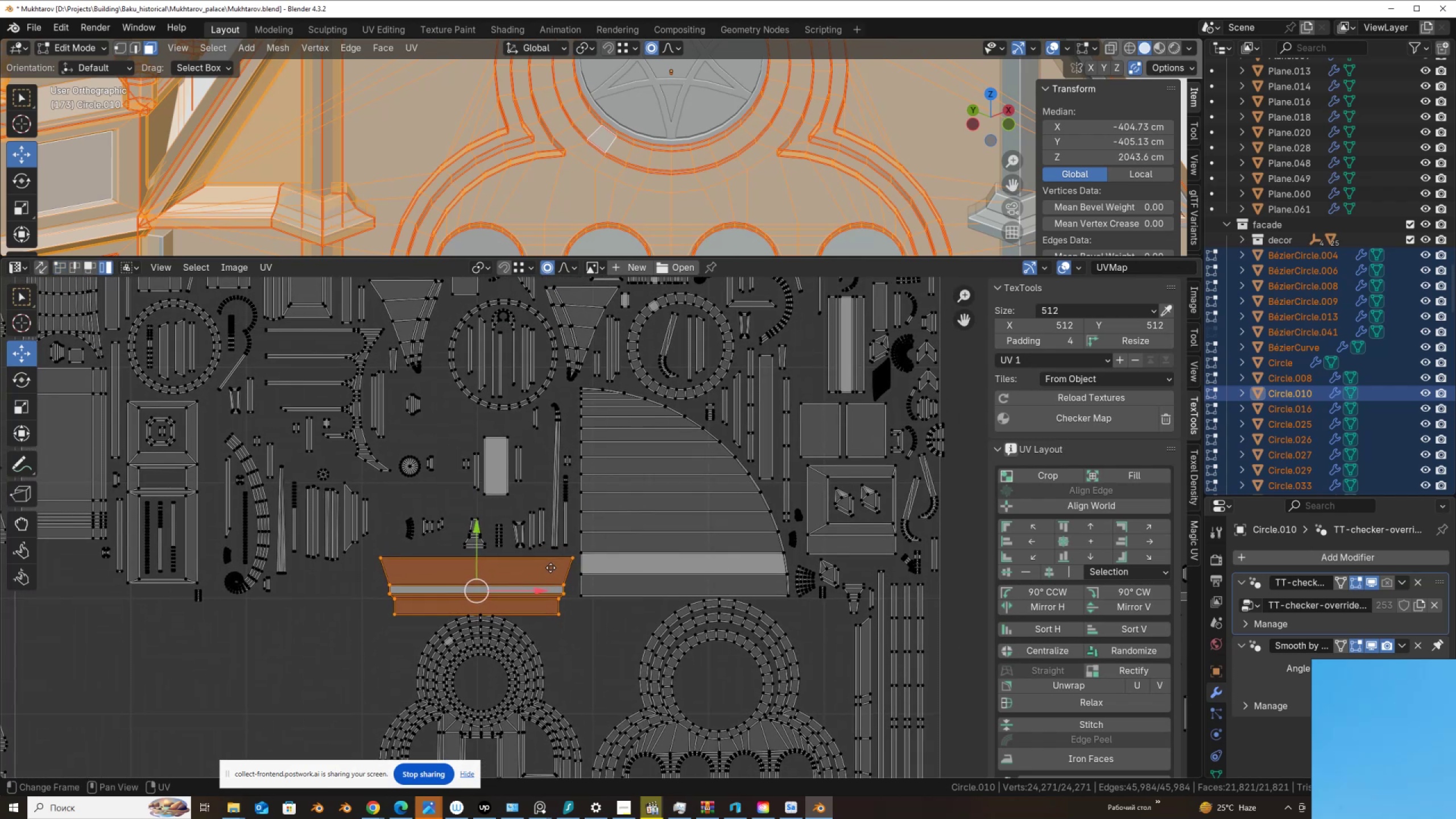 
key(G)
 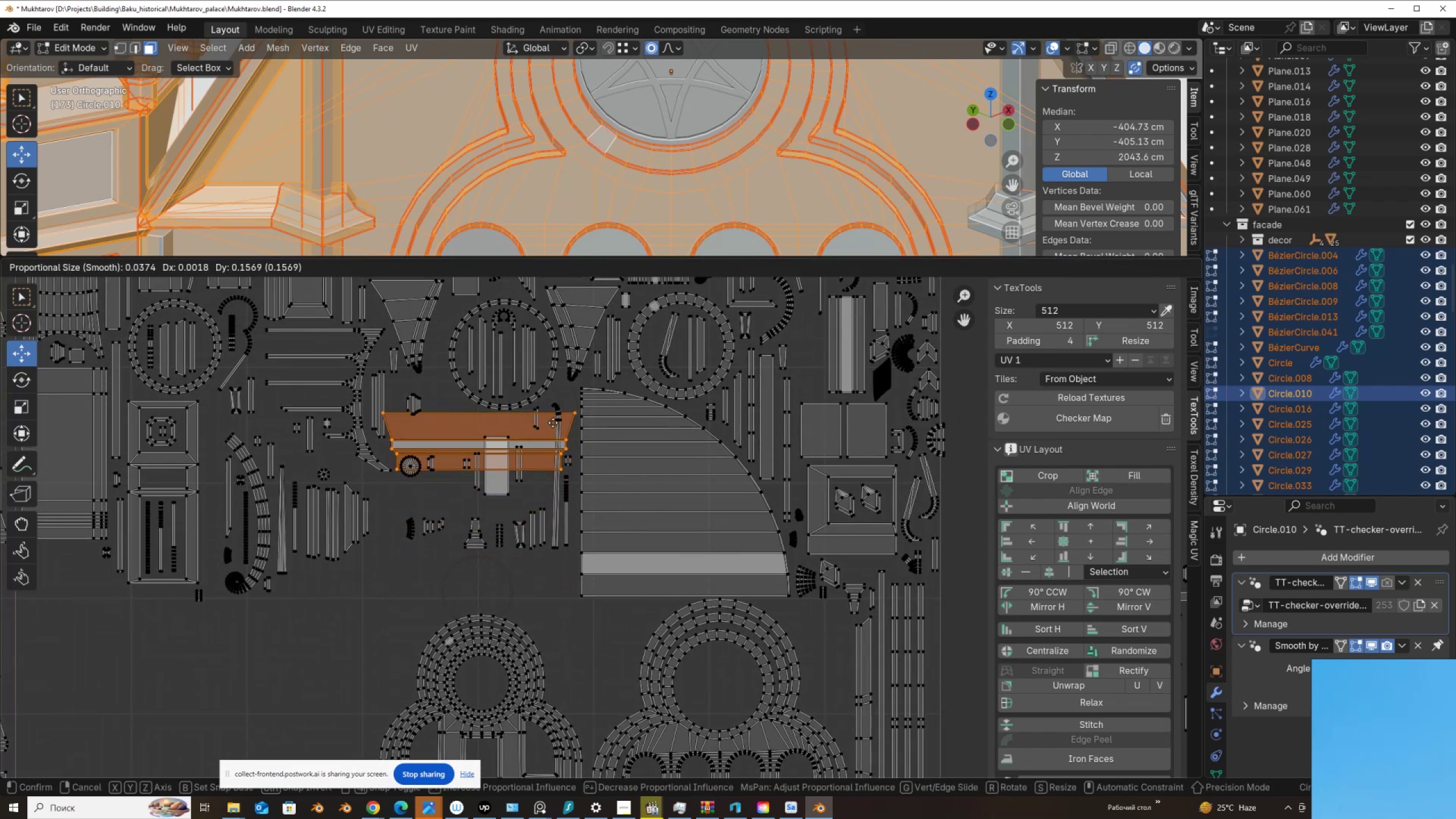 
left_click([553, 423])
 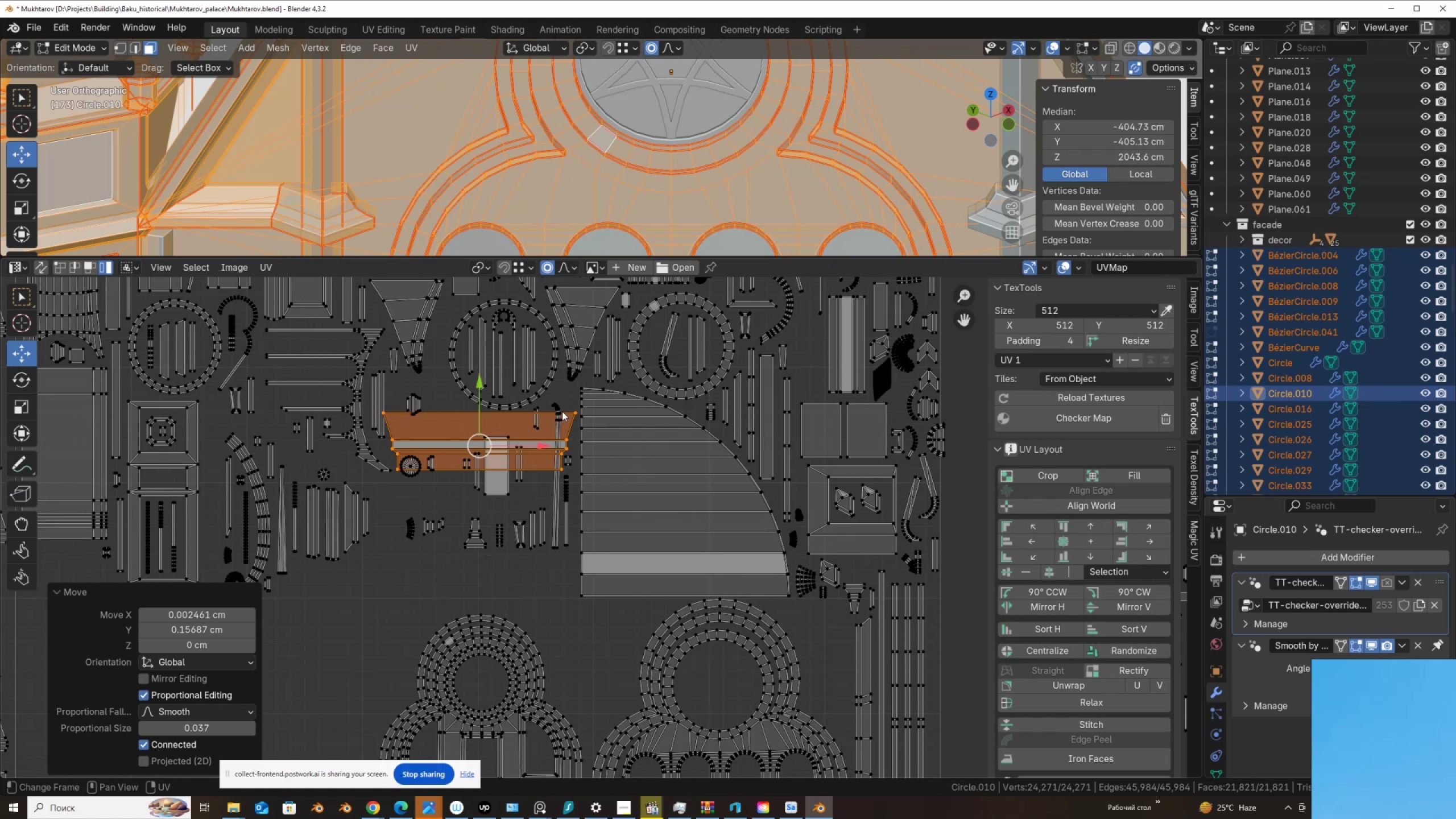 
left_click([559, 408])
 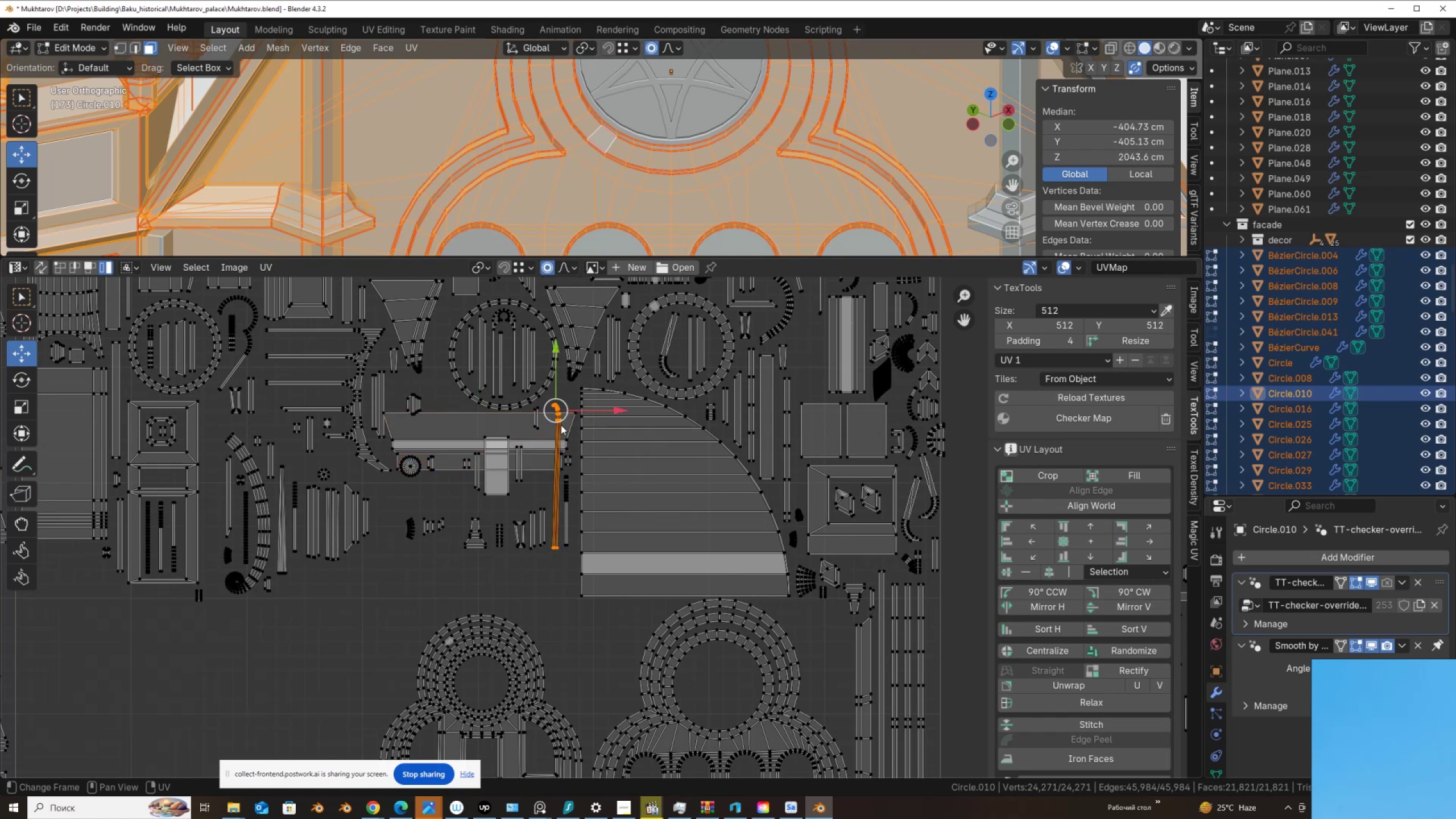 
key(G)
 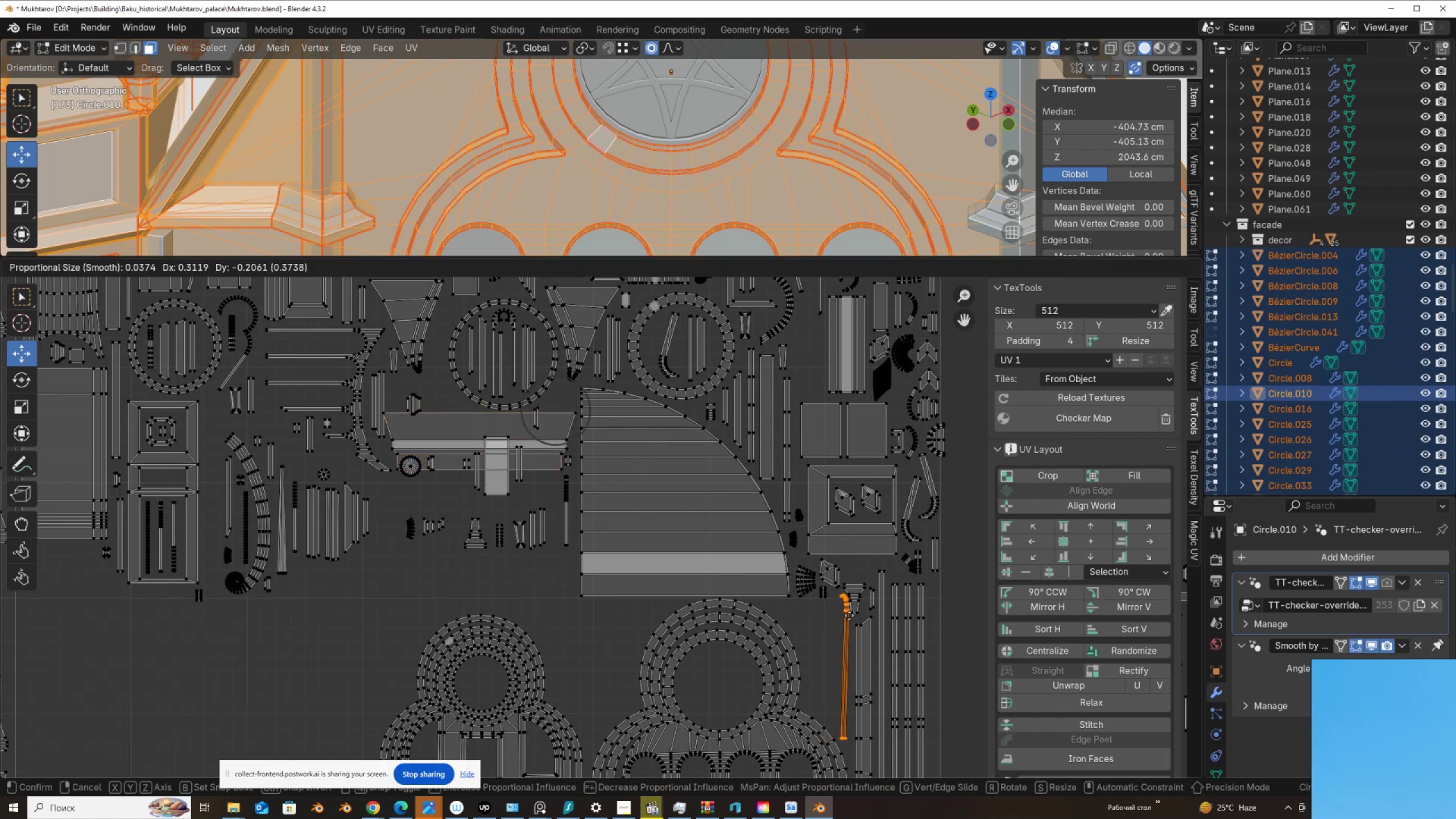 
left_click([850, 621])
 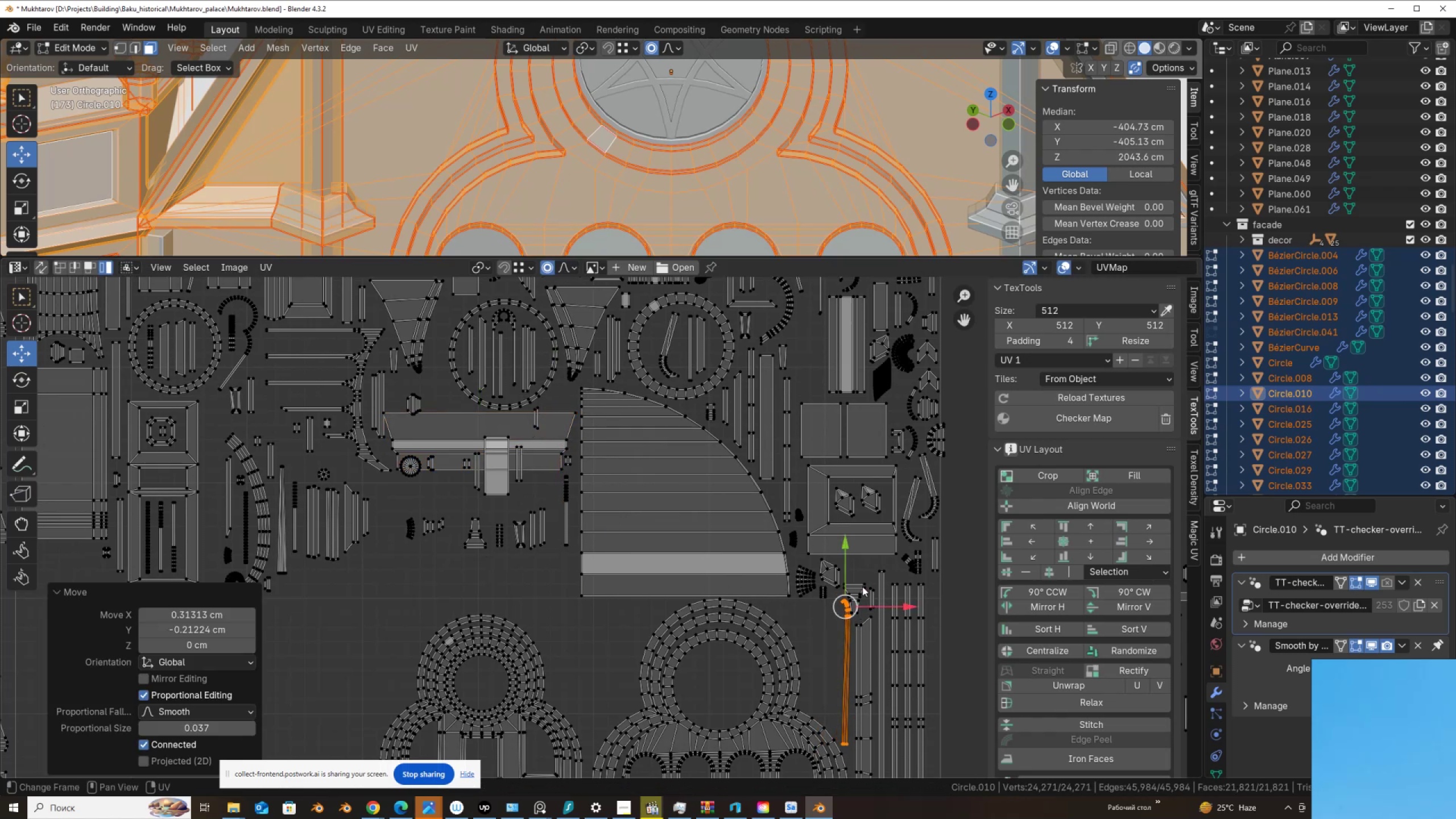 
left_click([862, 586])
 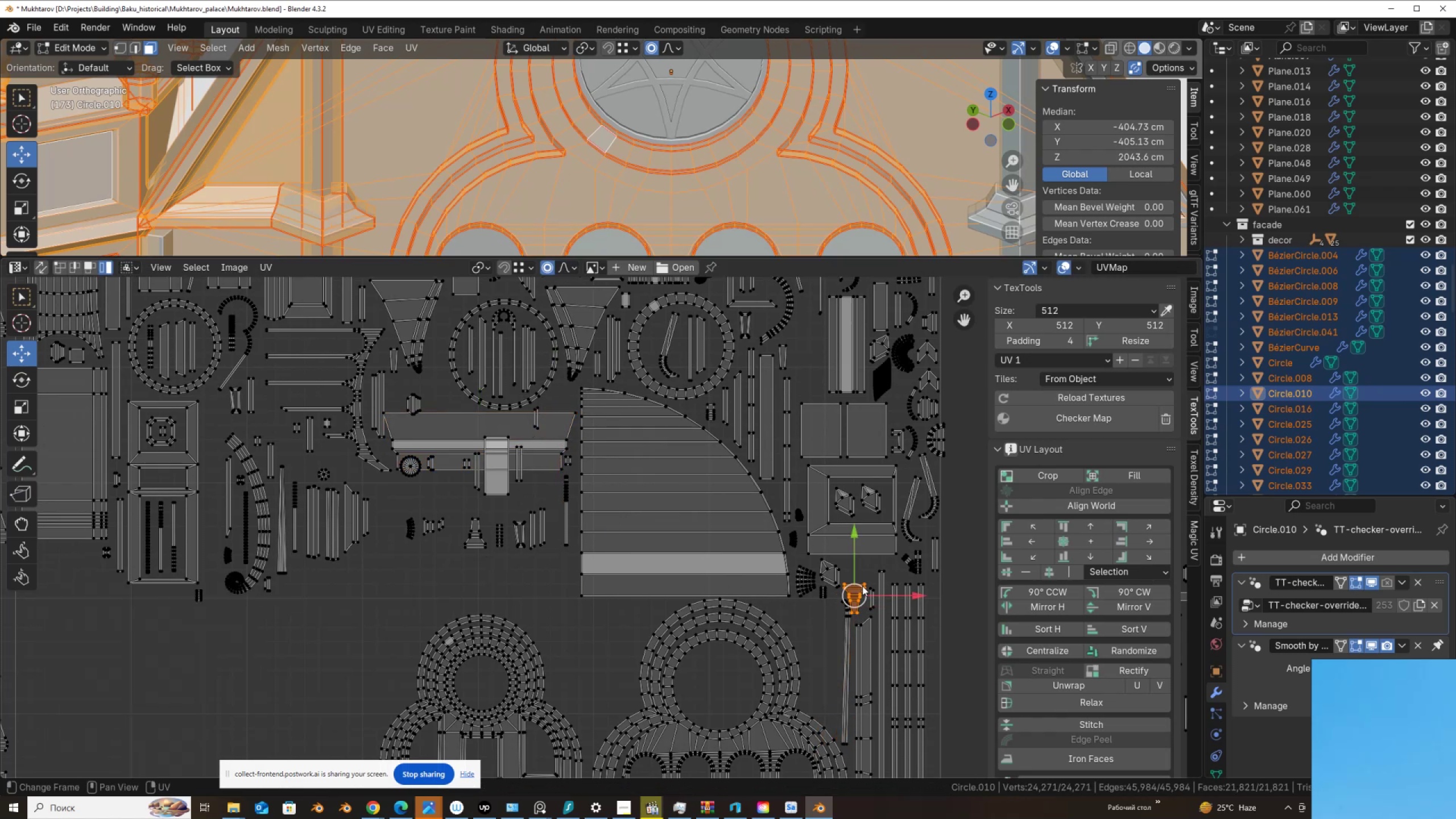 
key(G)
 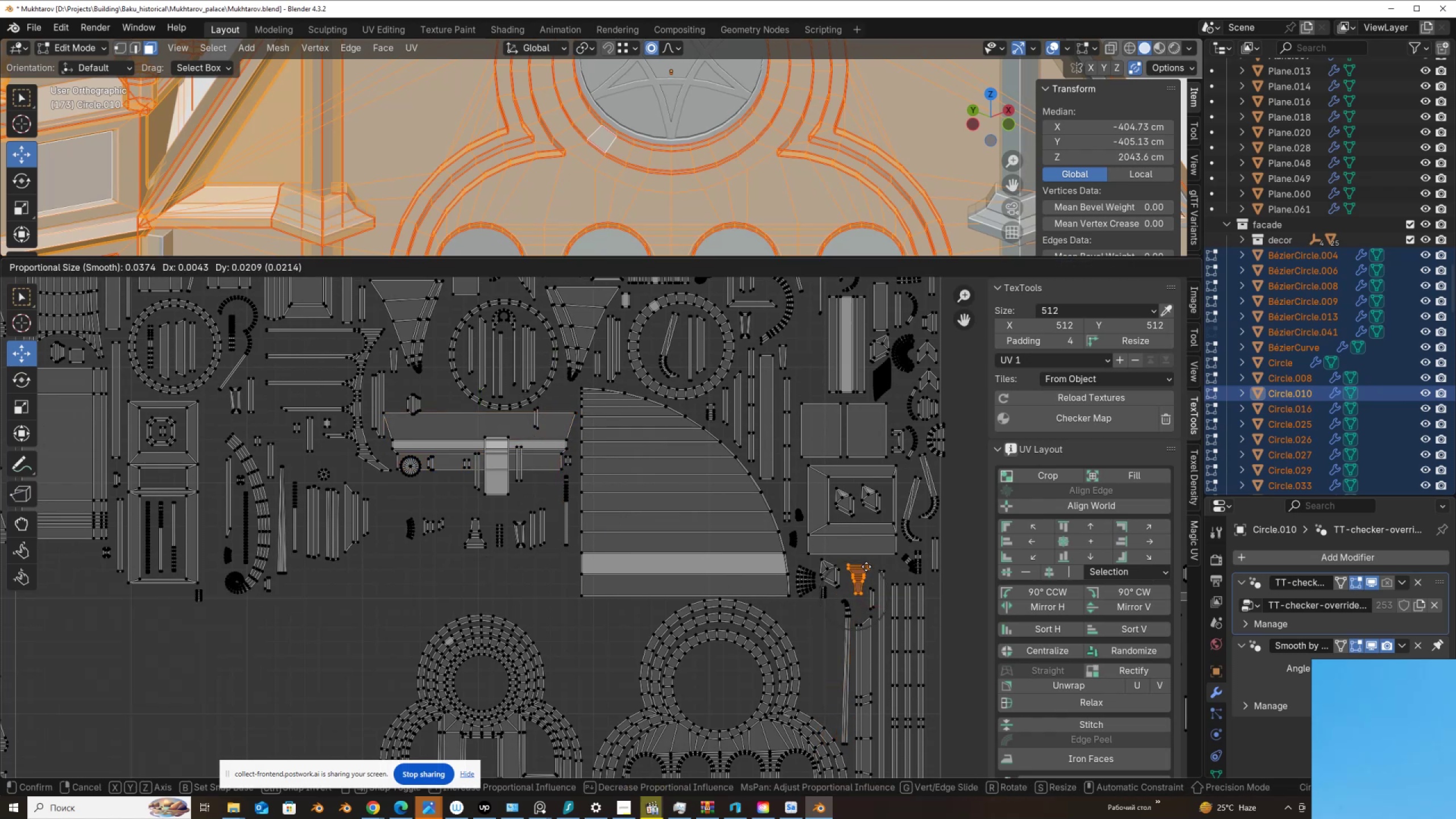 
left_click([866, 565])
 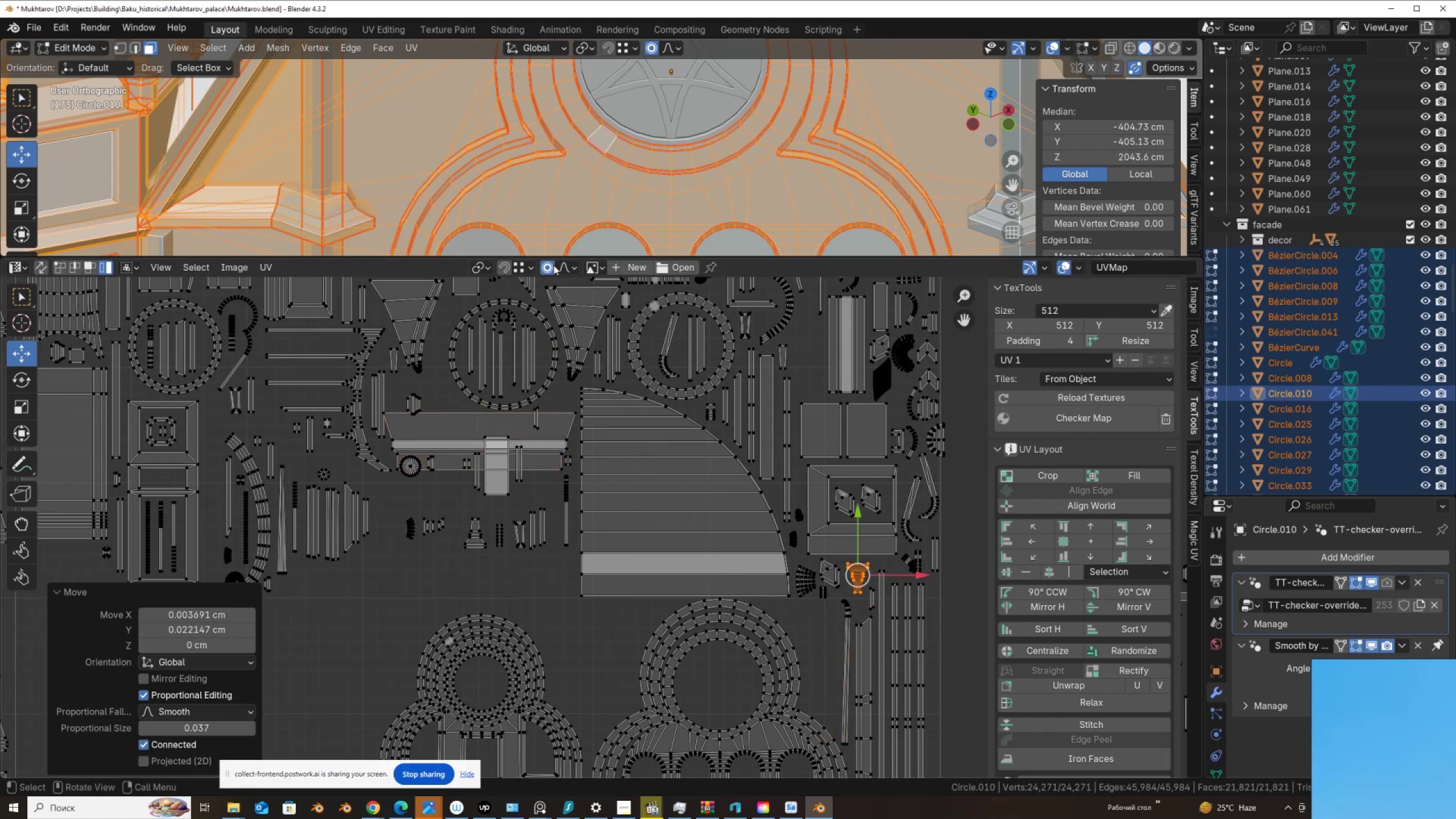 
left_click([548, 266])
 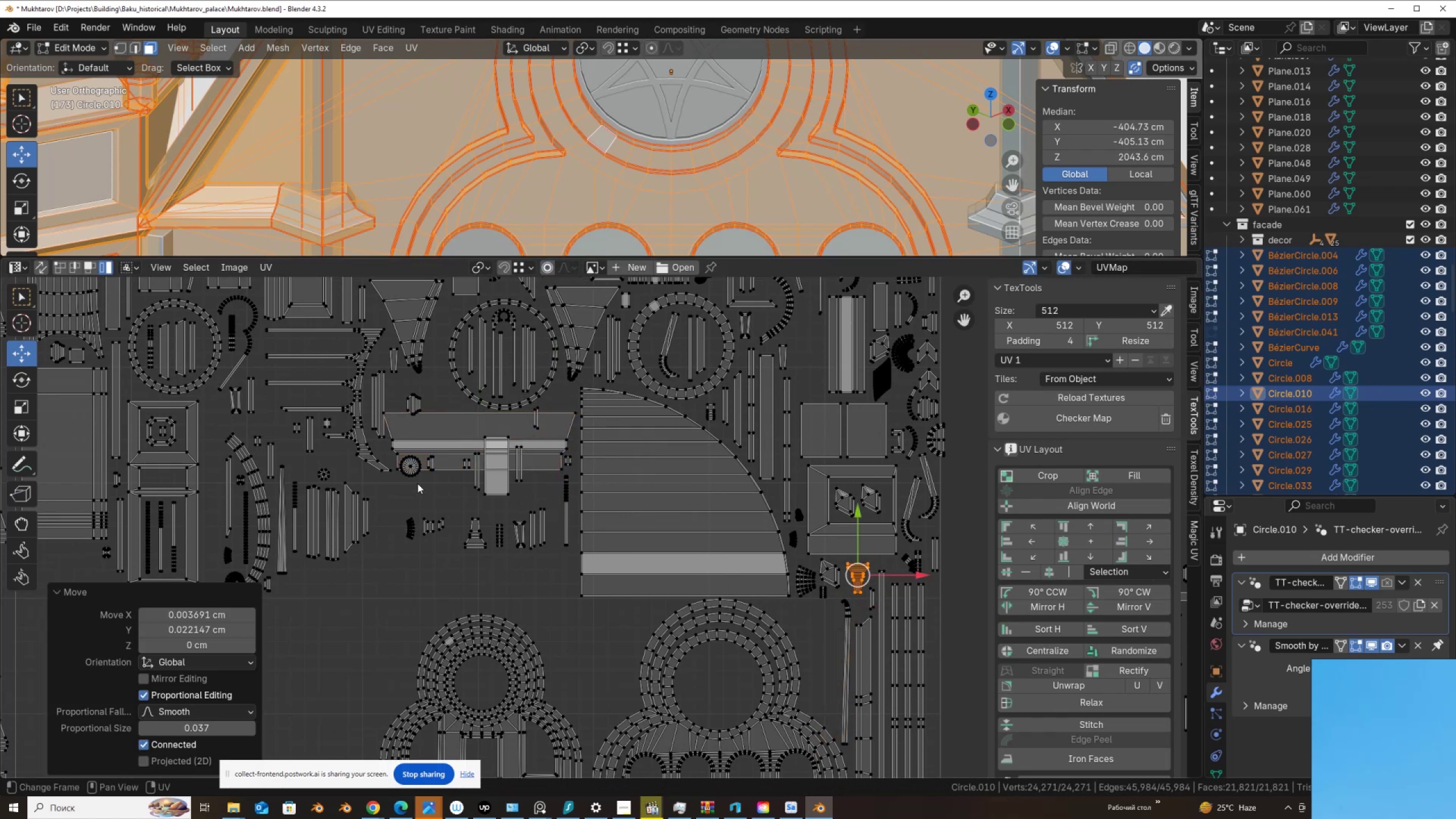 
left_click([418, 469])
 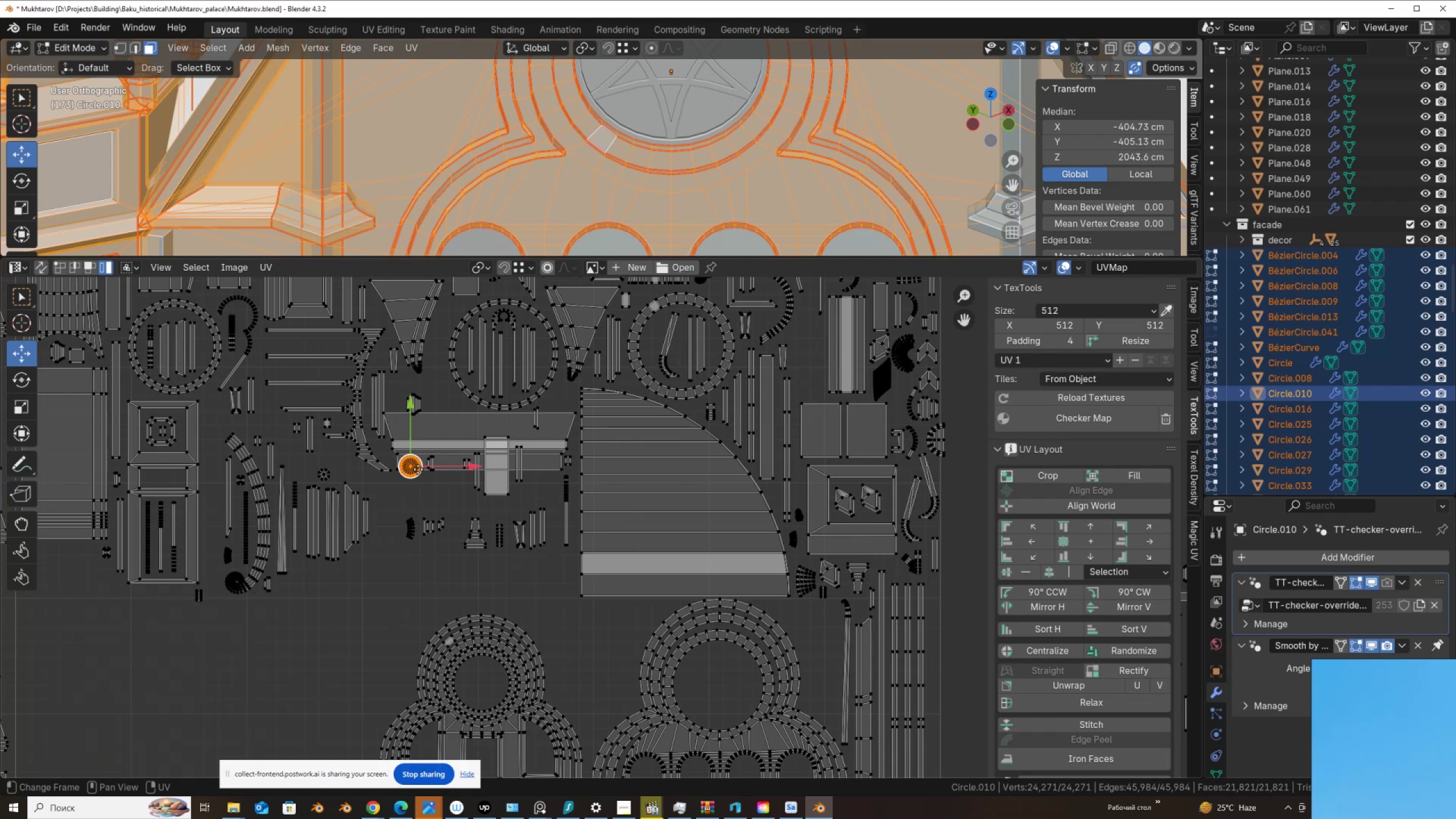 
key(G)
 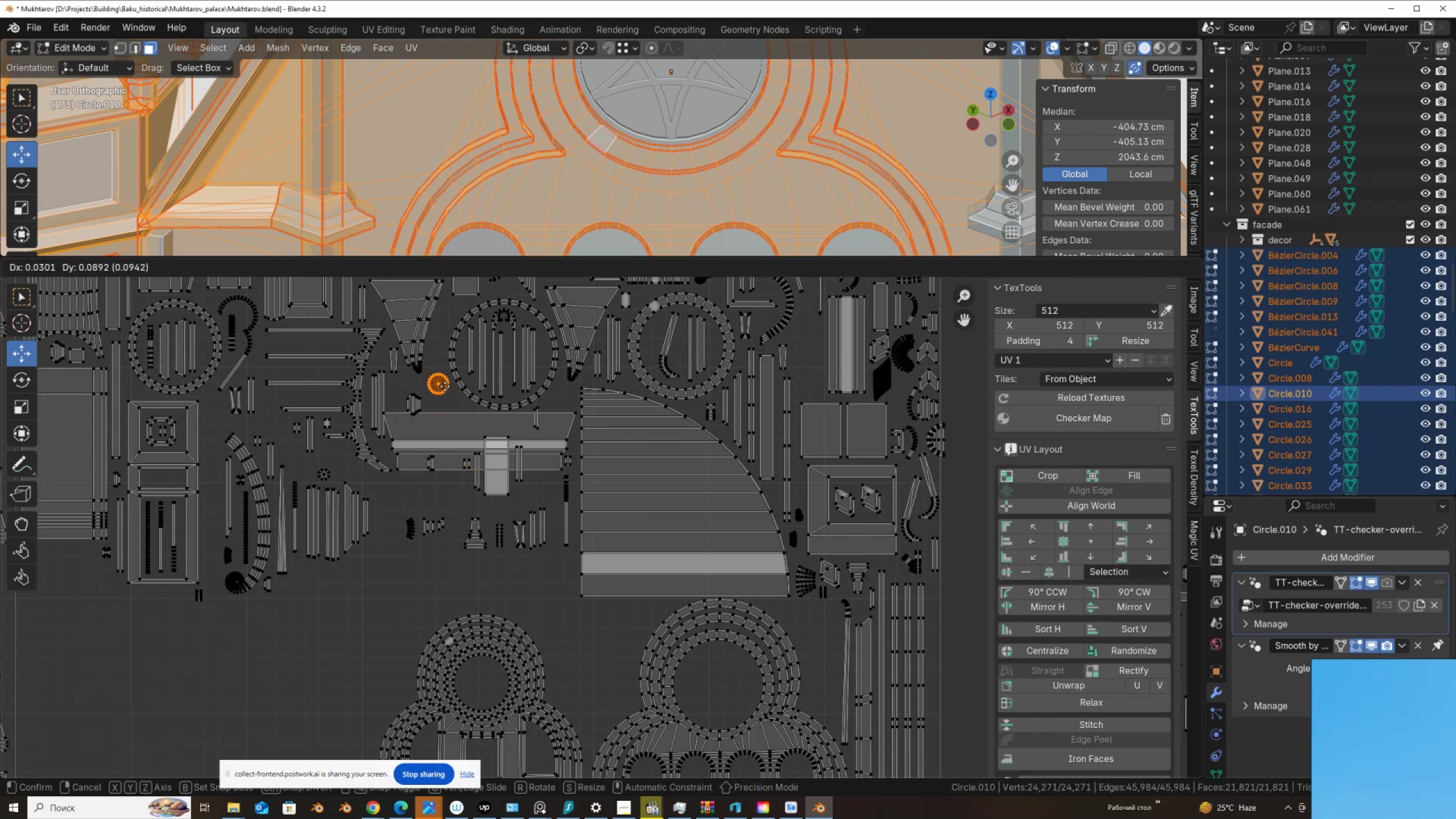 
left_click([445, 386])
 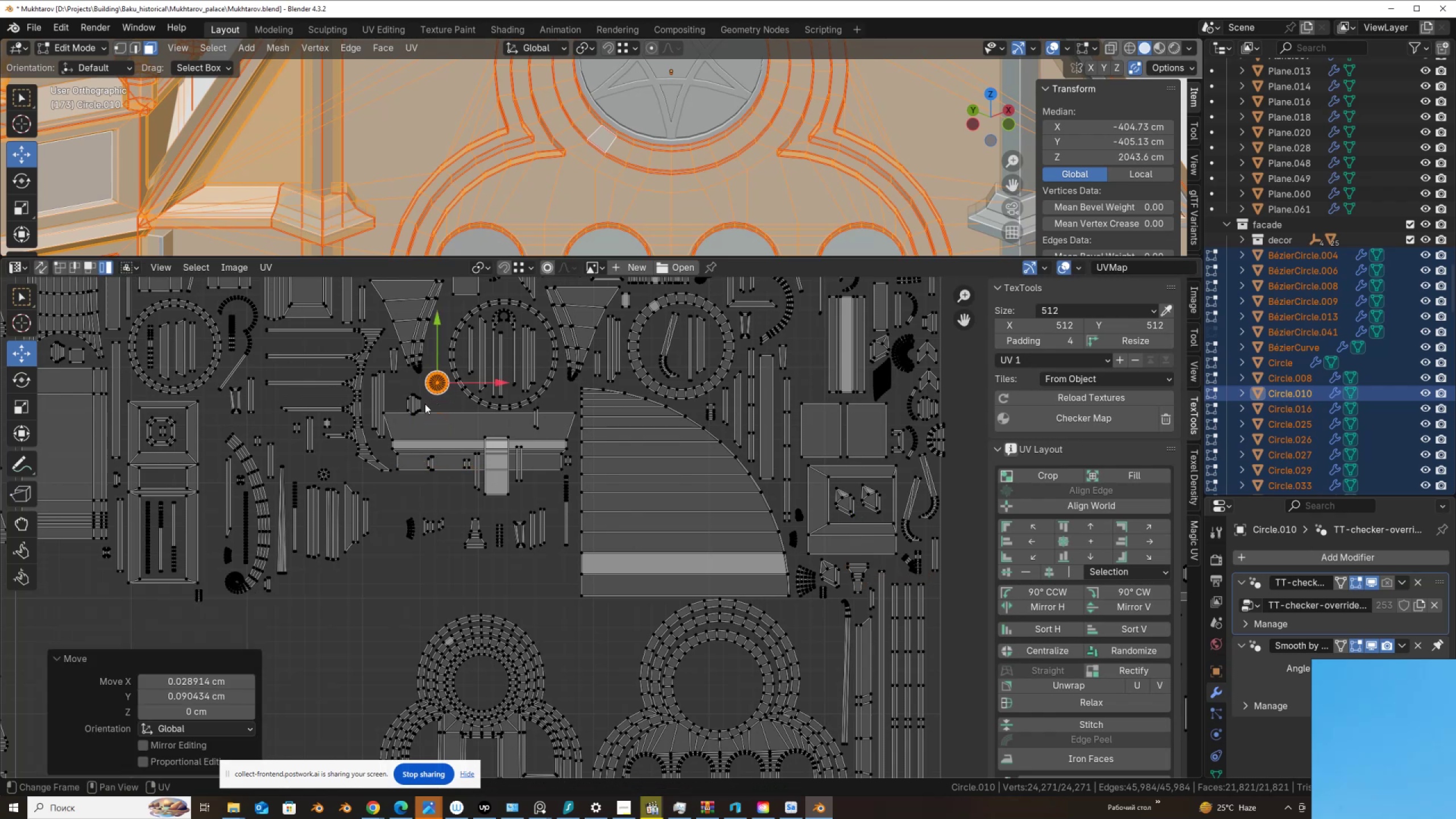 
left_click([423, 404])
 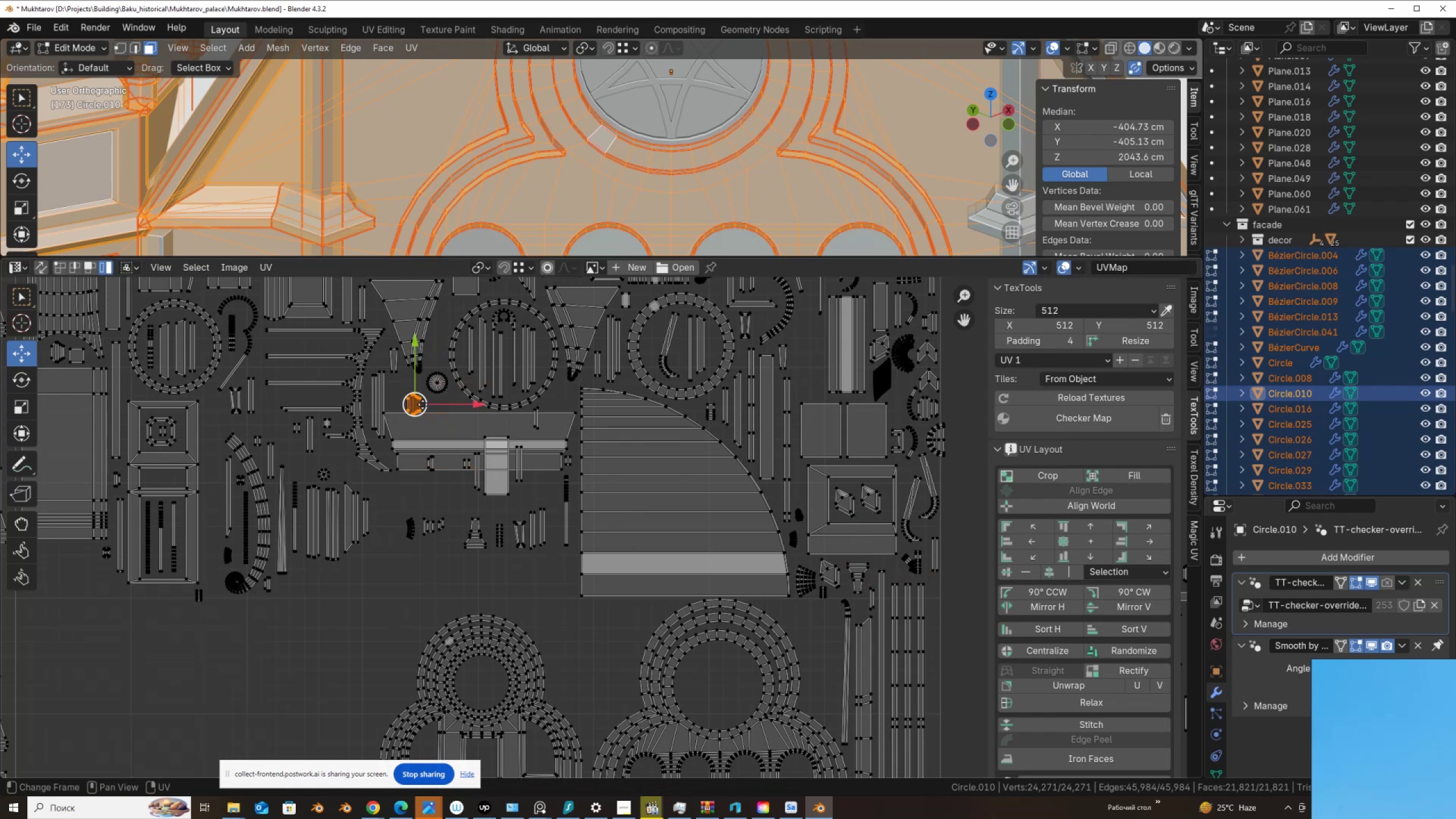 
key(G)
 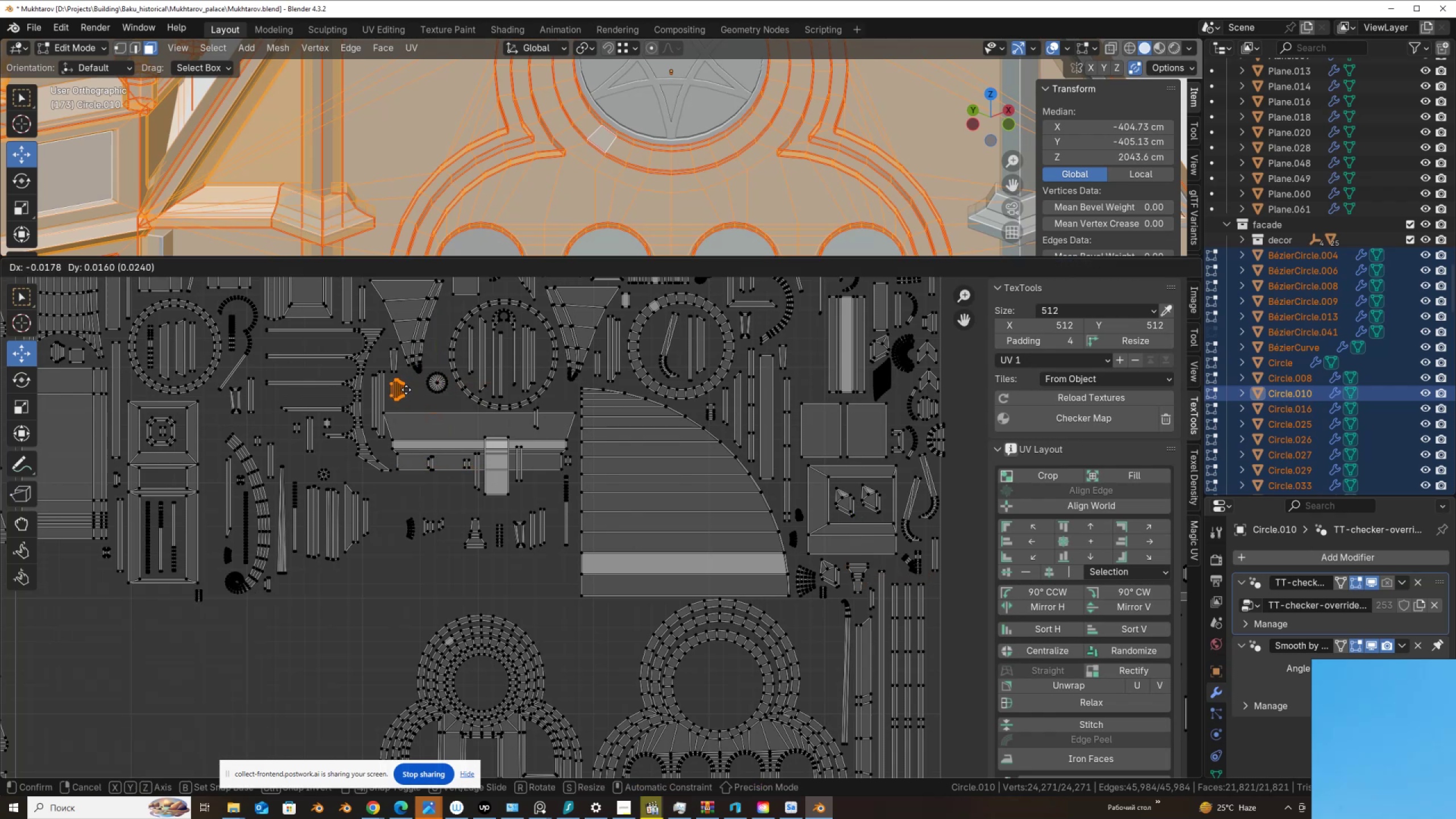 
left_click([406, 390])
 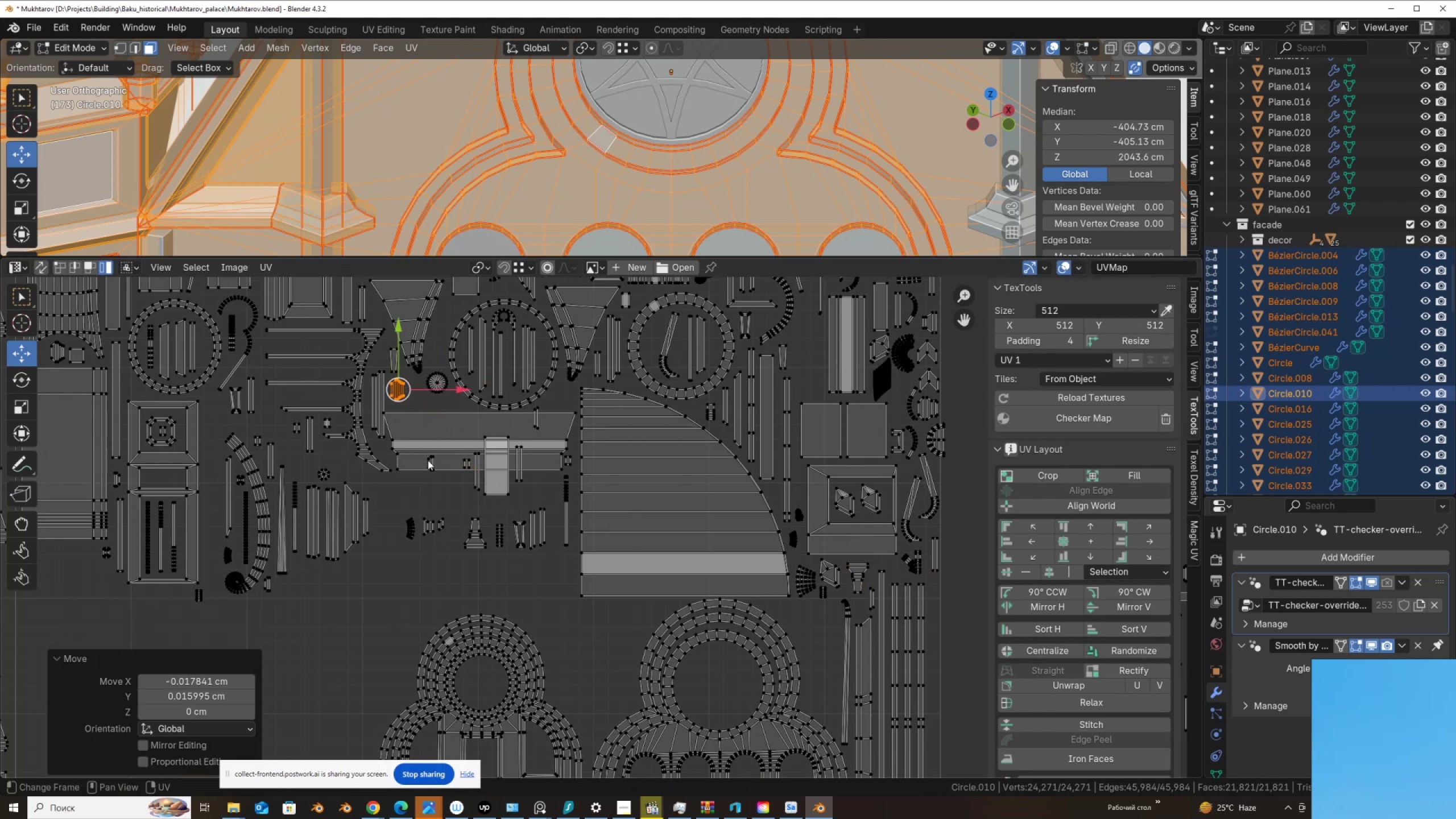 
left_click([432, 464])
 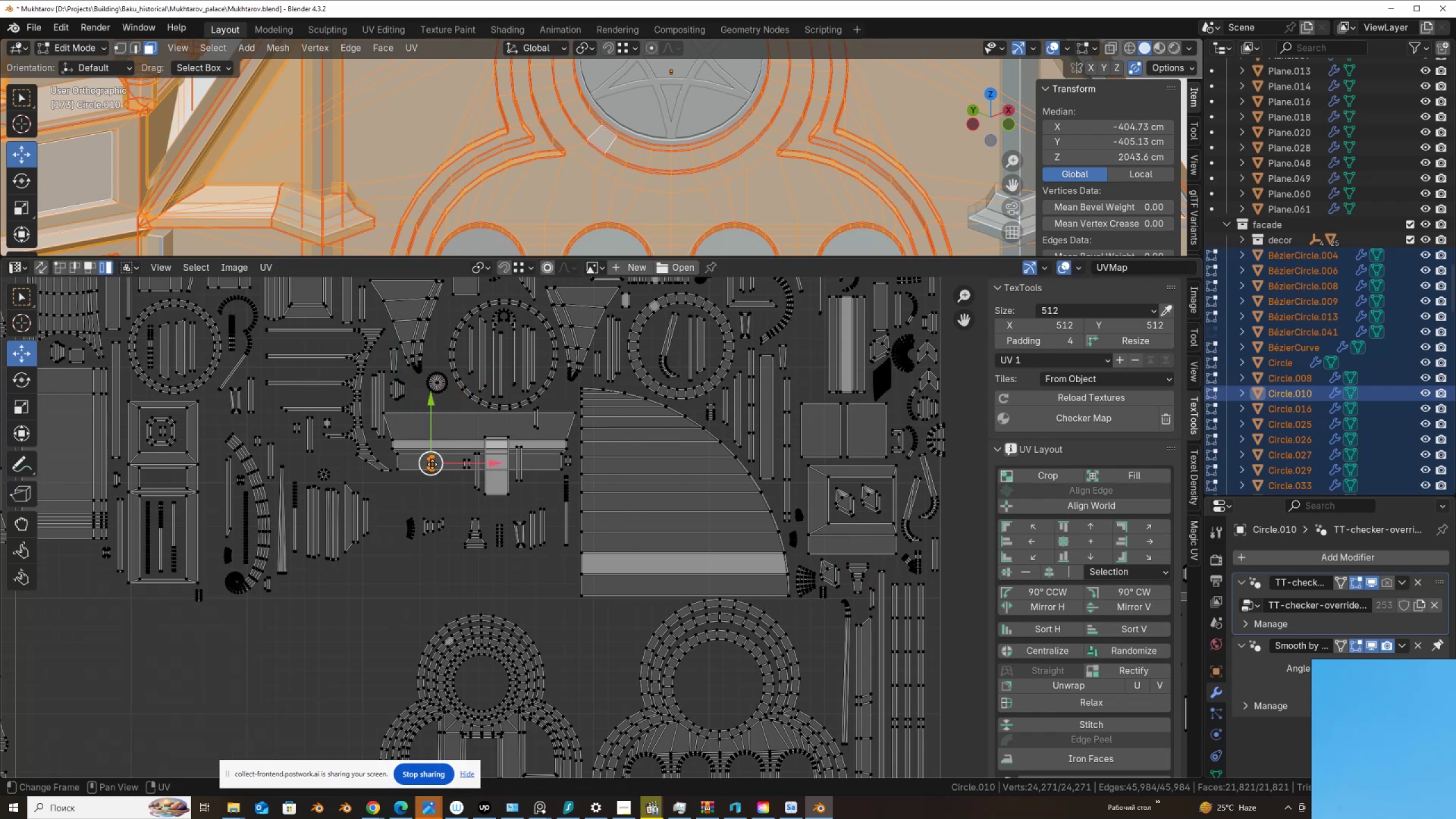 
key(G)
 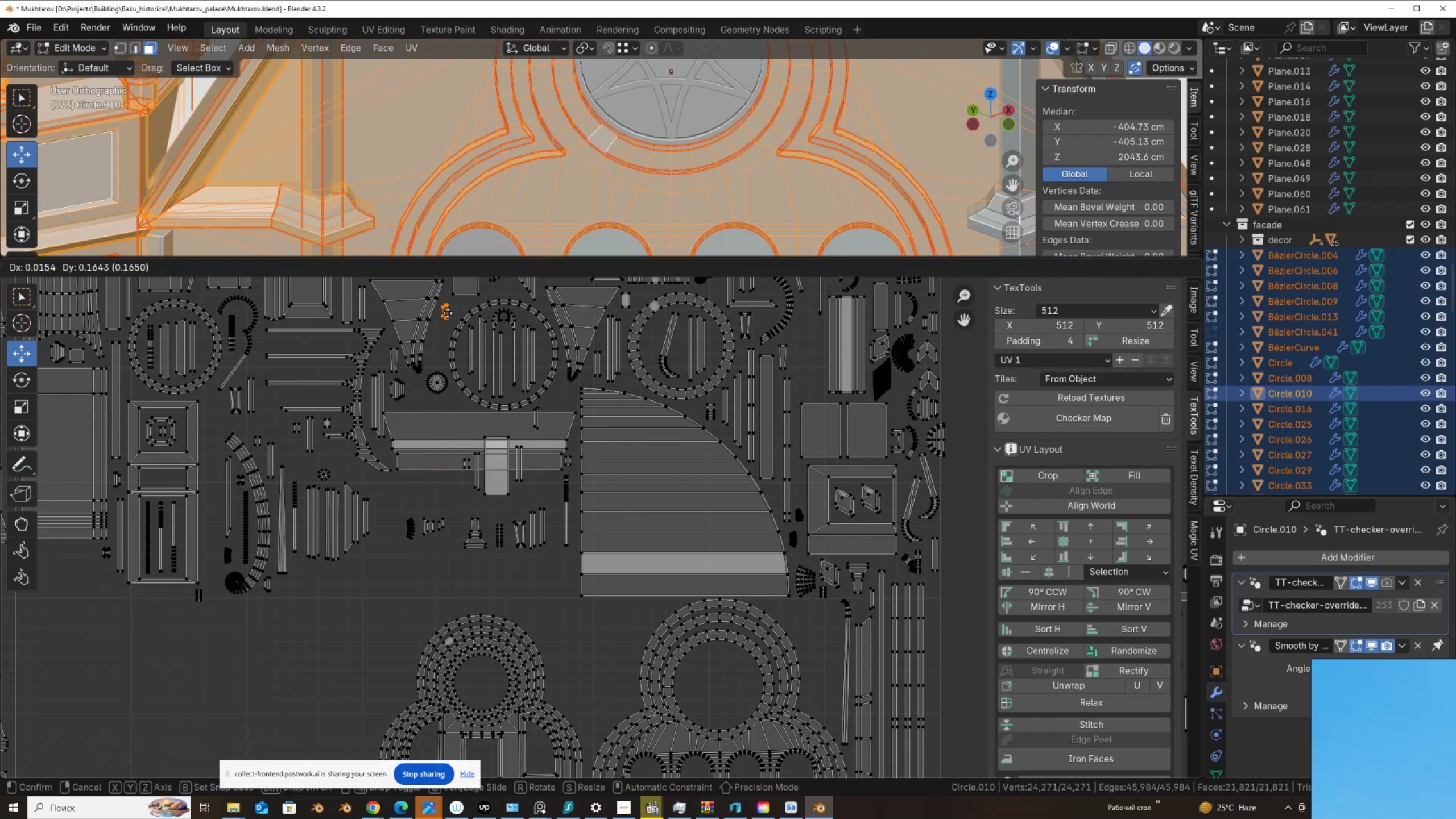 
left_click([448, 312])
 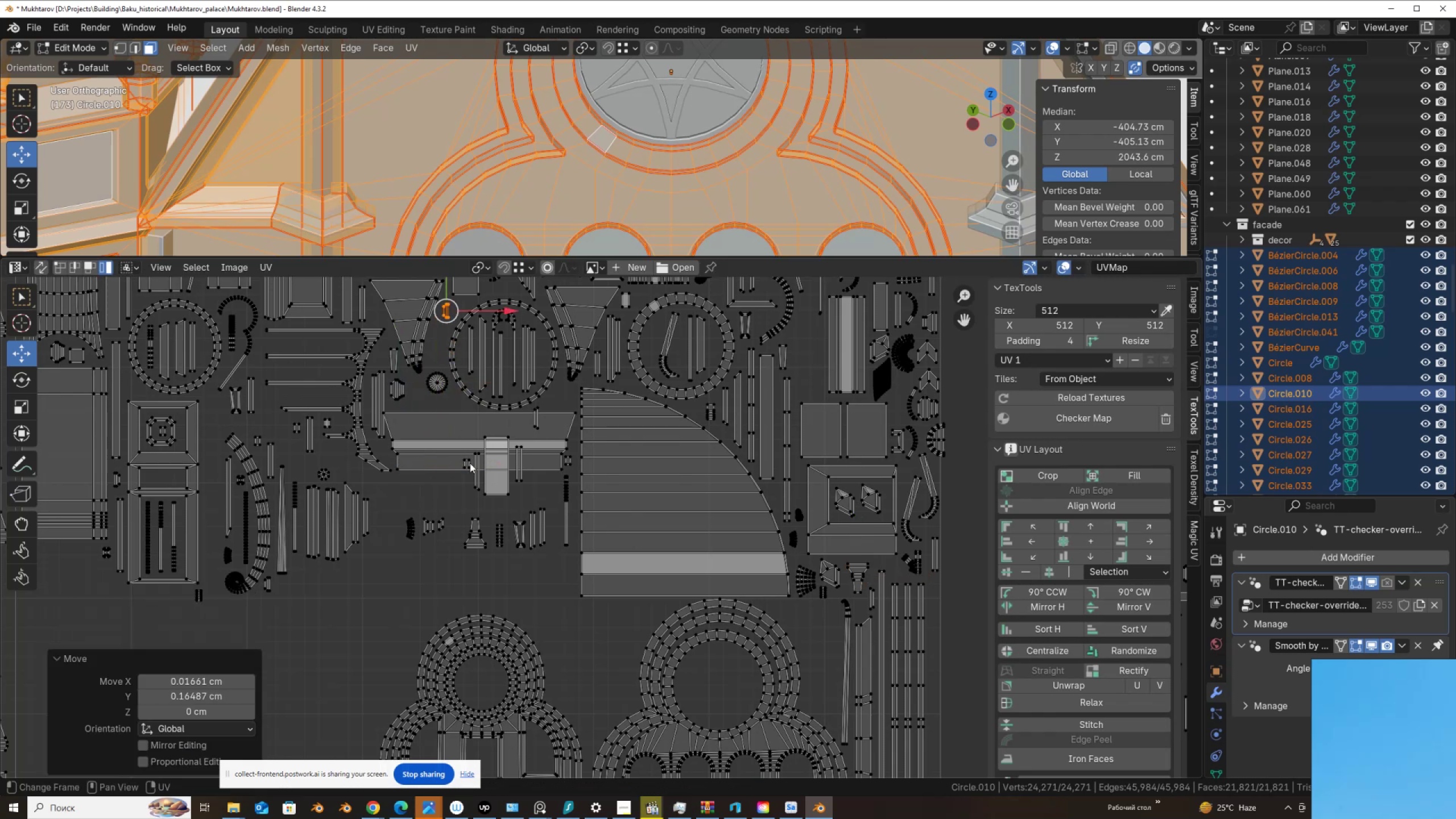 
left_click([478, 469])
 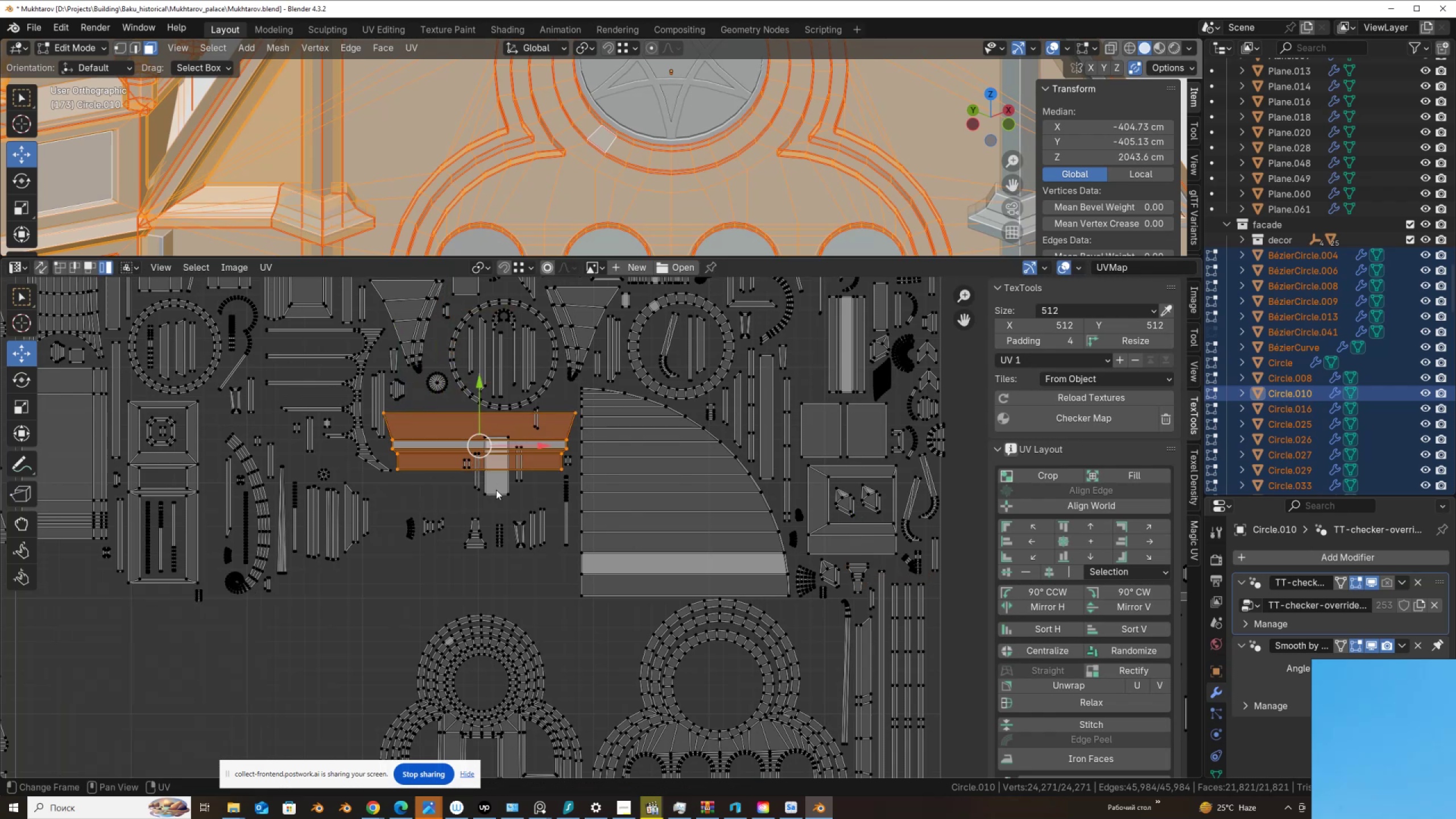 
left_click([497, 491])
 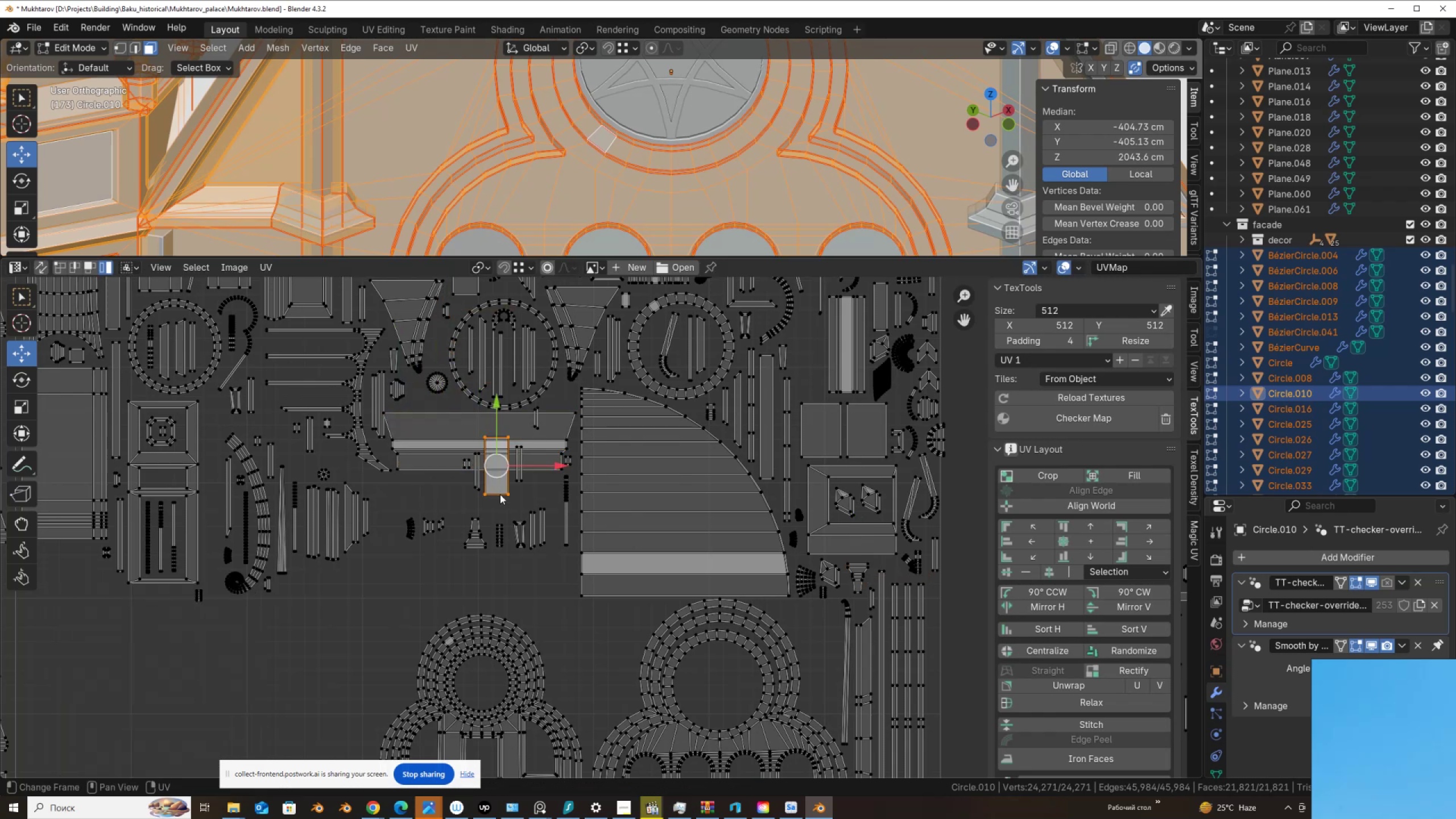 
key(G)
 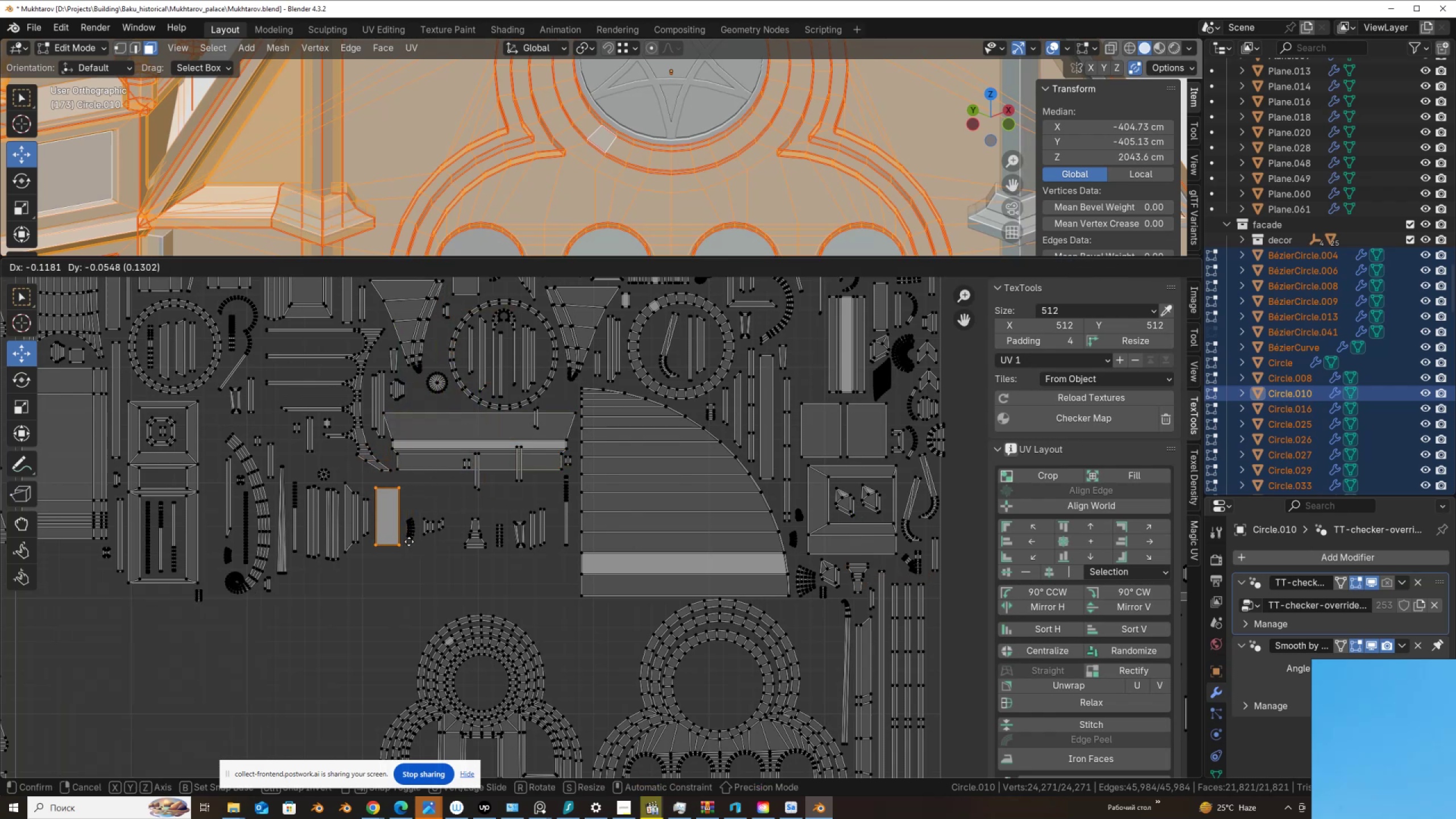 
left_click([410, 542])
 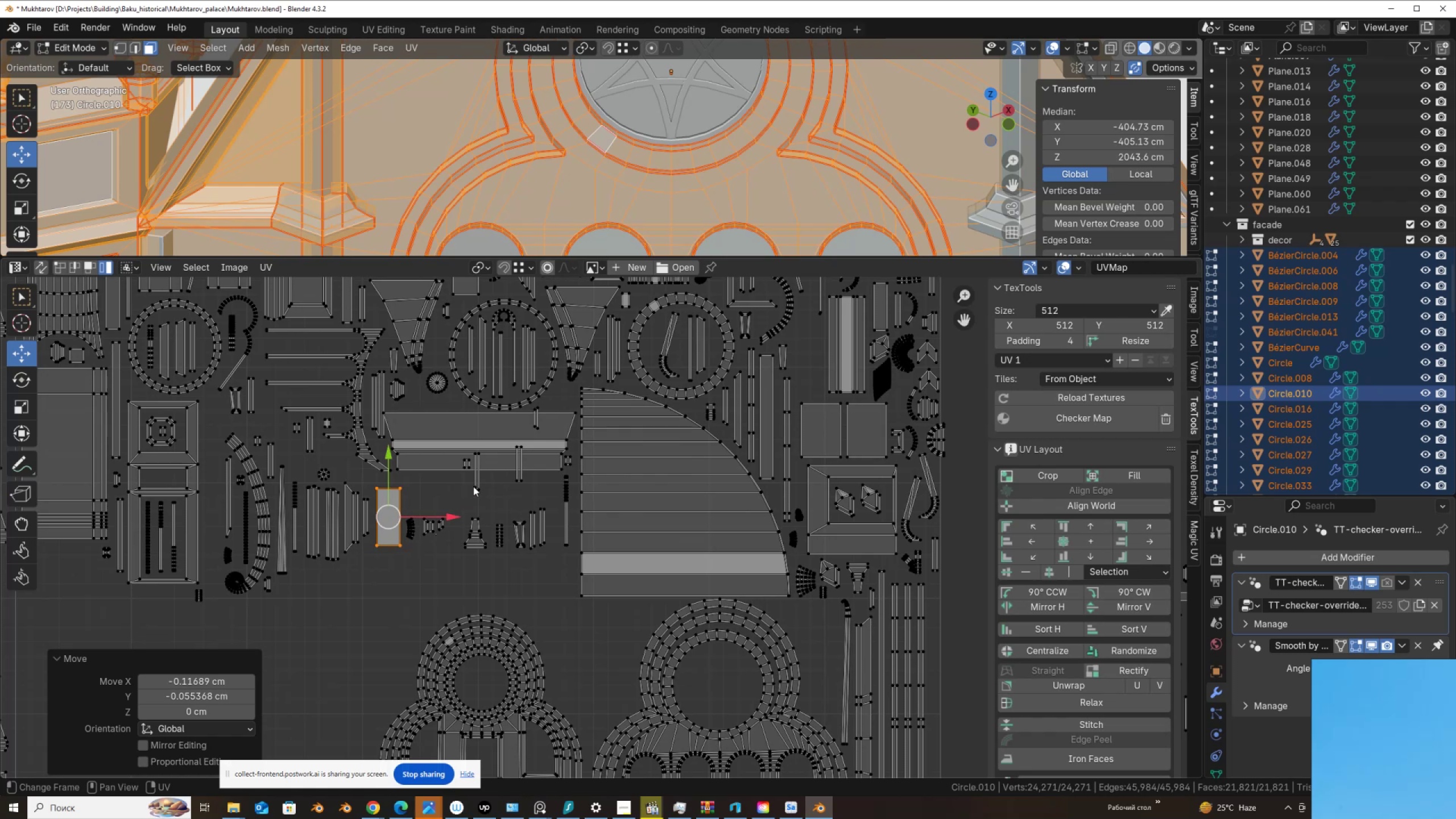 
left_click([474, 486])
 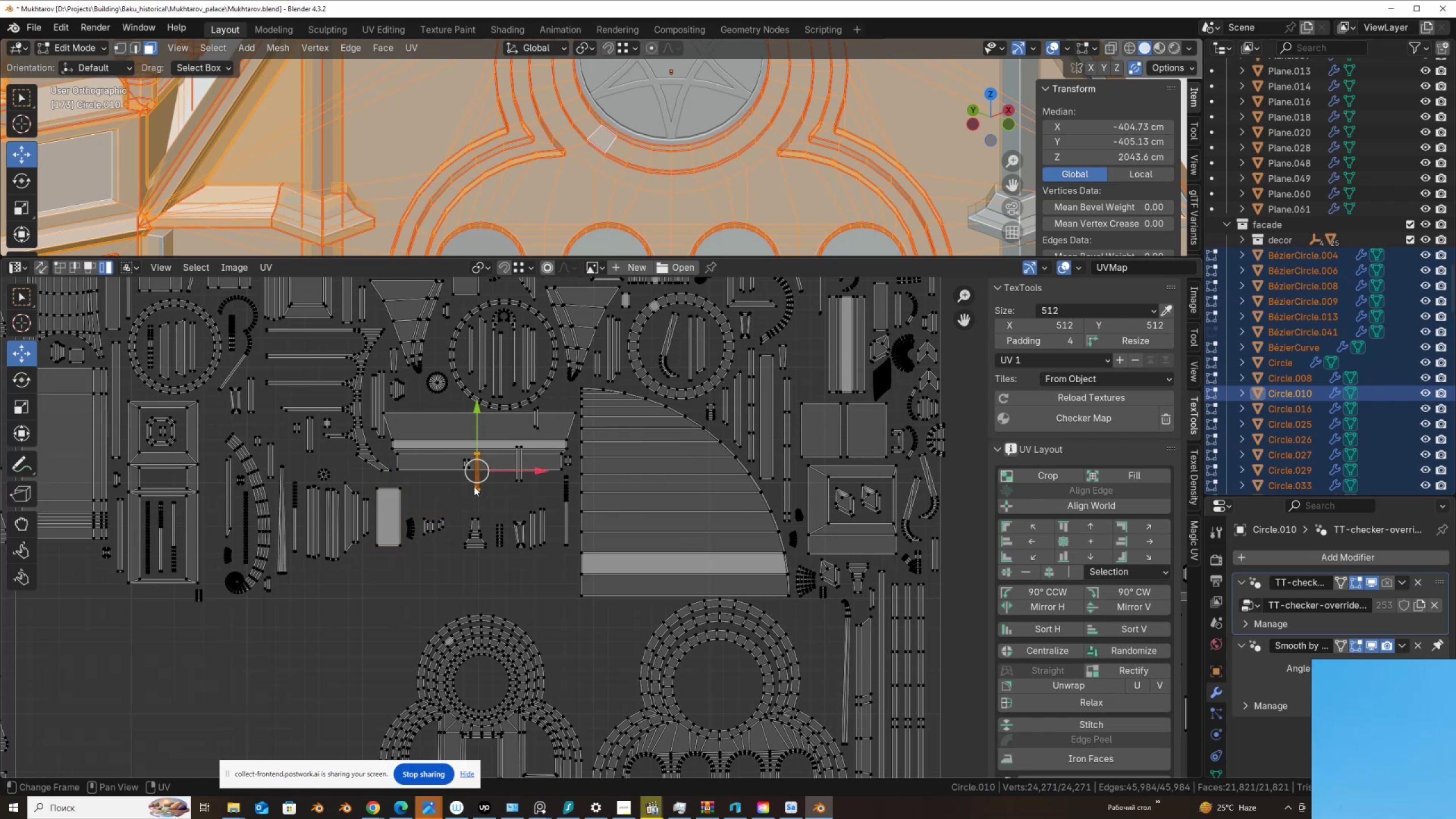 
key(G)
 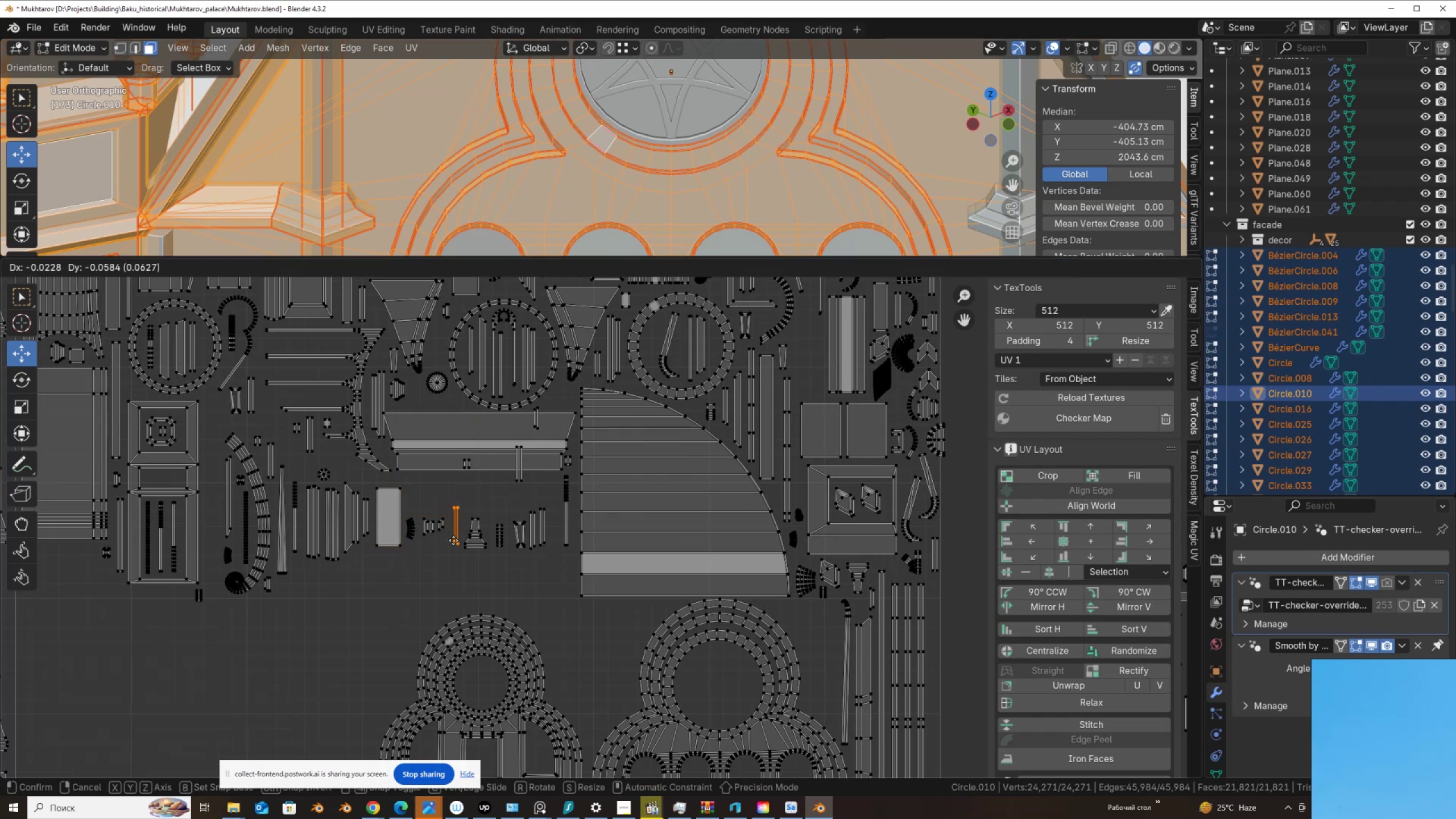 
left_click([454, 542])
 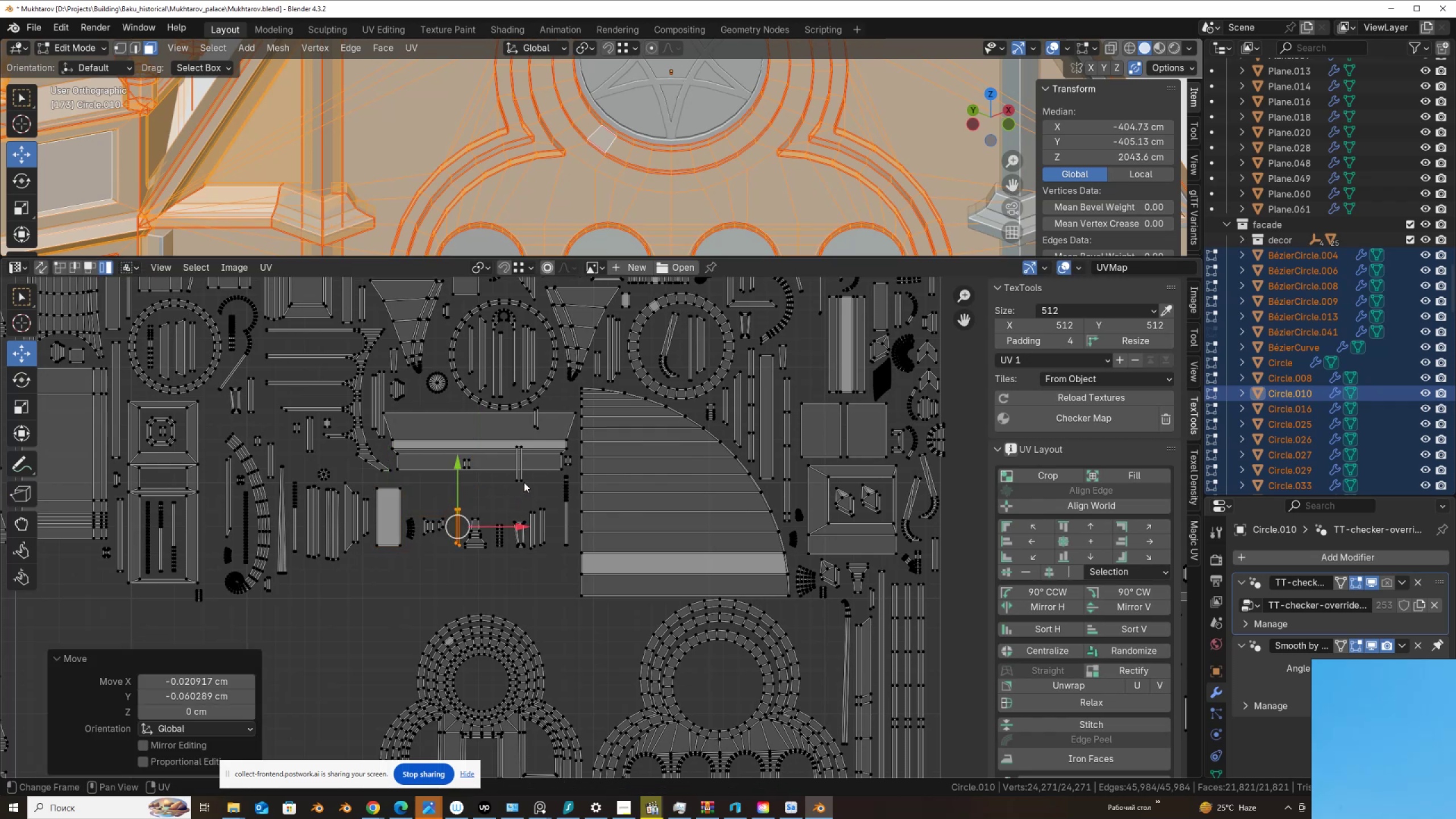 
left_click([524, 482])
 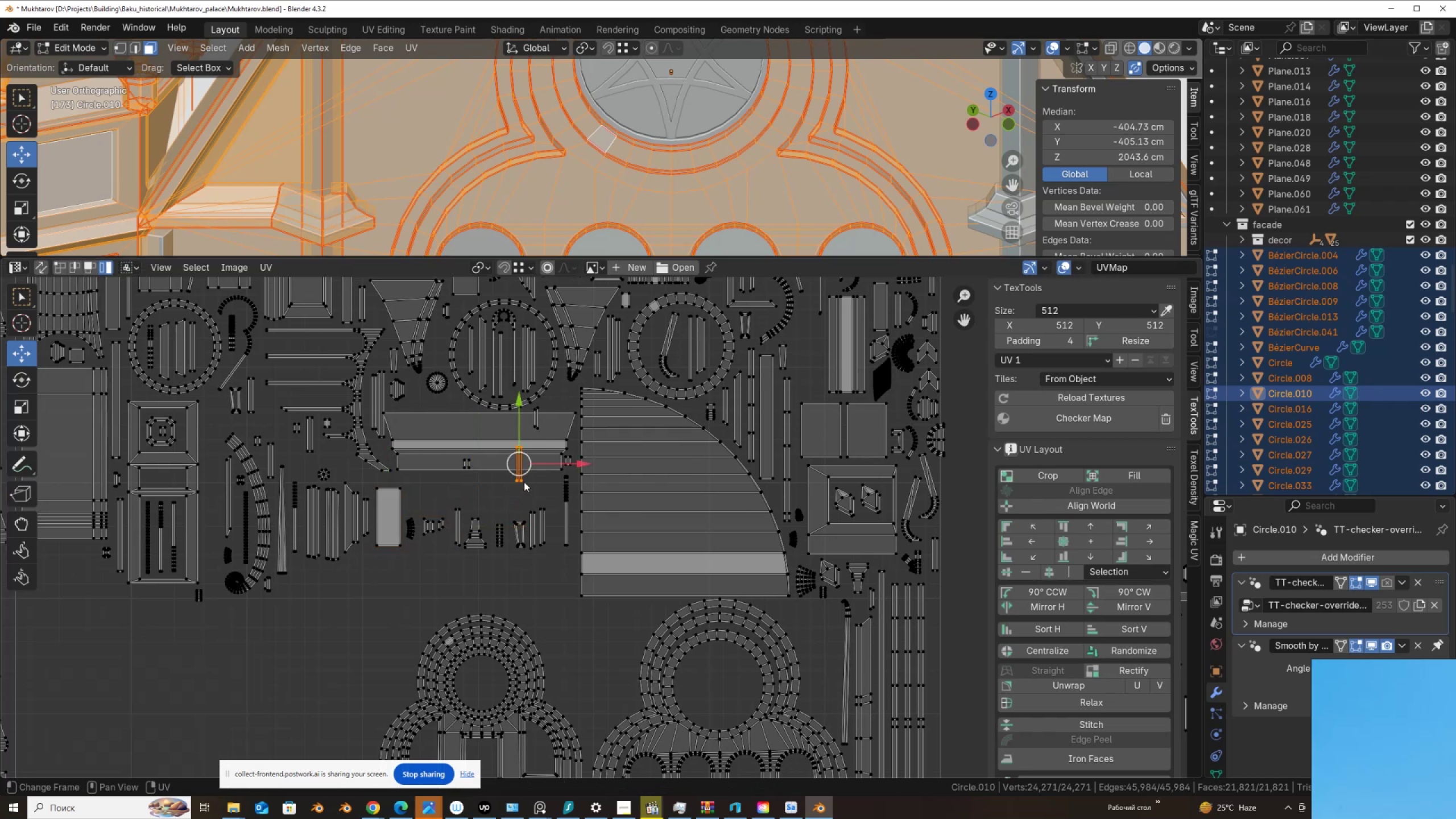 
key(G)
 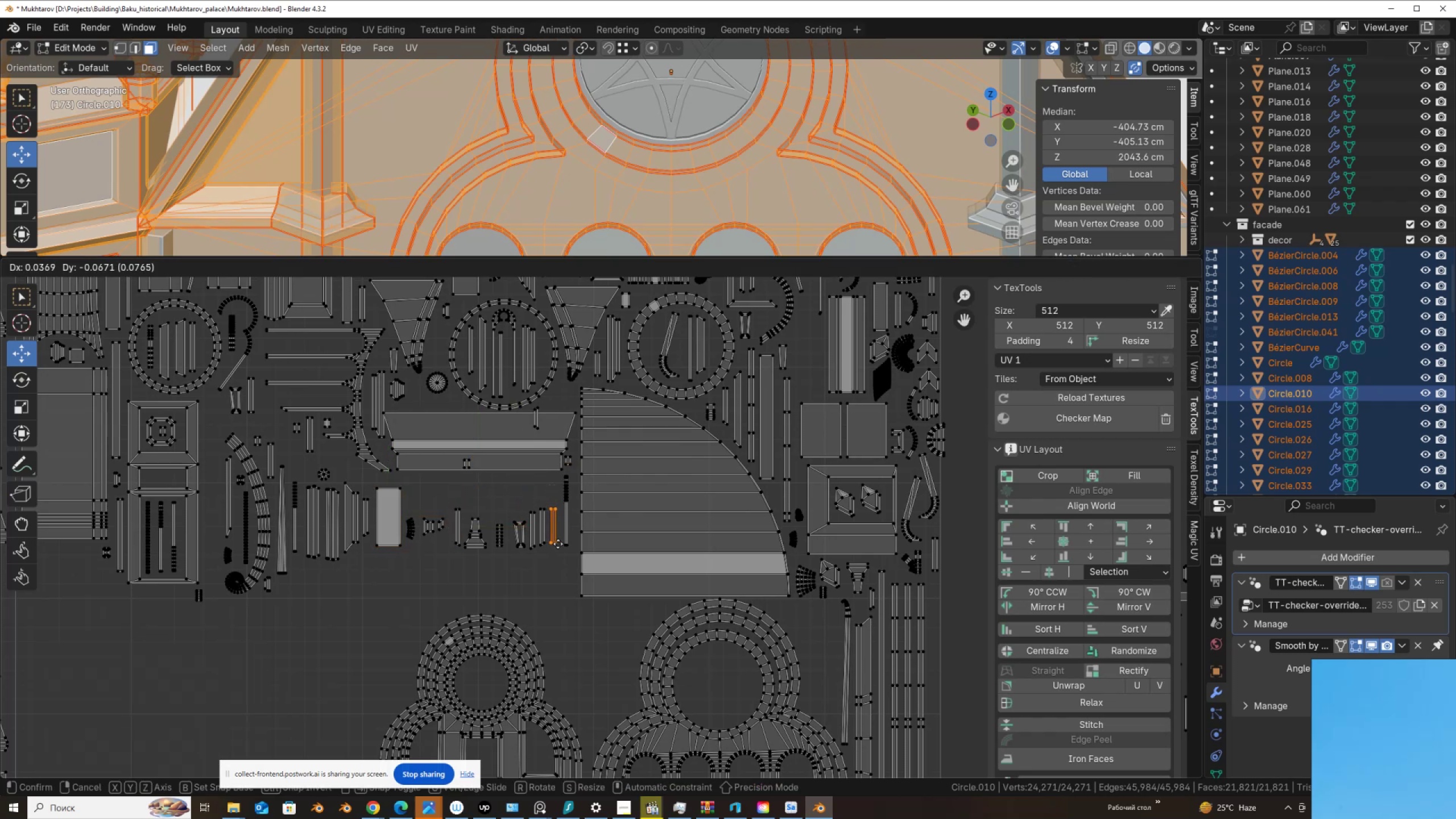 
left_click([560, 543])
 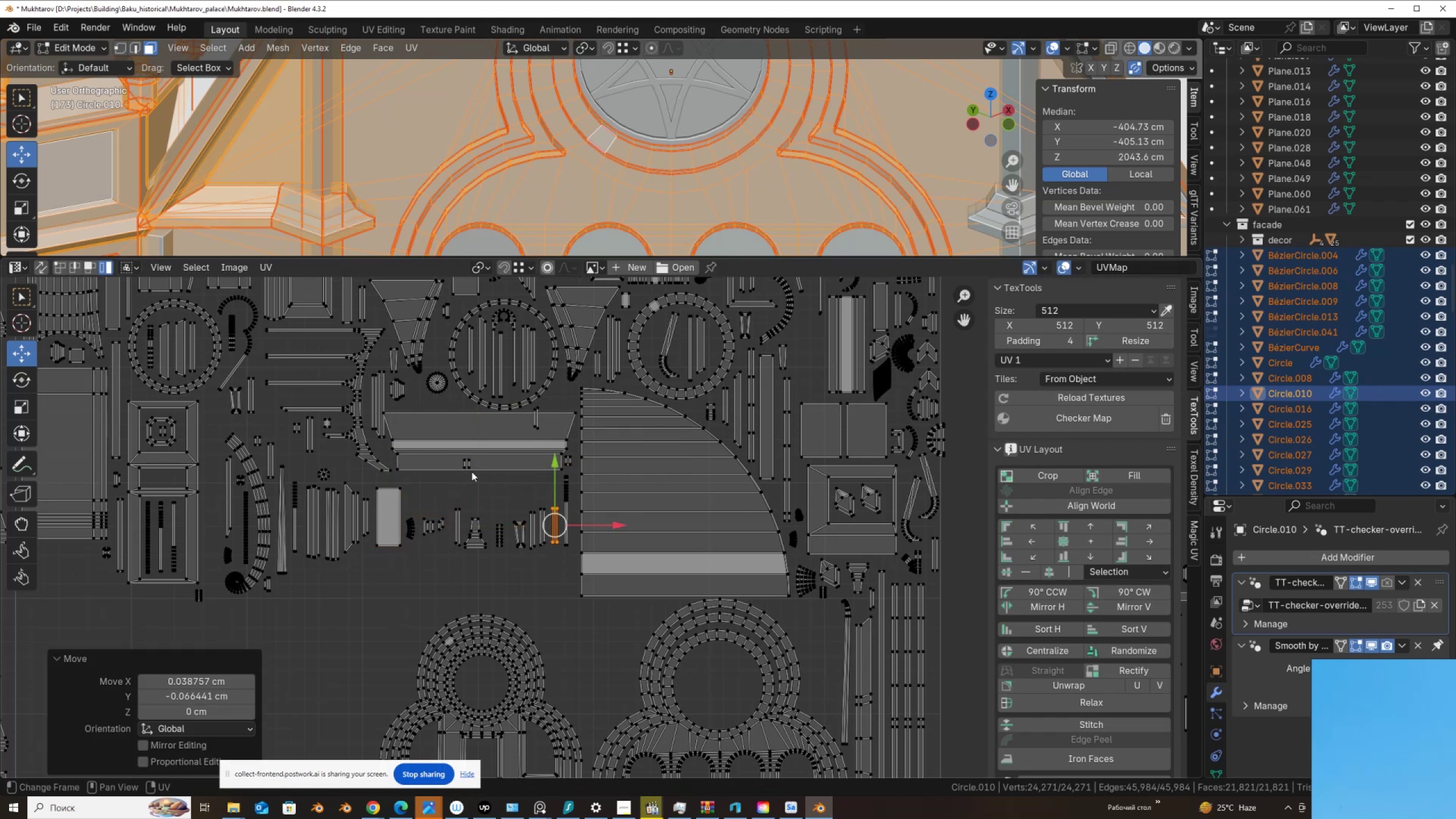 
left_click([469, 468])
 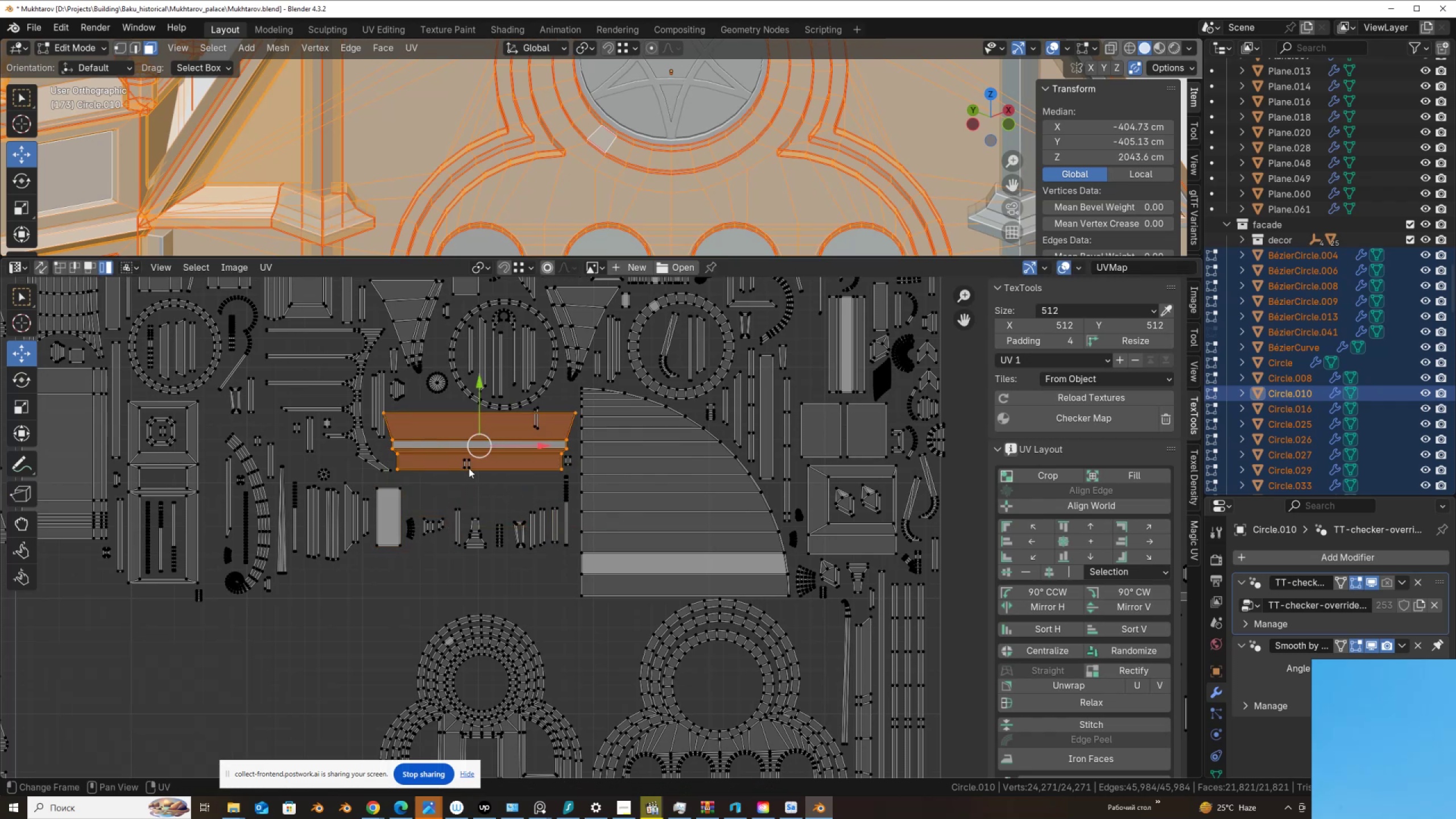 
key(G)
 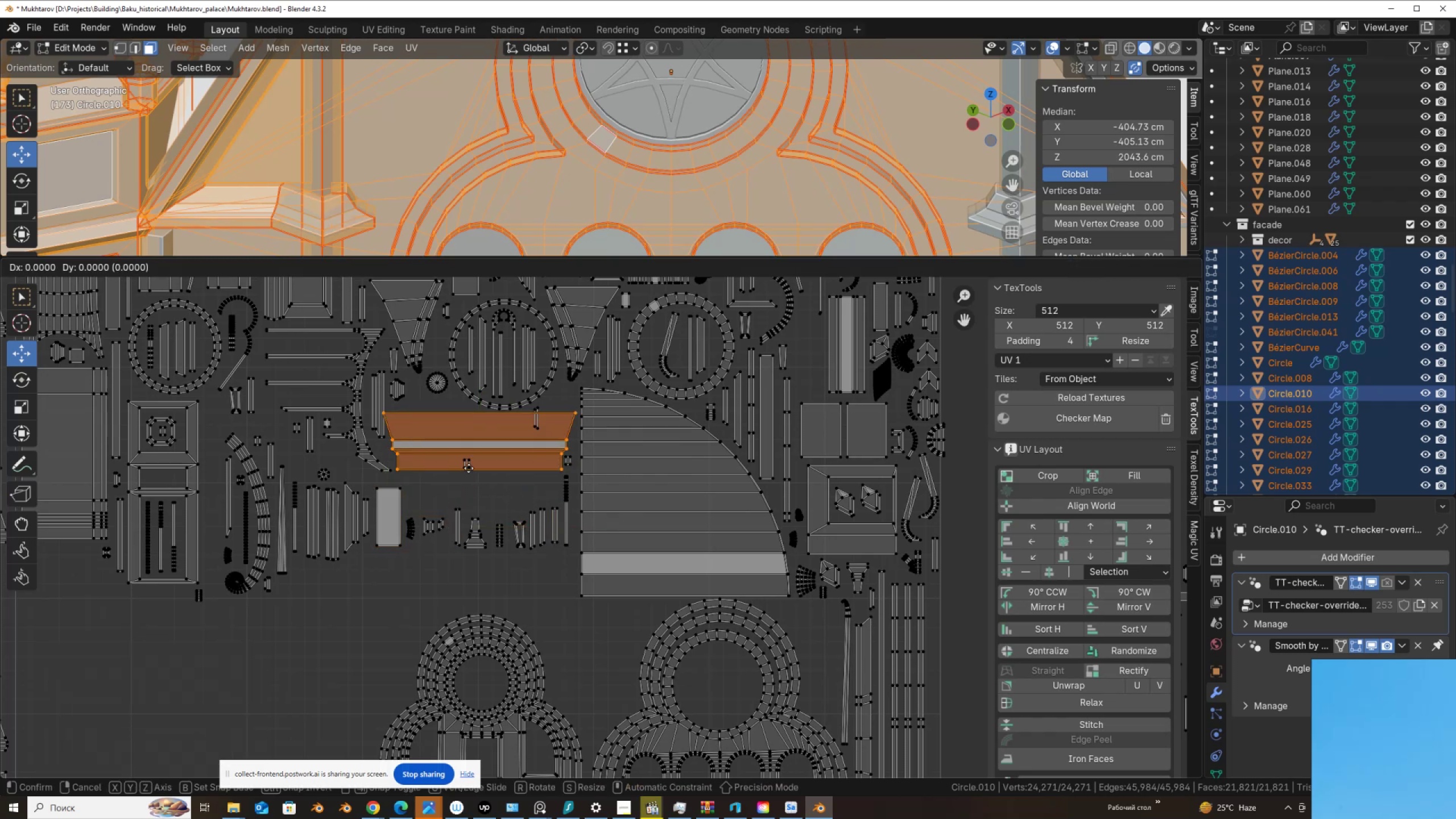 
left_click([469, 468])
 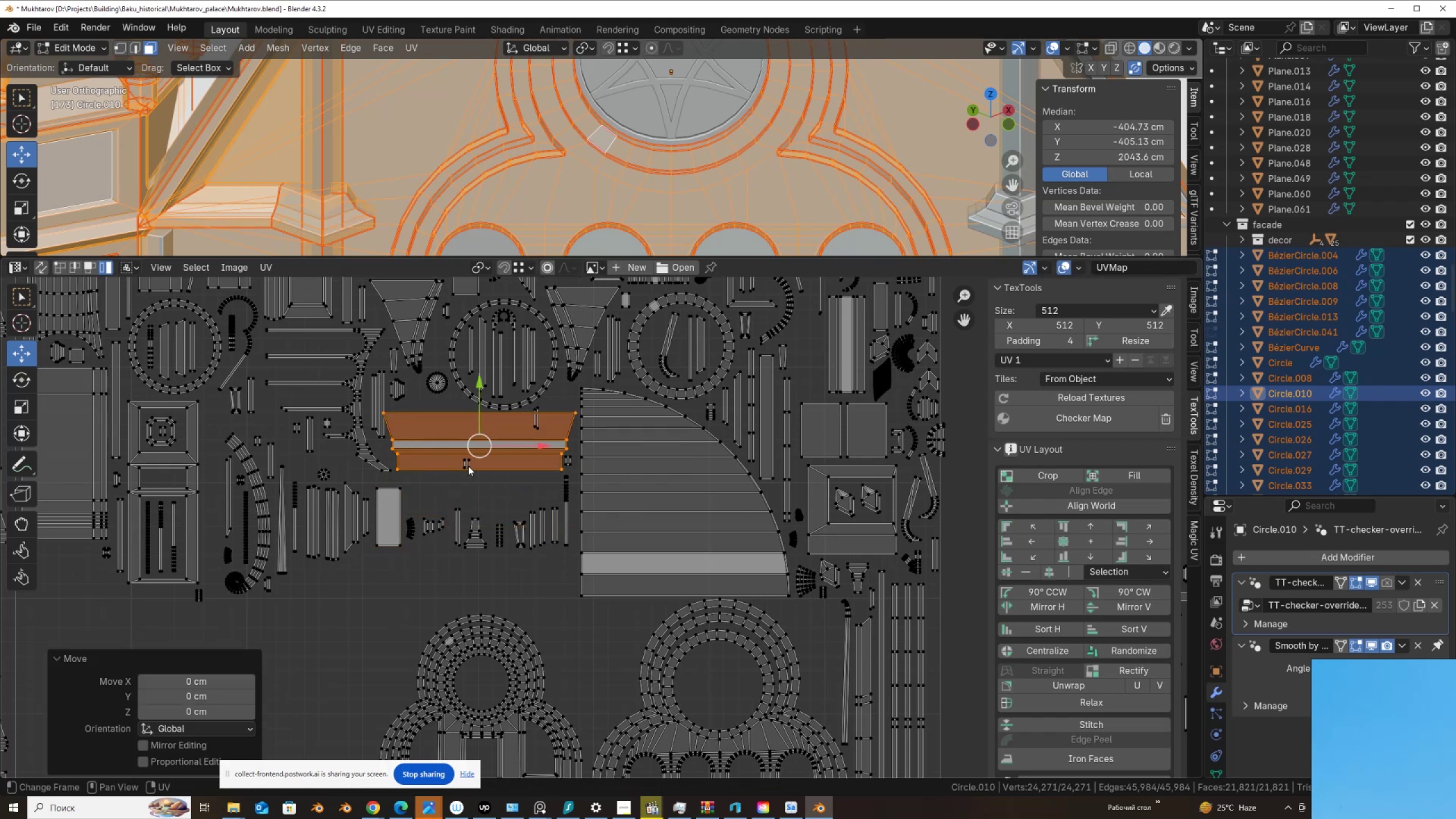 
left_click([468, 466])
 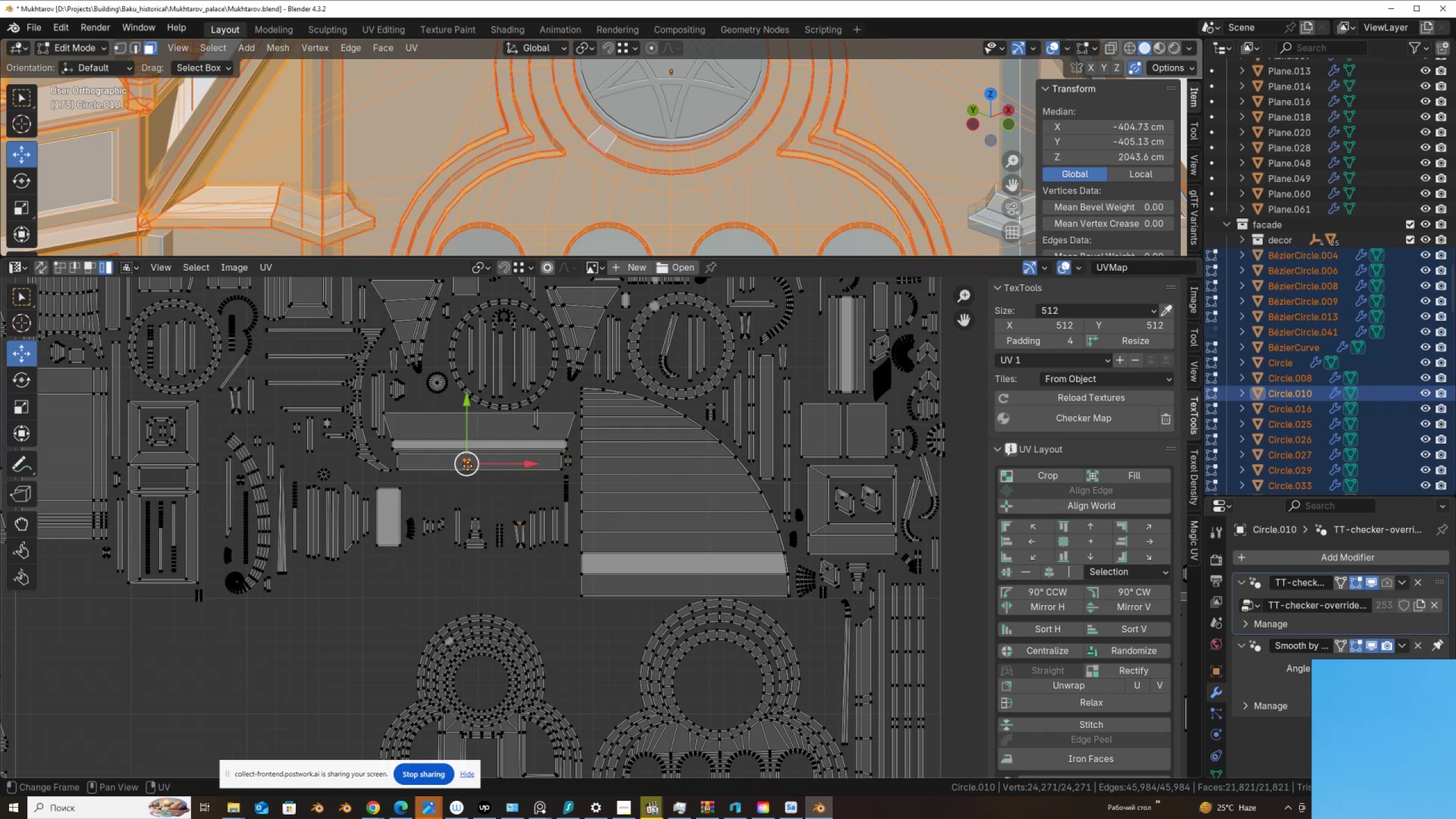 
key(G)
 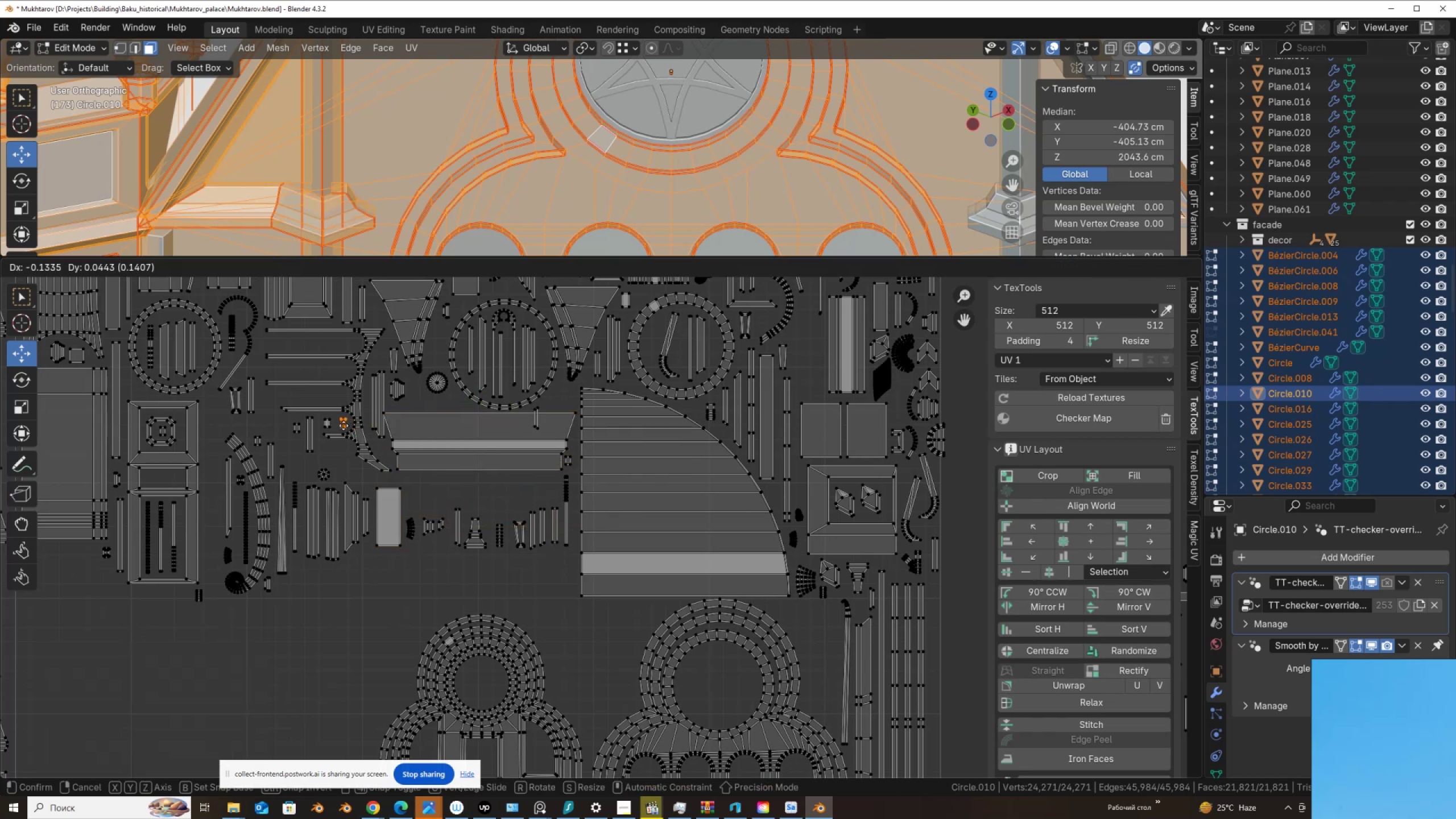 
left_click([344, 425])
 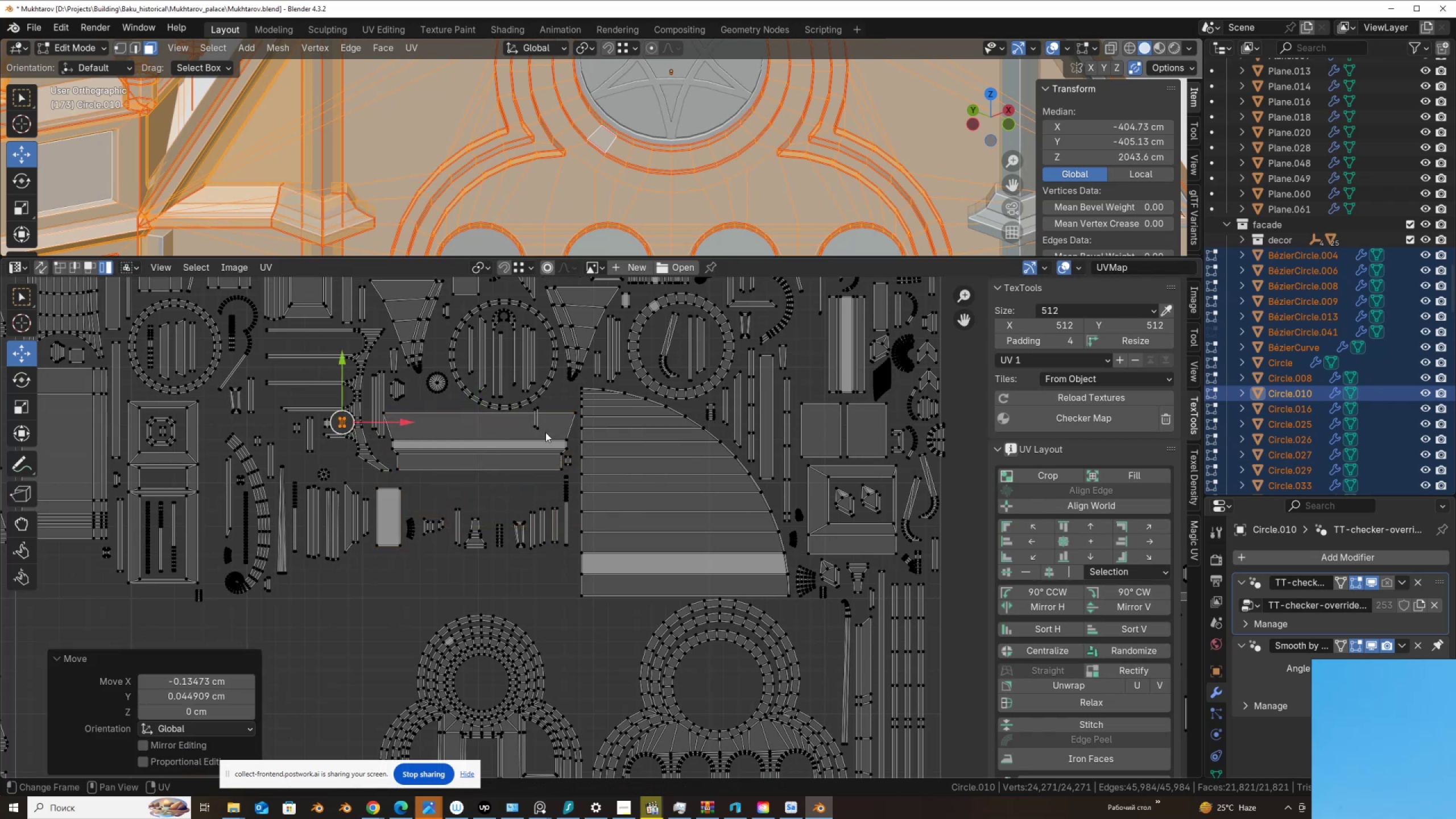 
left_click([544, 432])
 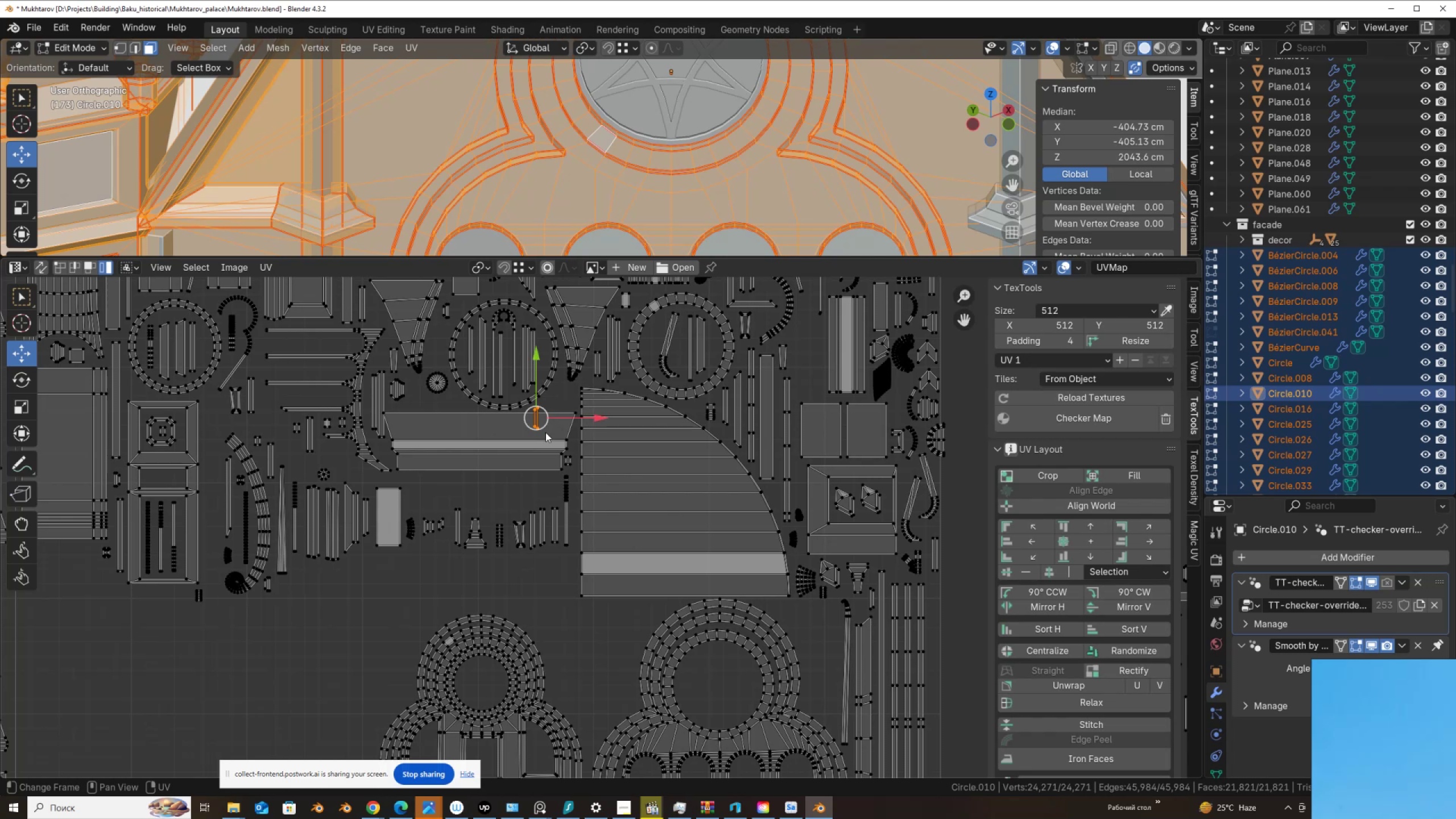 
key(G)
 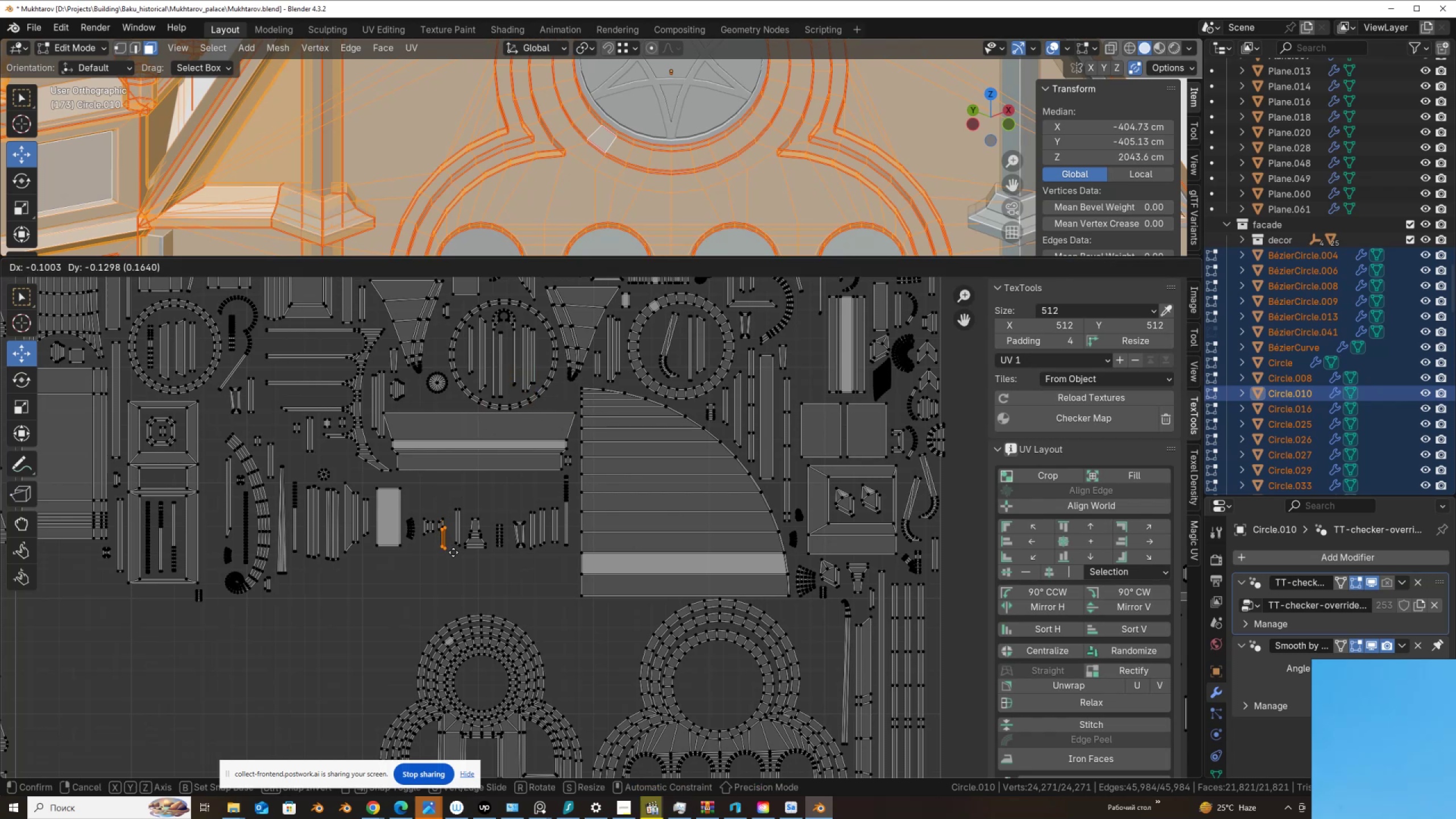 
left_click([457, 557])
 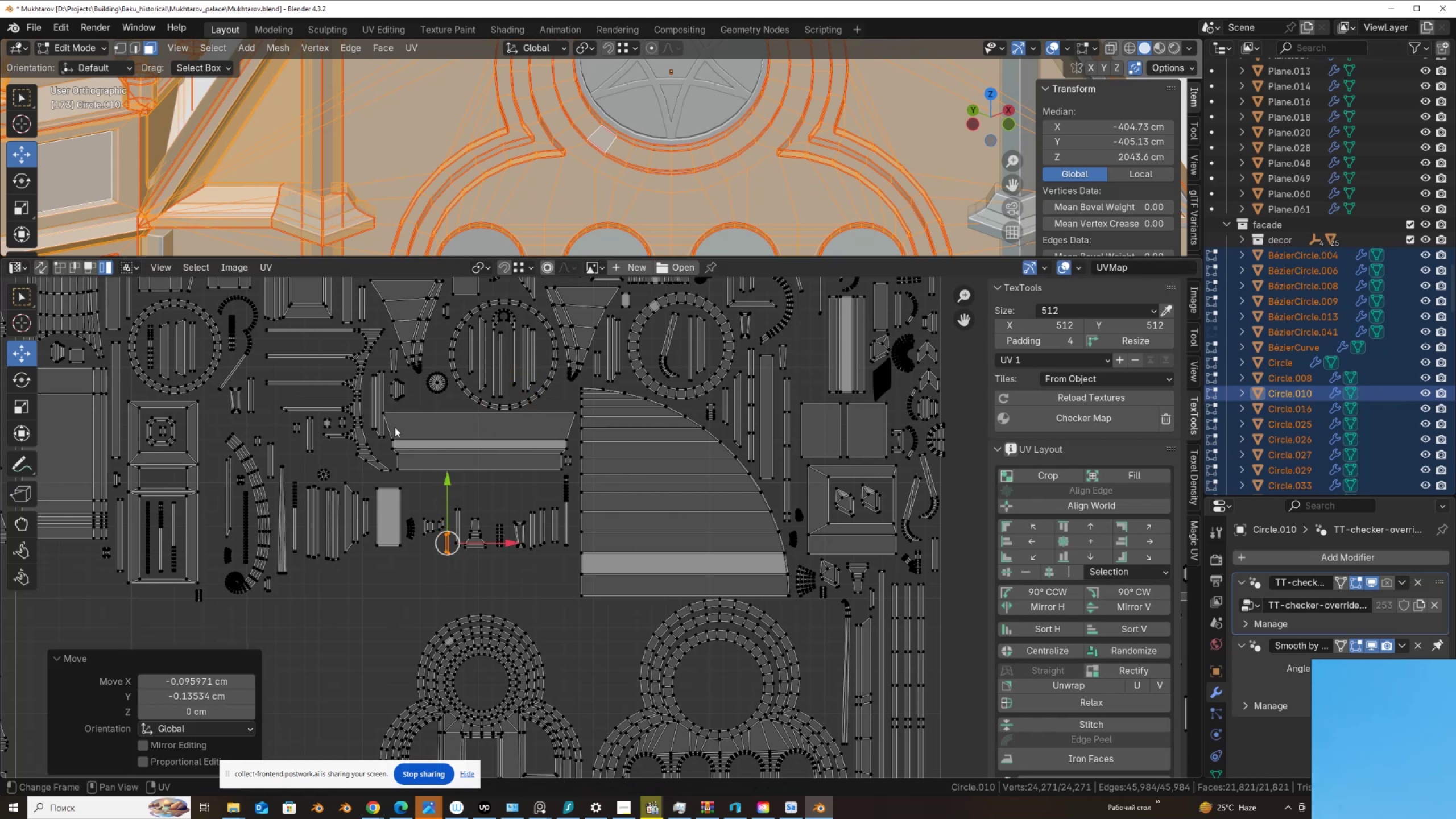 
left_click([380, 413])
 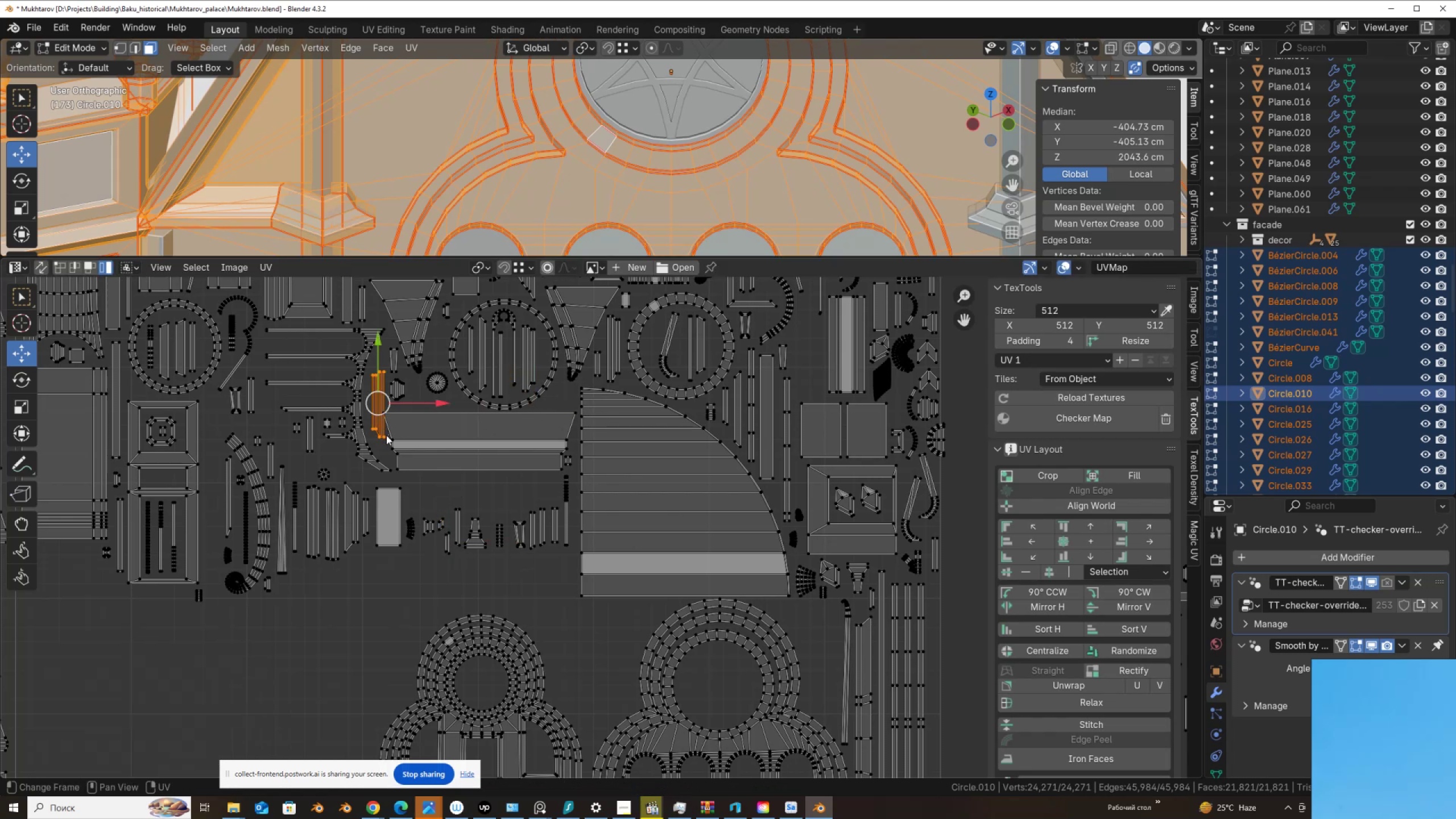 
key(G)
 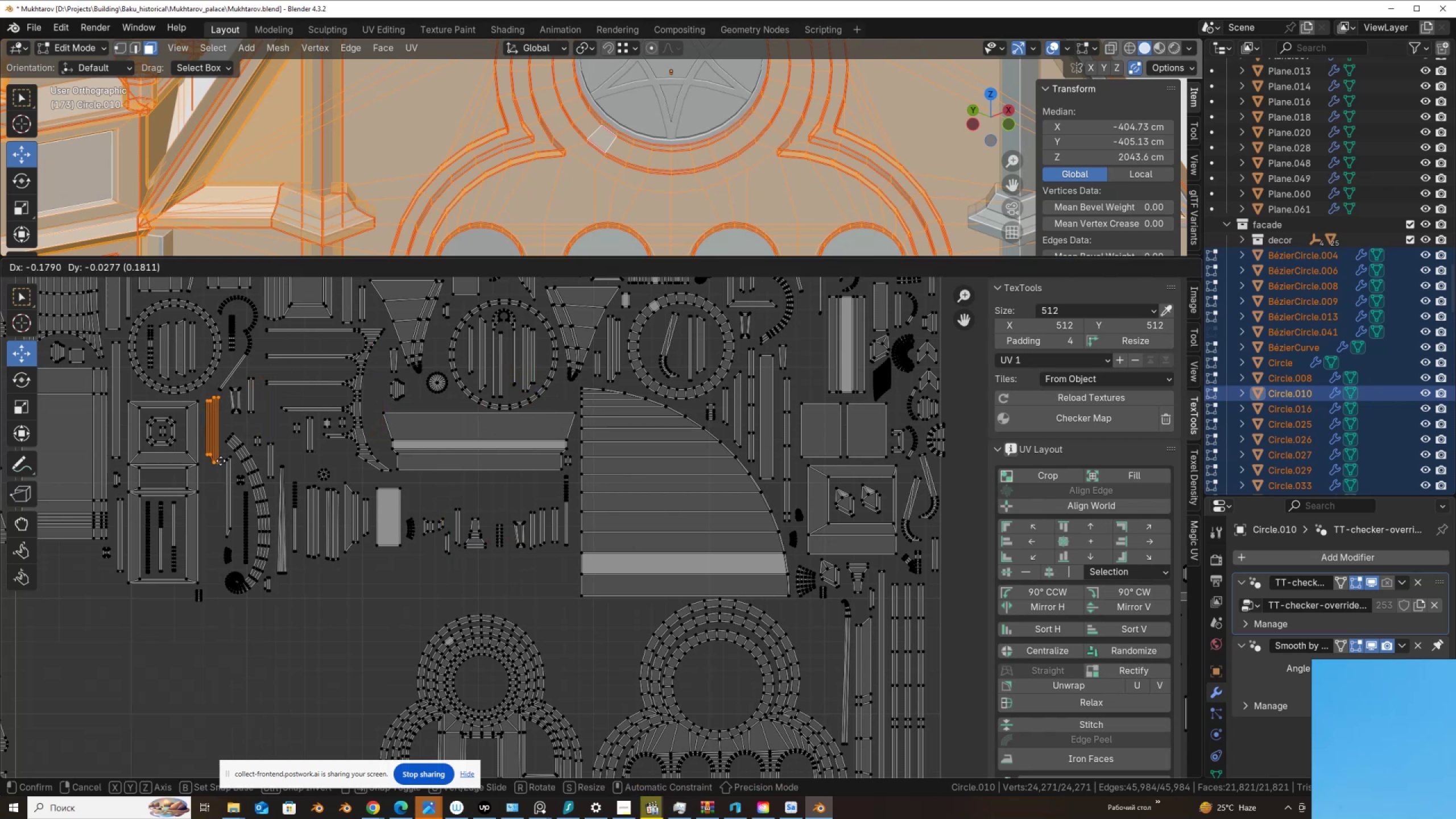 
left_click([221, 461])
 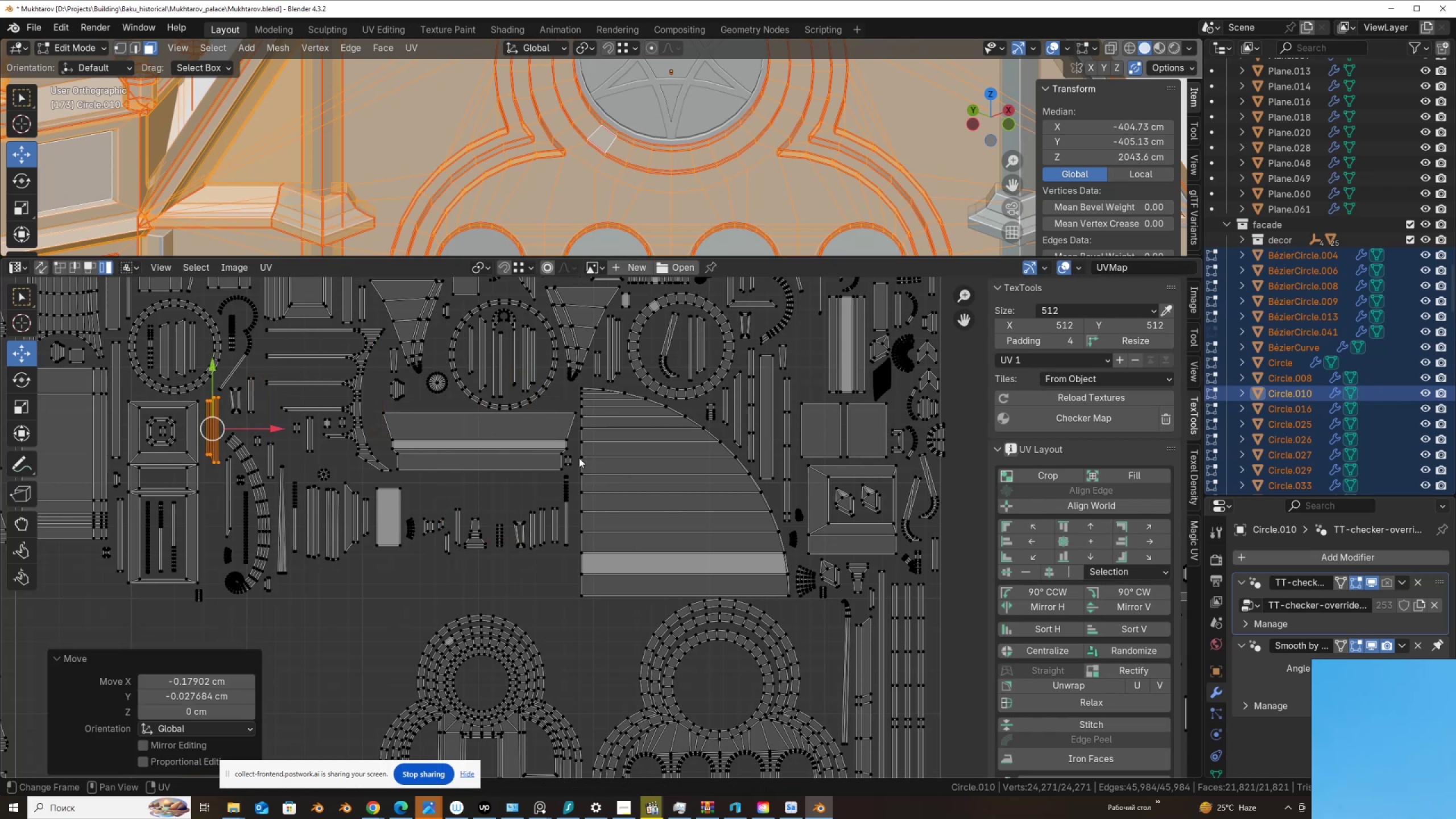 
left_click([572, 461])
 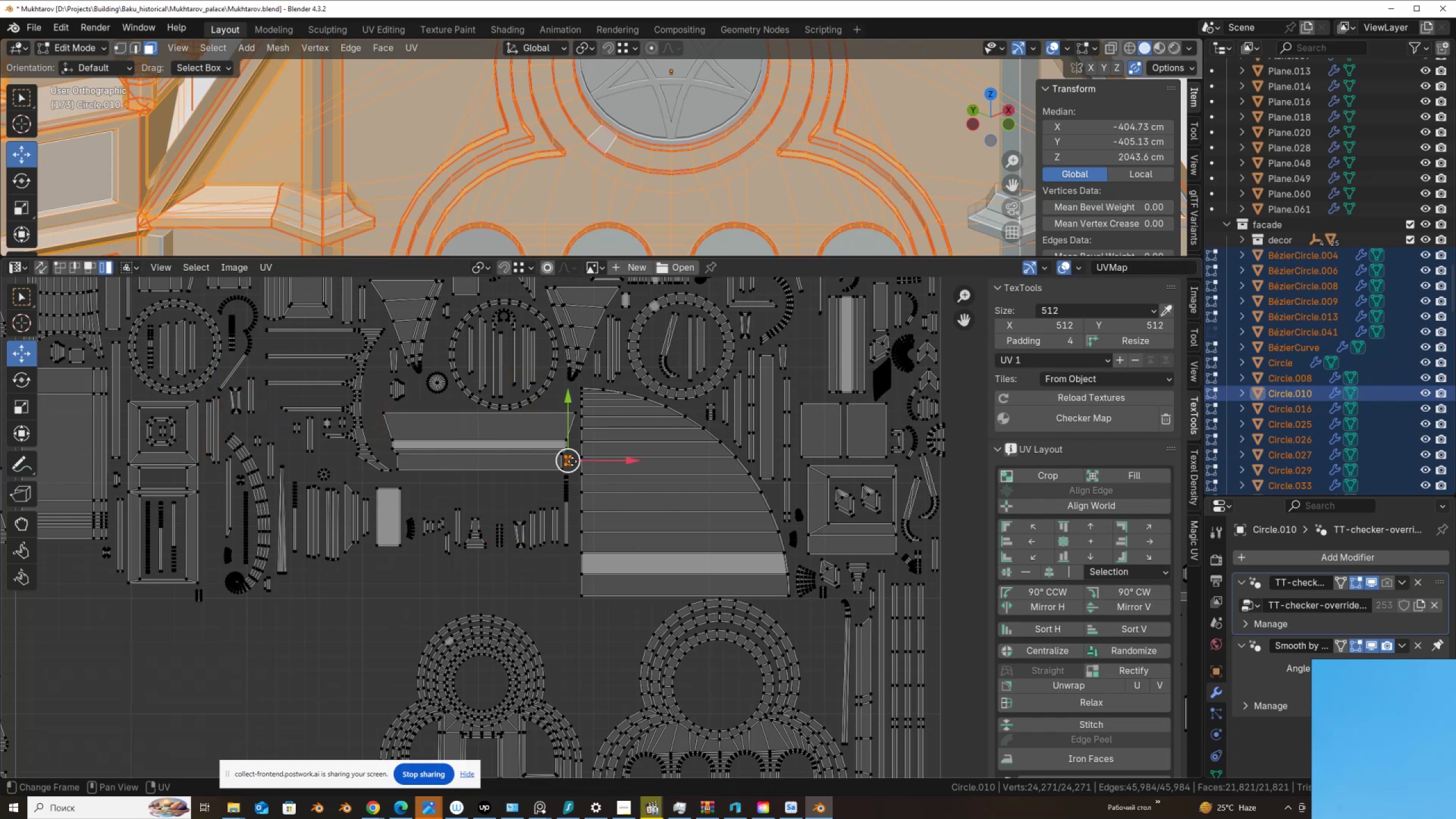 
key(G)
 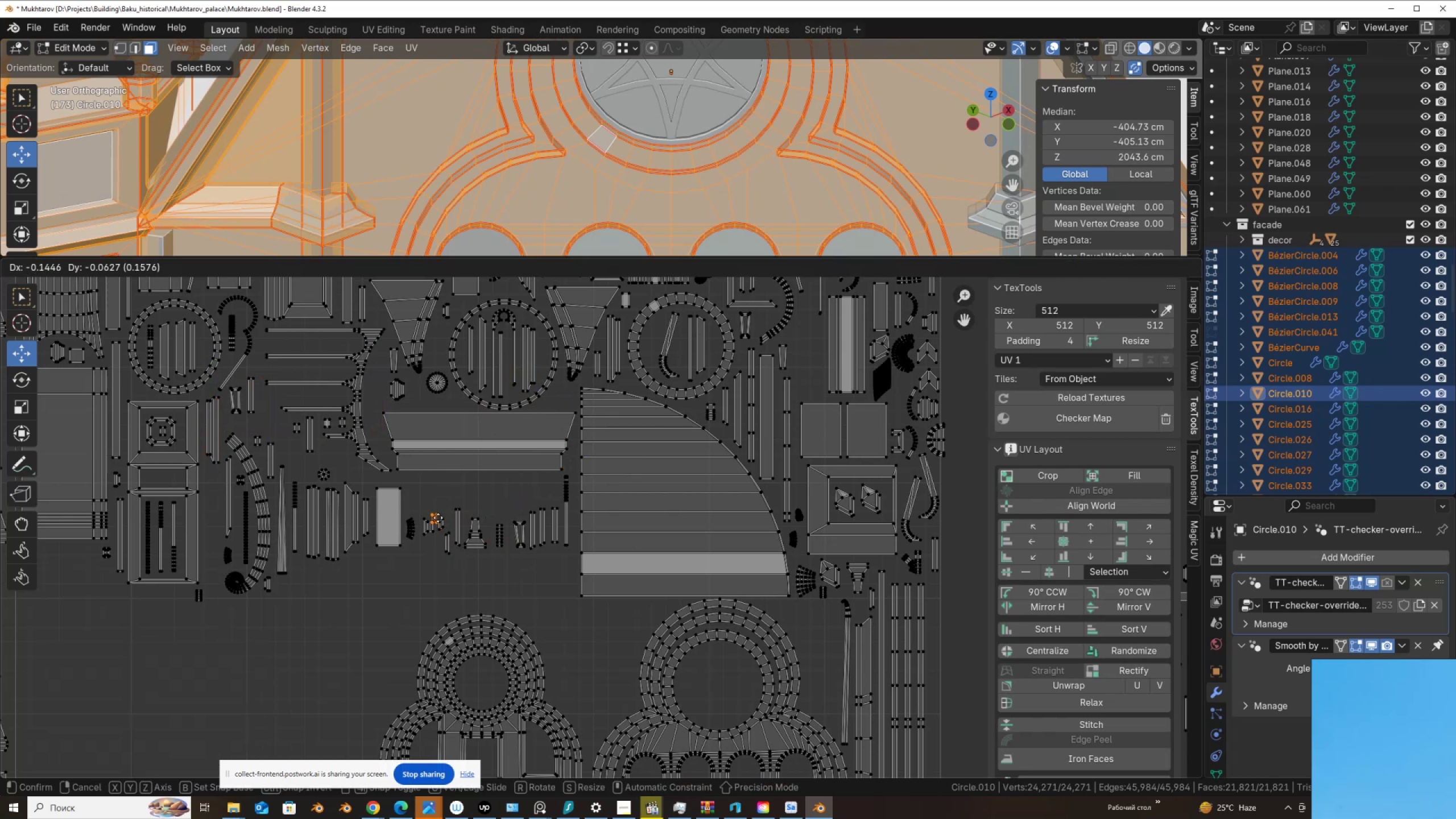 
left_click([437, 511])
 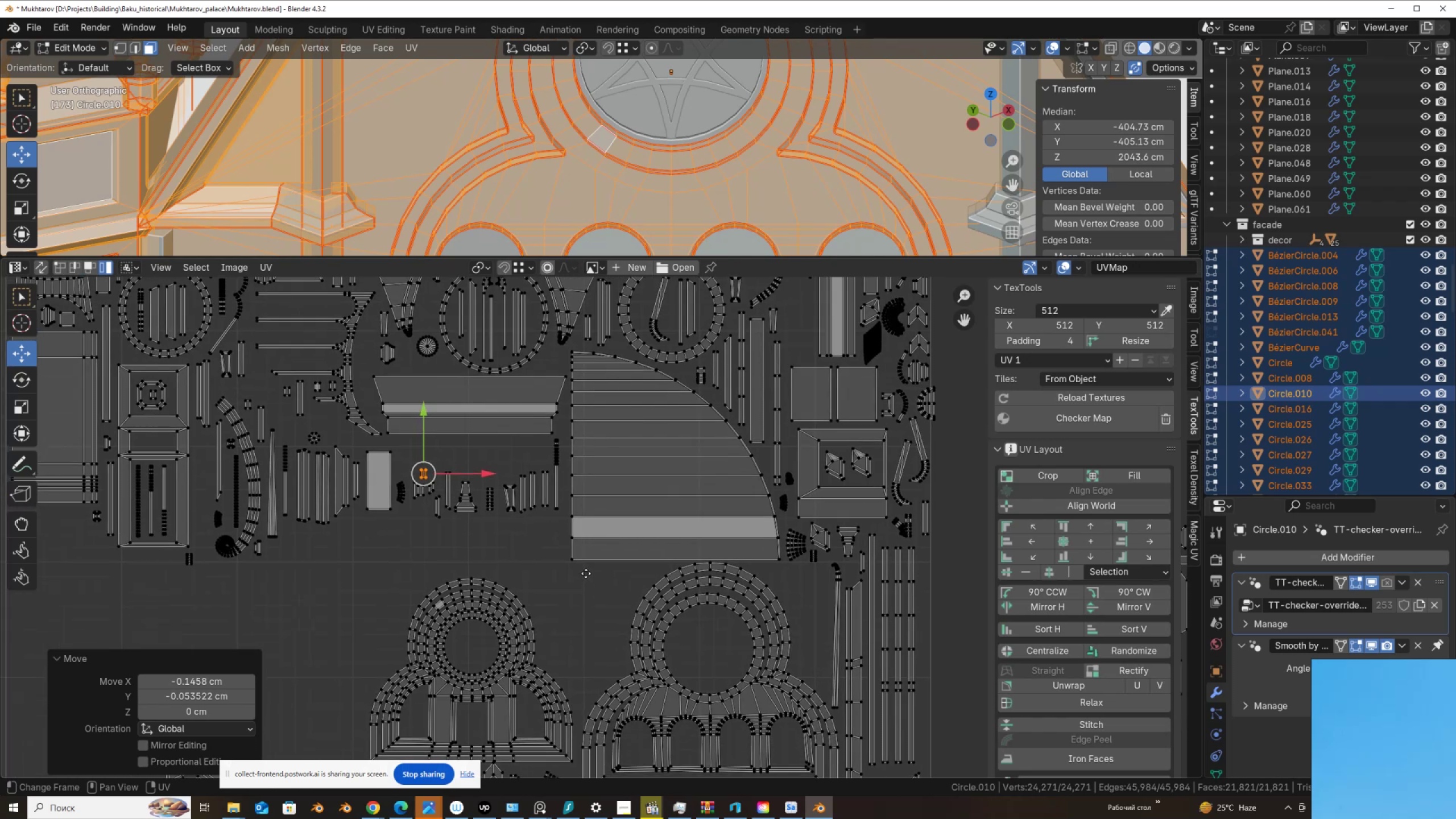 
scroll: coordinate [586, 573], scroll_direction: down, amount: 3.0
 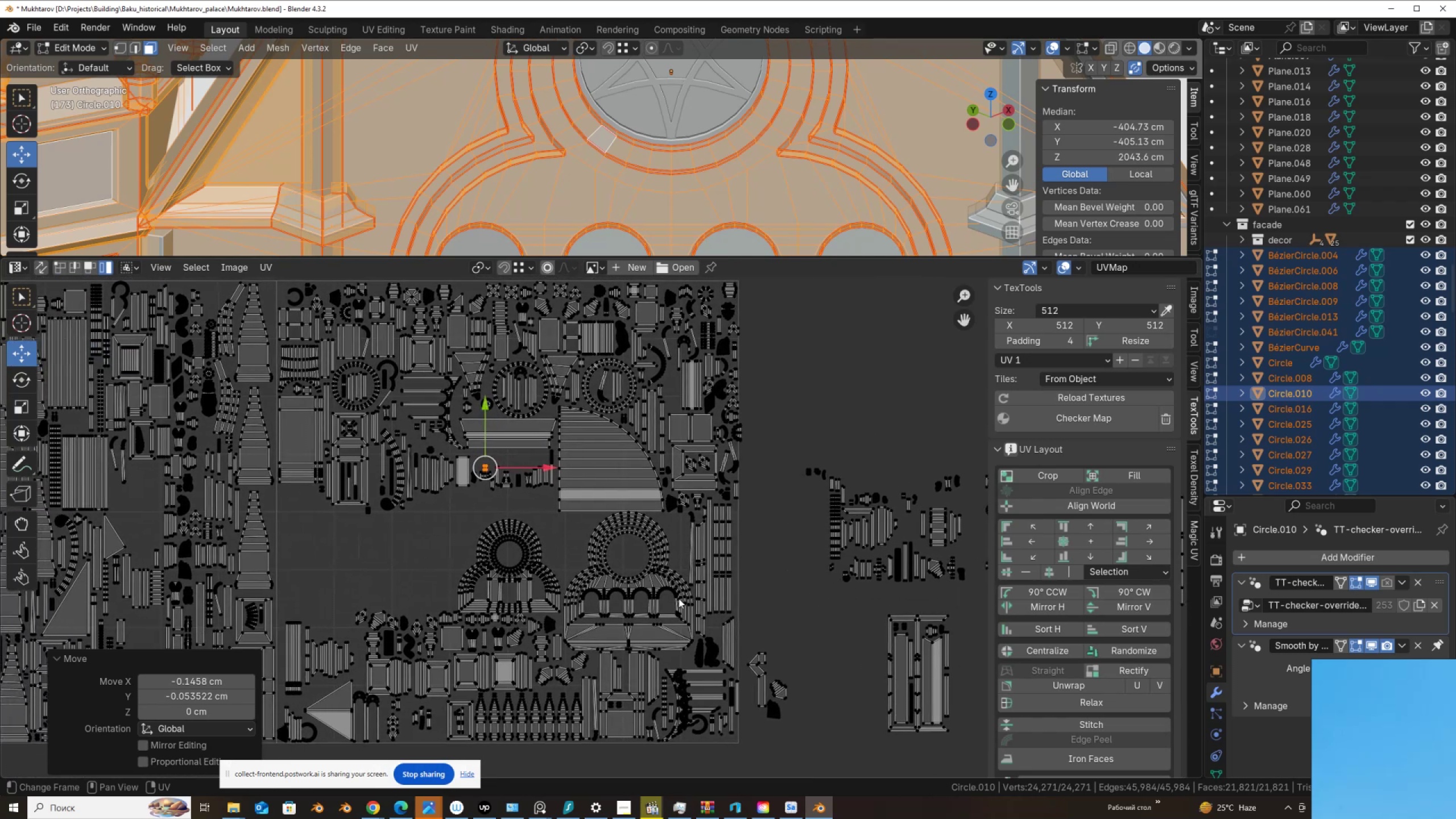 
left_click_drag(start_coordinate=[864, 598], to_coordinate=[965, 748])
 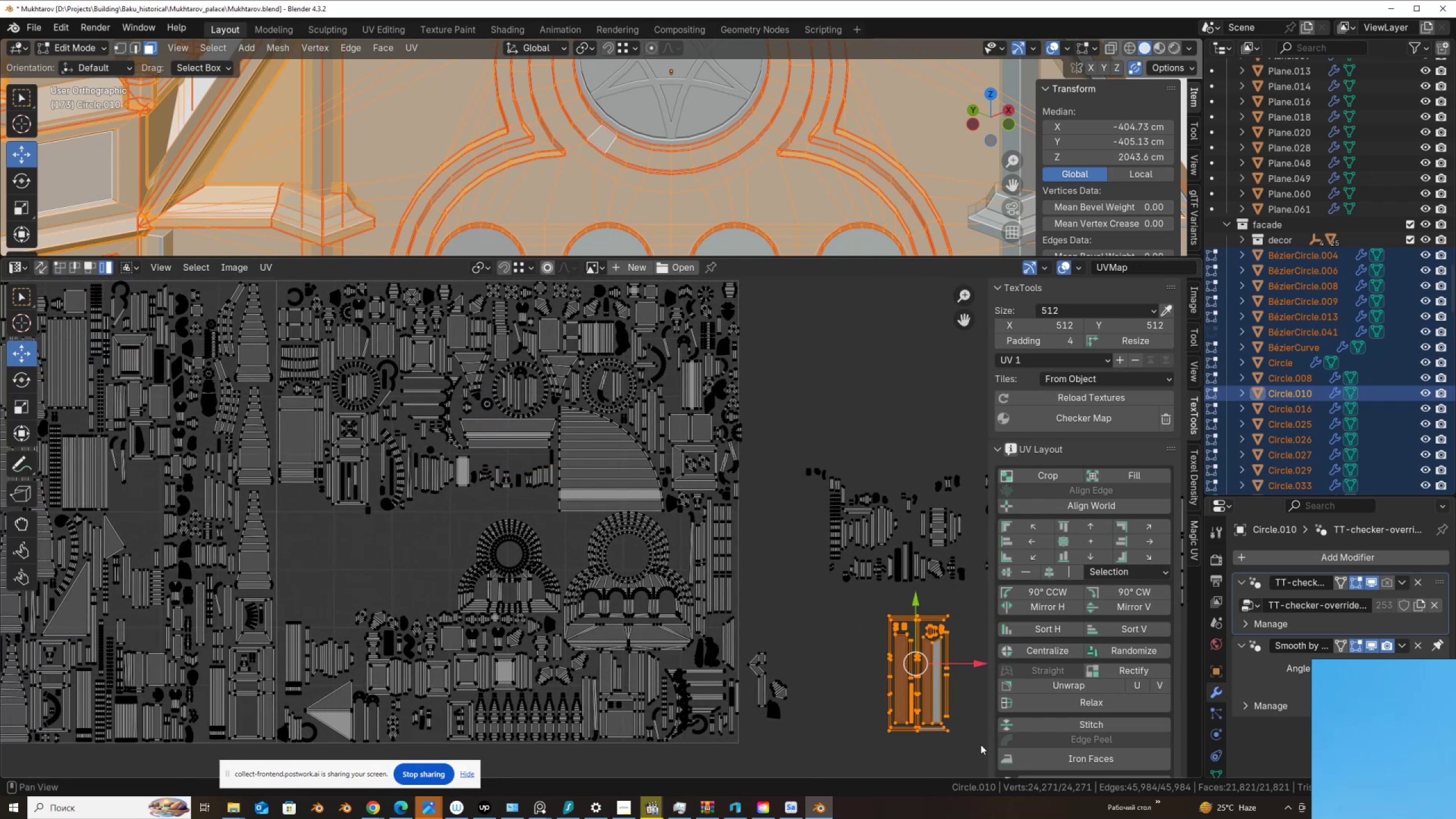 
key(G)
 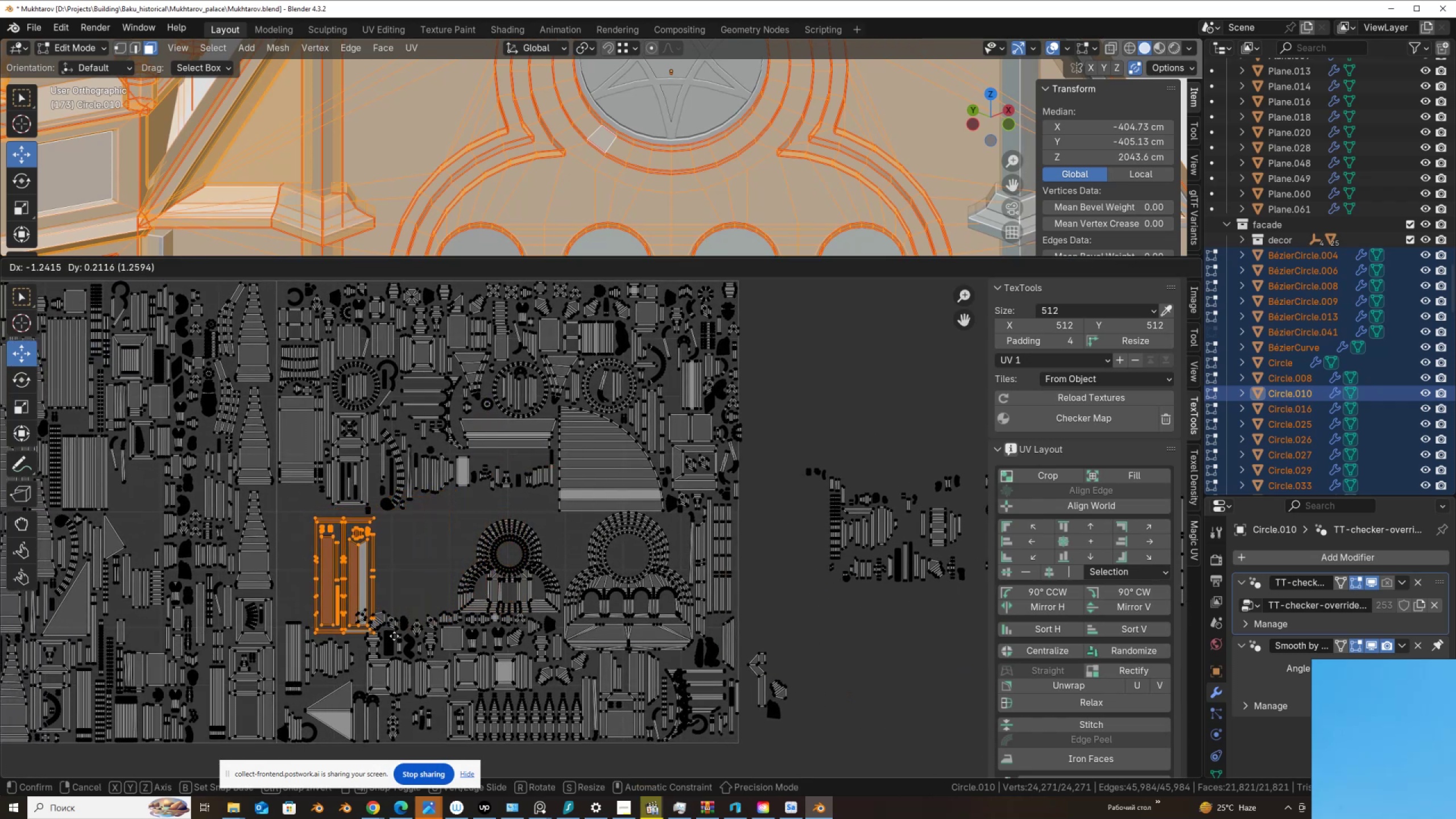 
wait(5.51)
 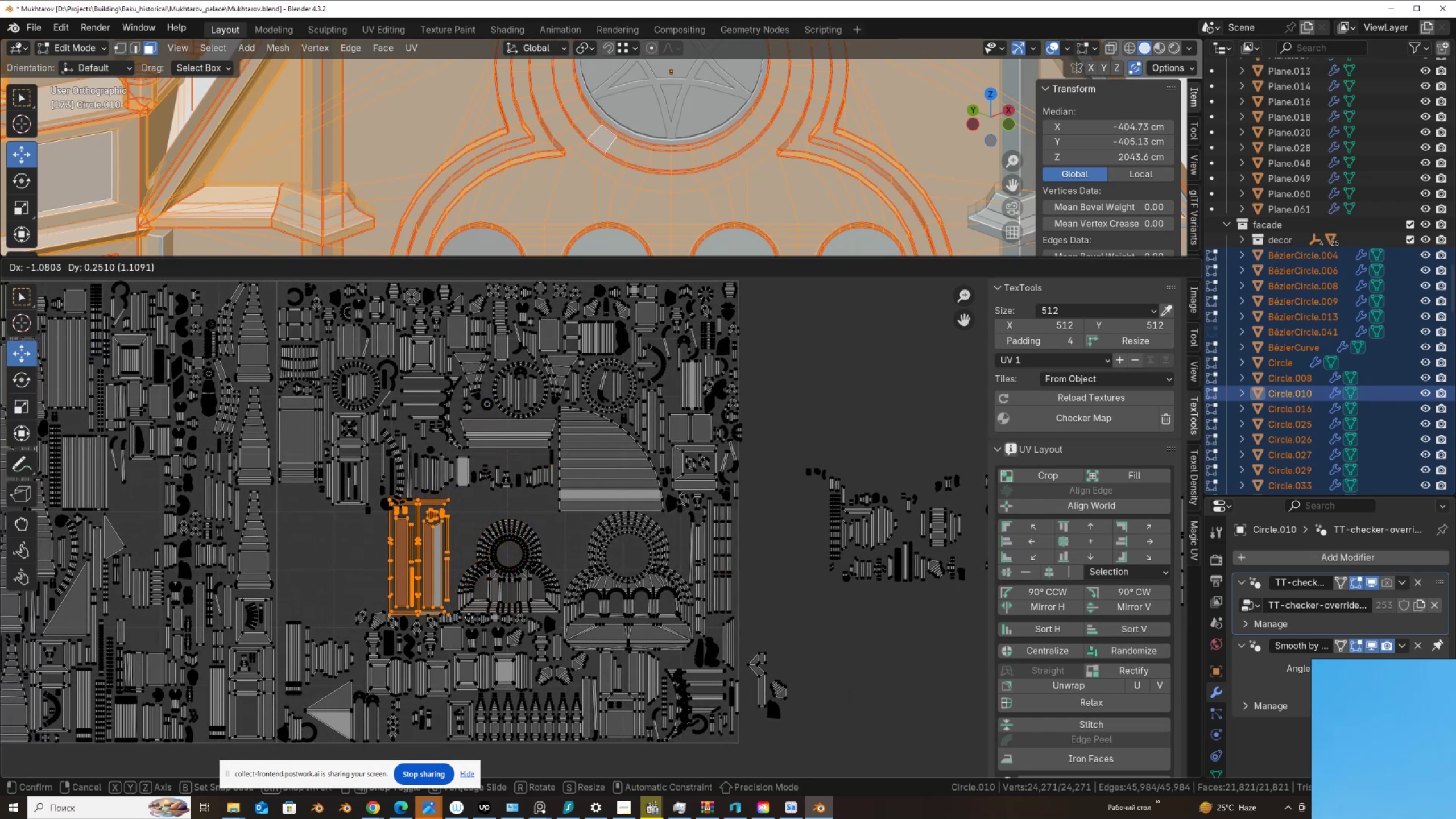 
scroll: coordinate [532, 589], scroll_direction: up, amount: 3.0
 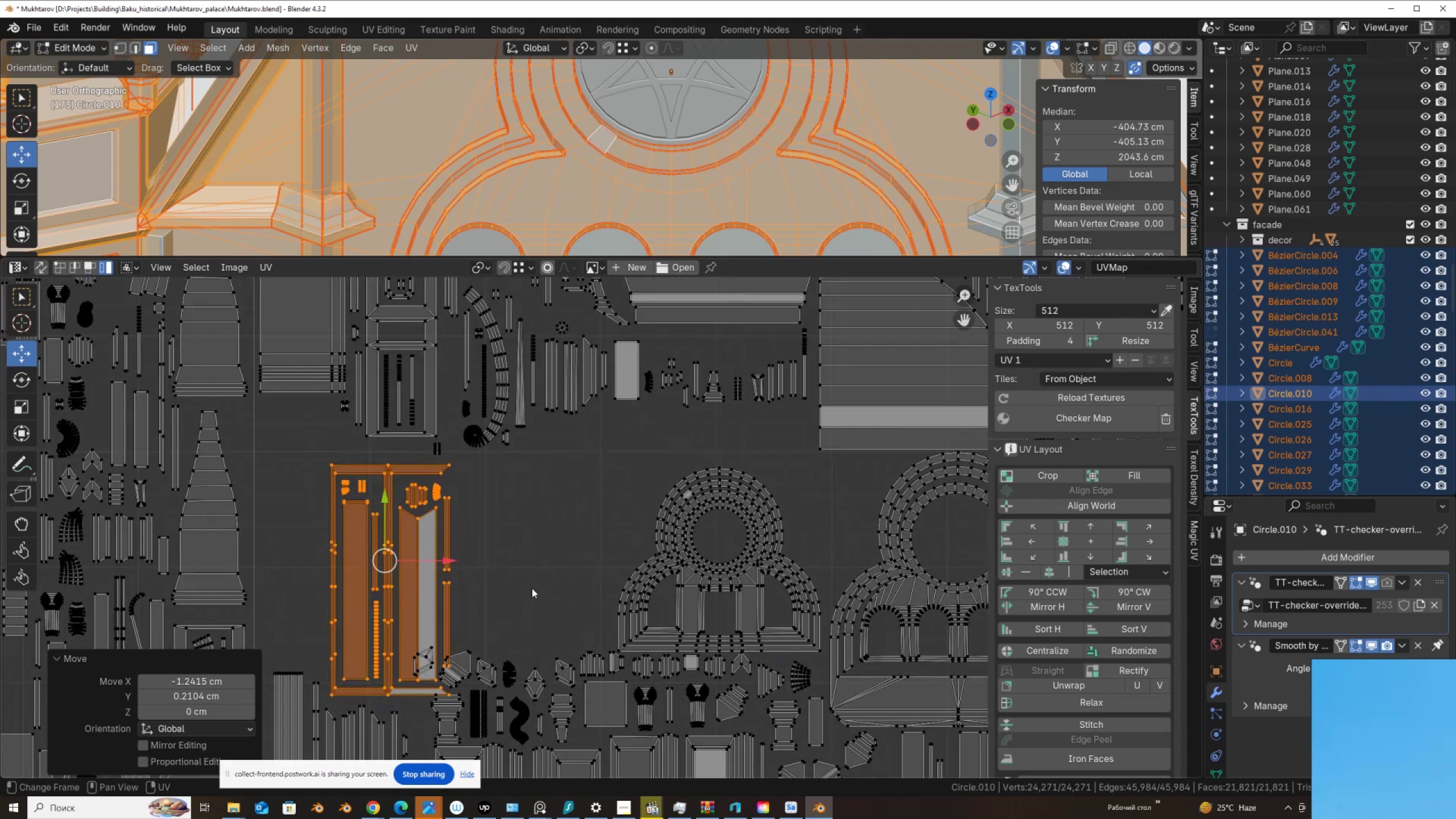 
key(G)
 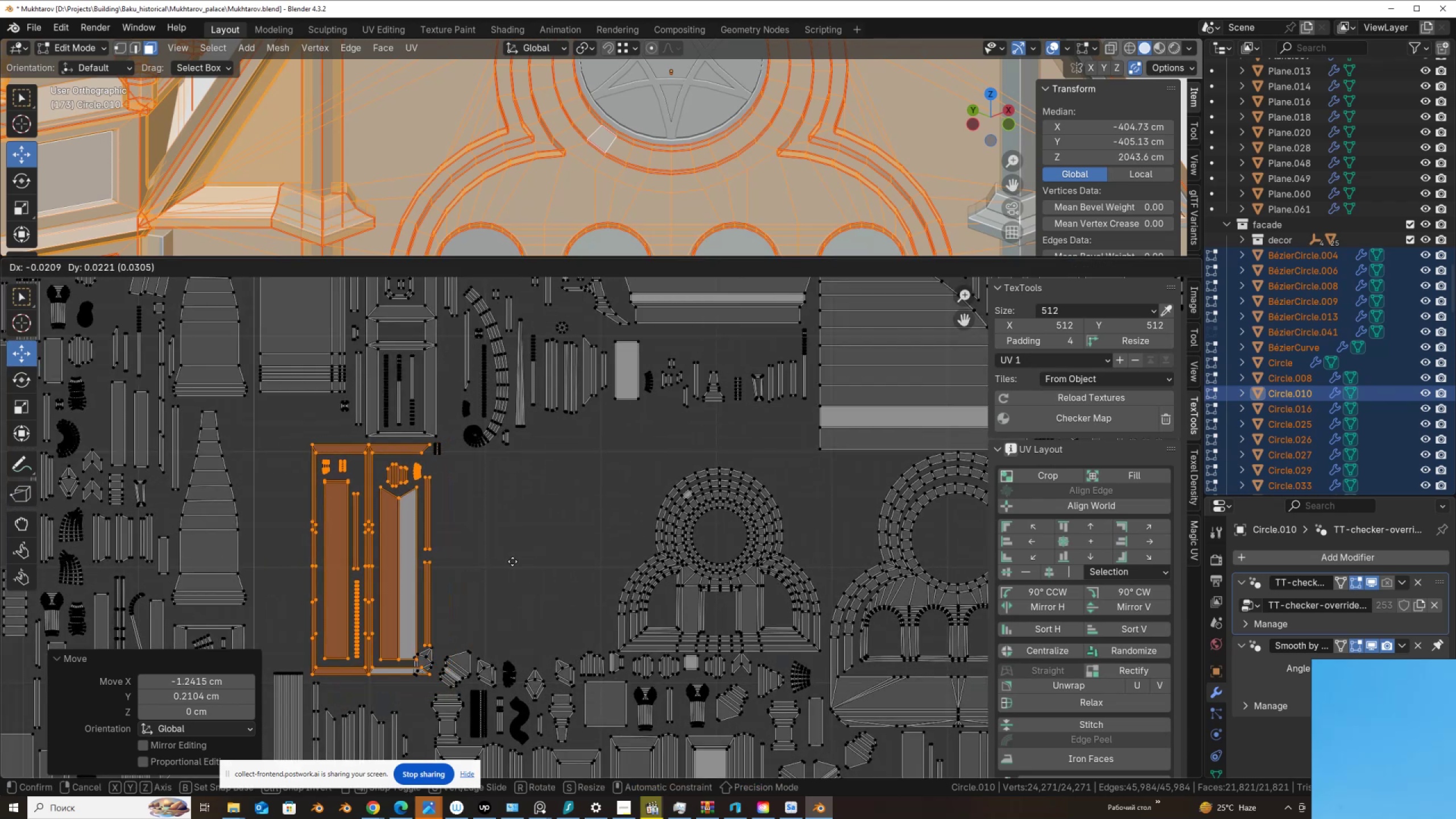 
left_click([514, 561])
 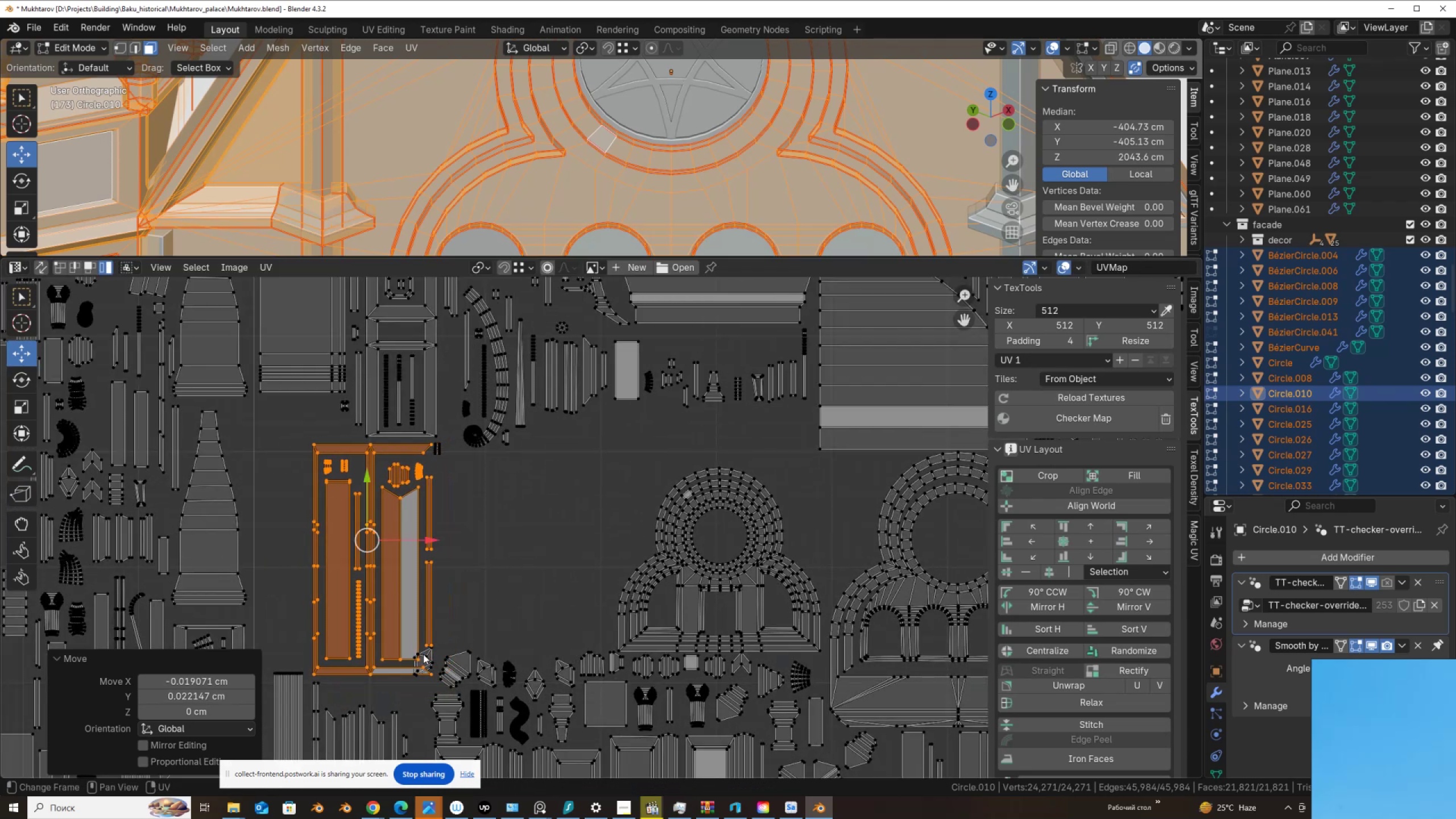 
left_click([423, 654])
 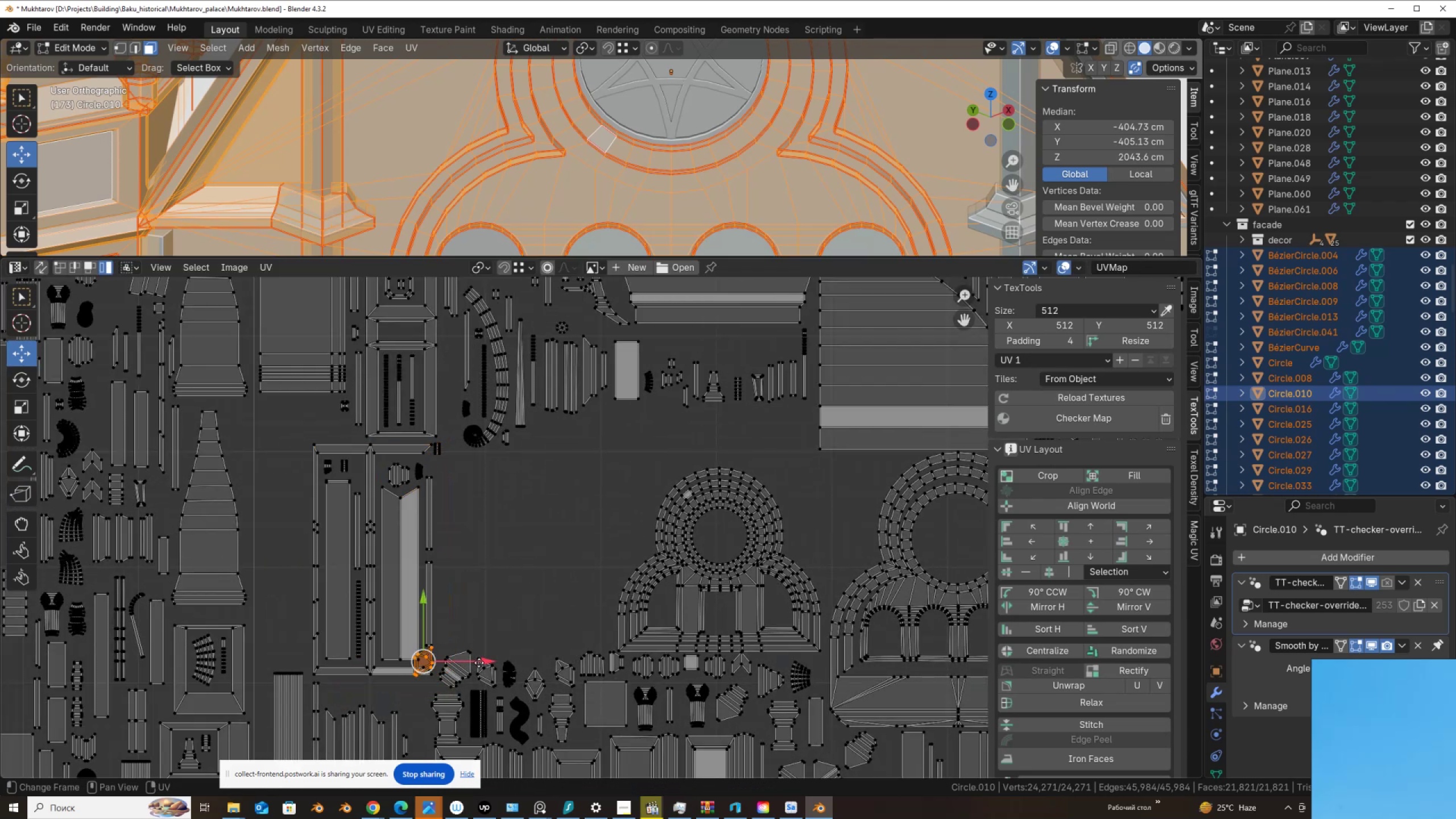 
key(G)
 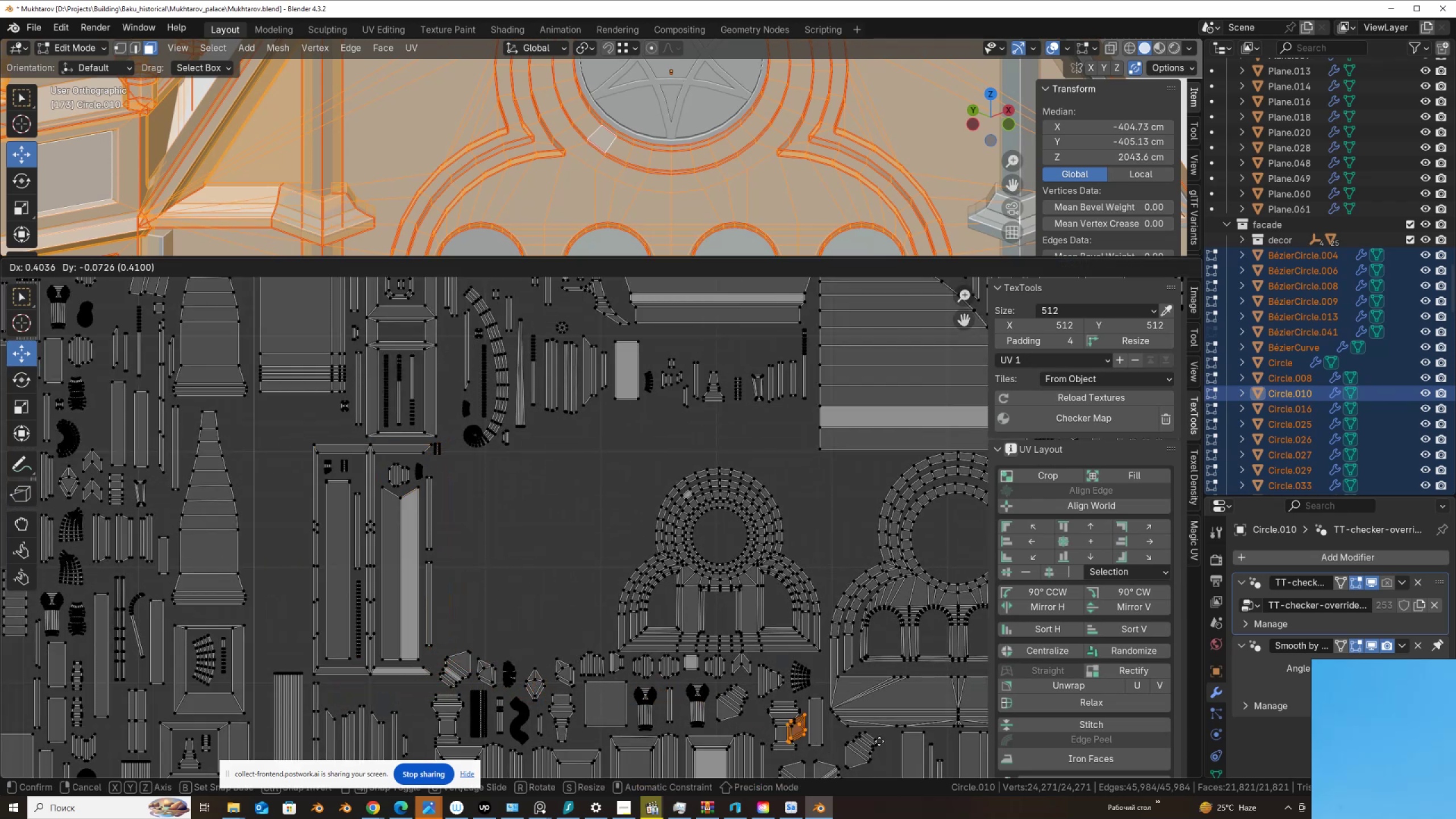 
left_click([922, 765])
 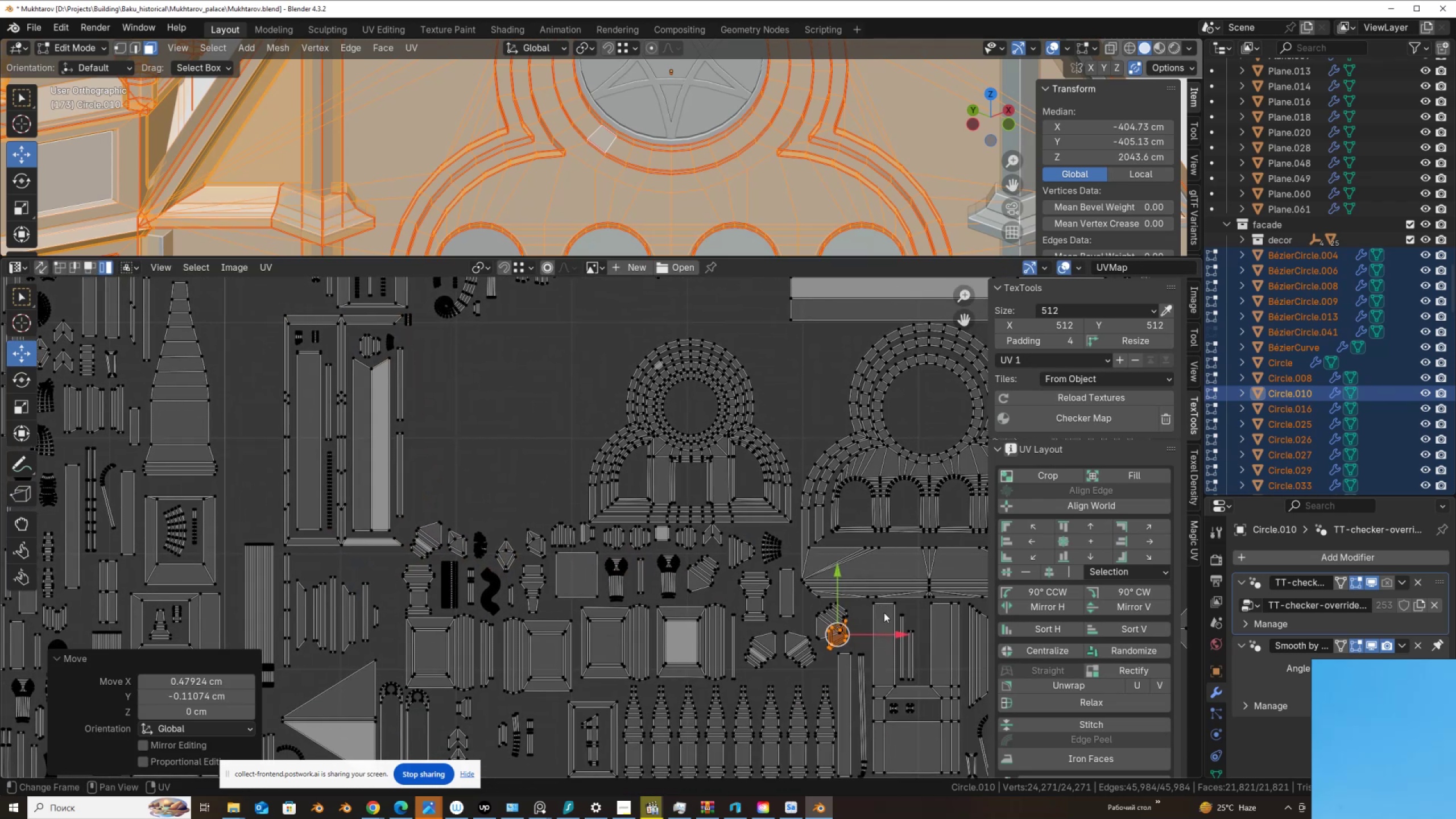 
key(G)
 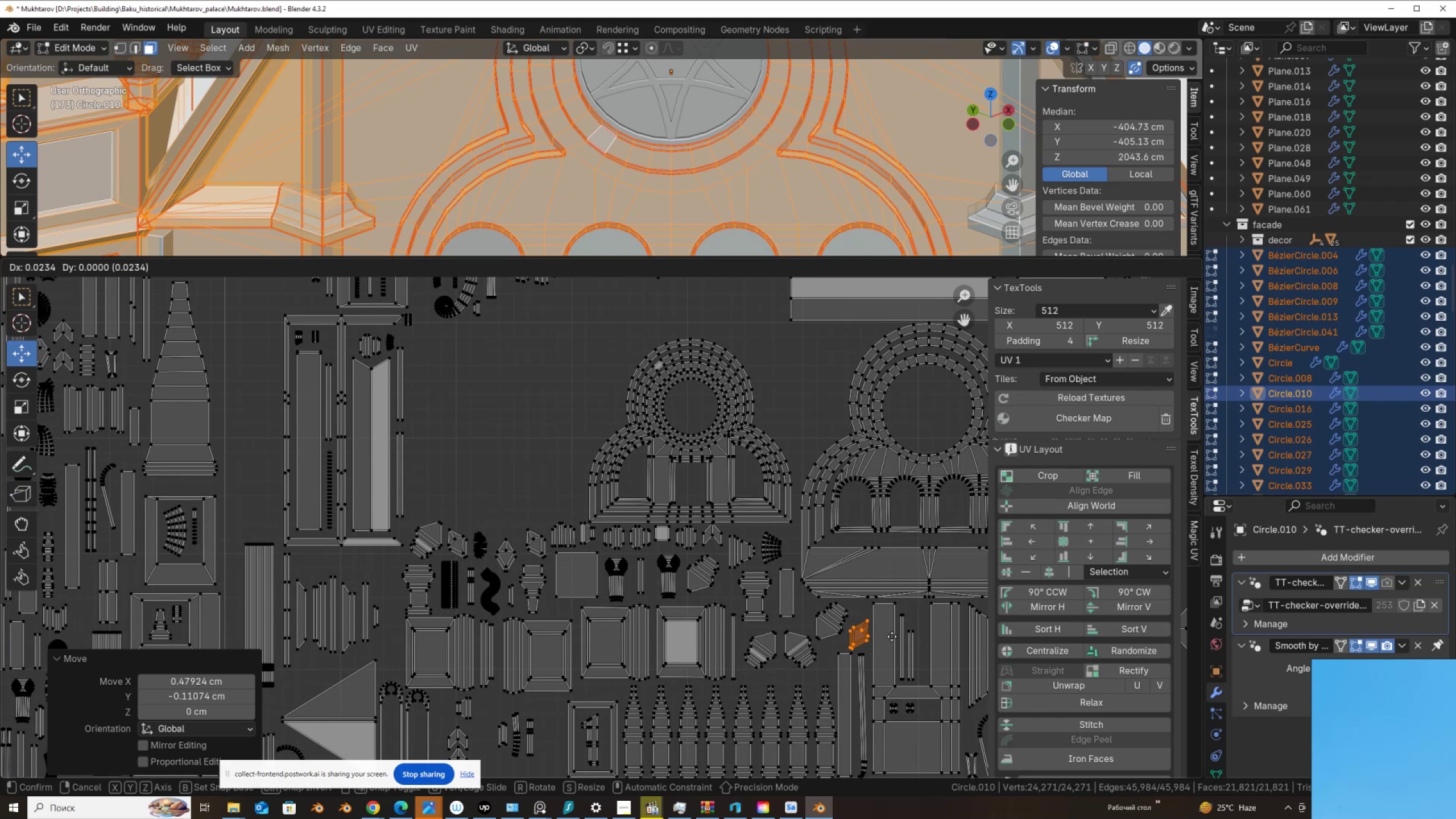 
left_click_drag(start_coordinate=[891, 636], to_coordinate=[886, 635])
 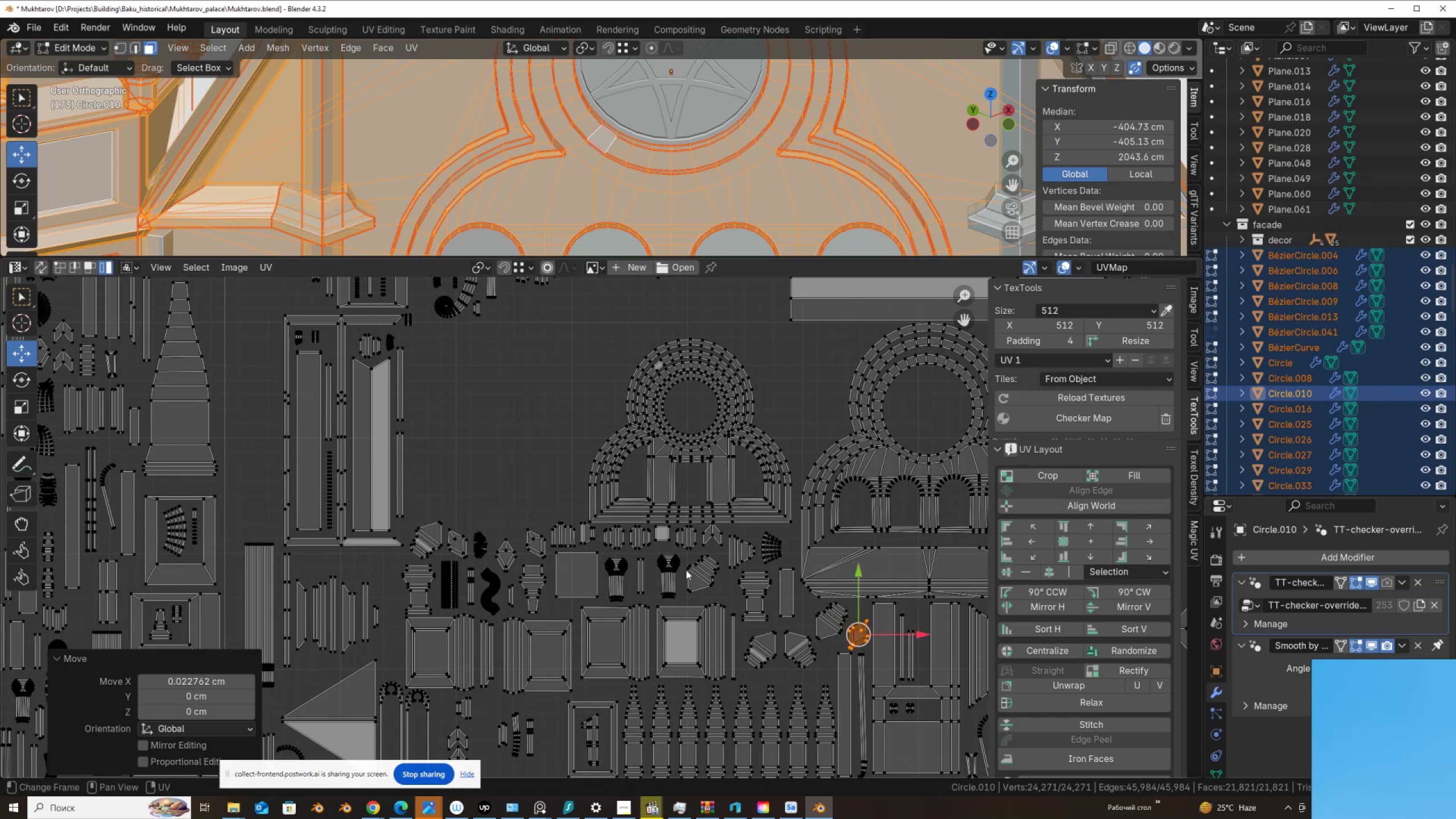 
scroll: coordinate [653, 568], scroll_direction: down, amount: 3.0
 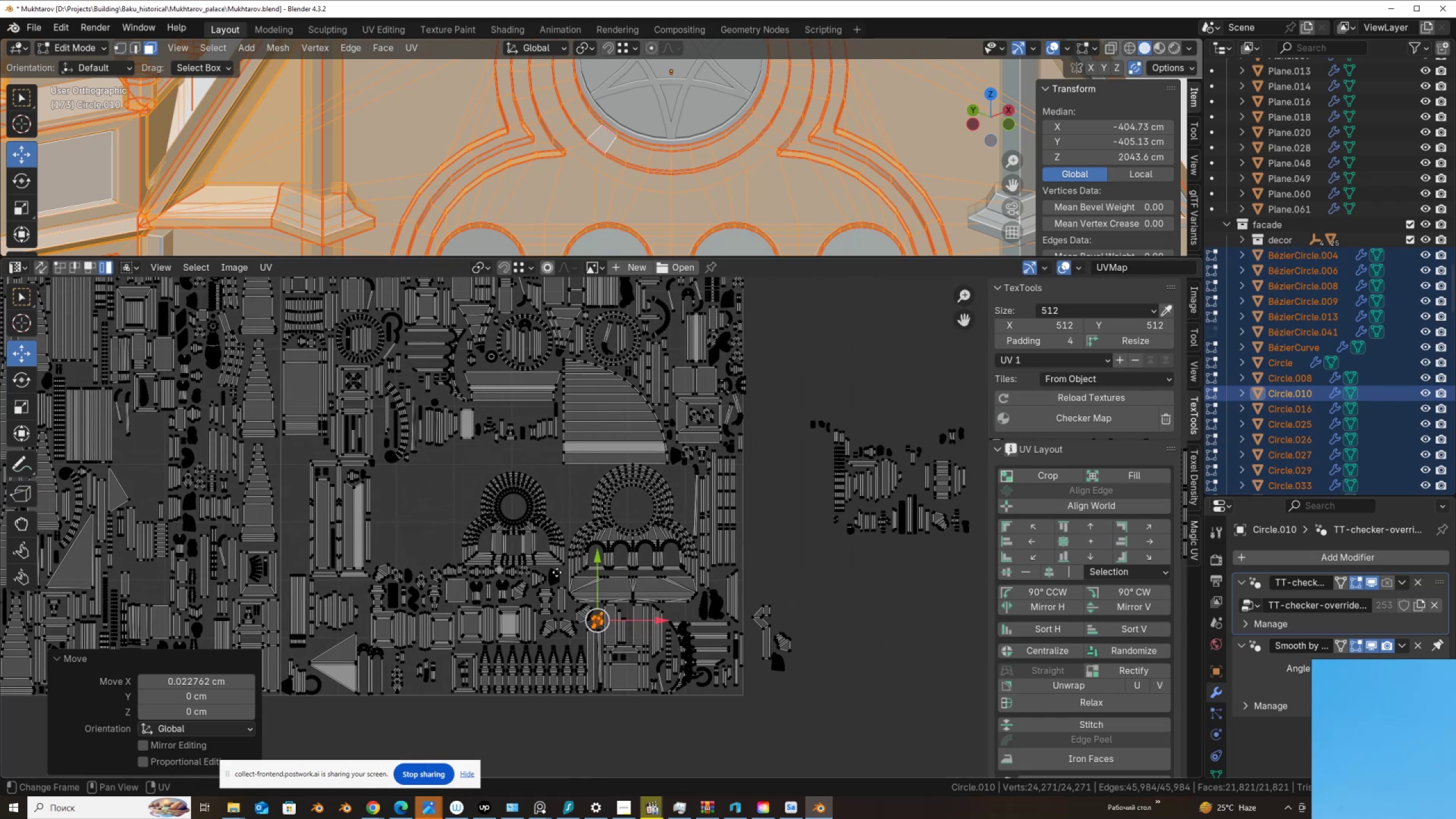 
scroll: coordinate [516, 577], scroll_direction: up, amount: 2.0
 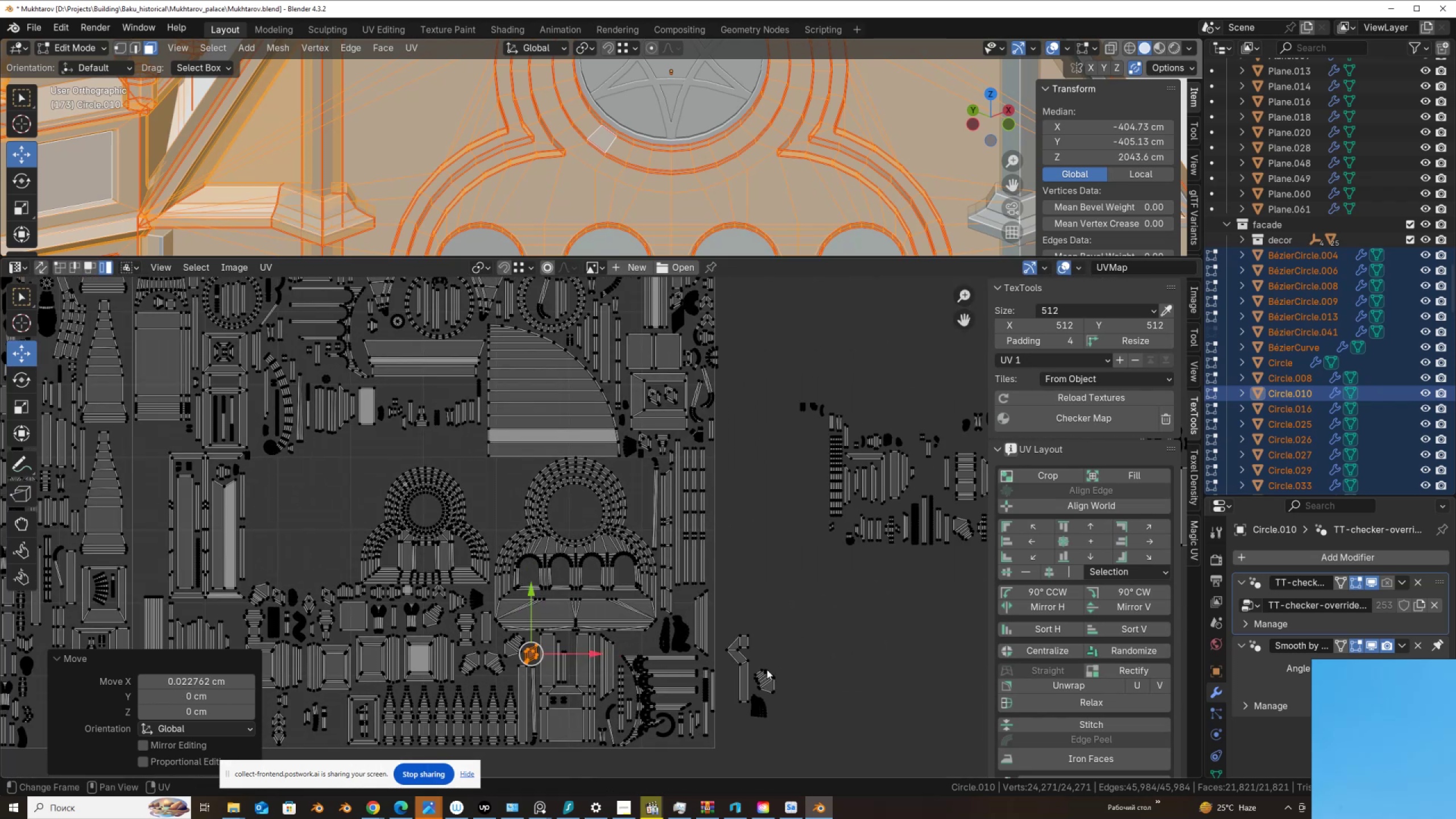 
left_click([741, 662])
 